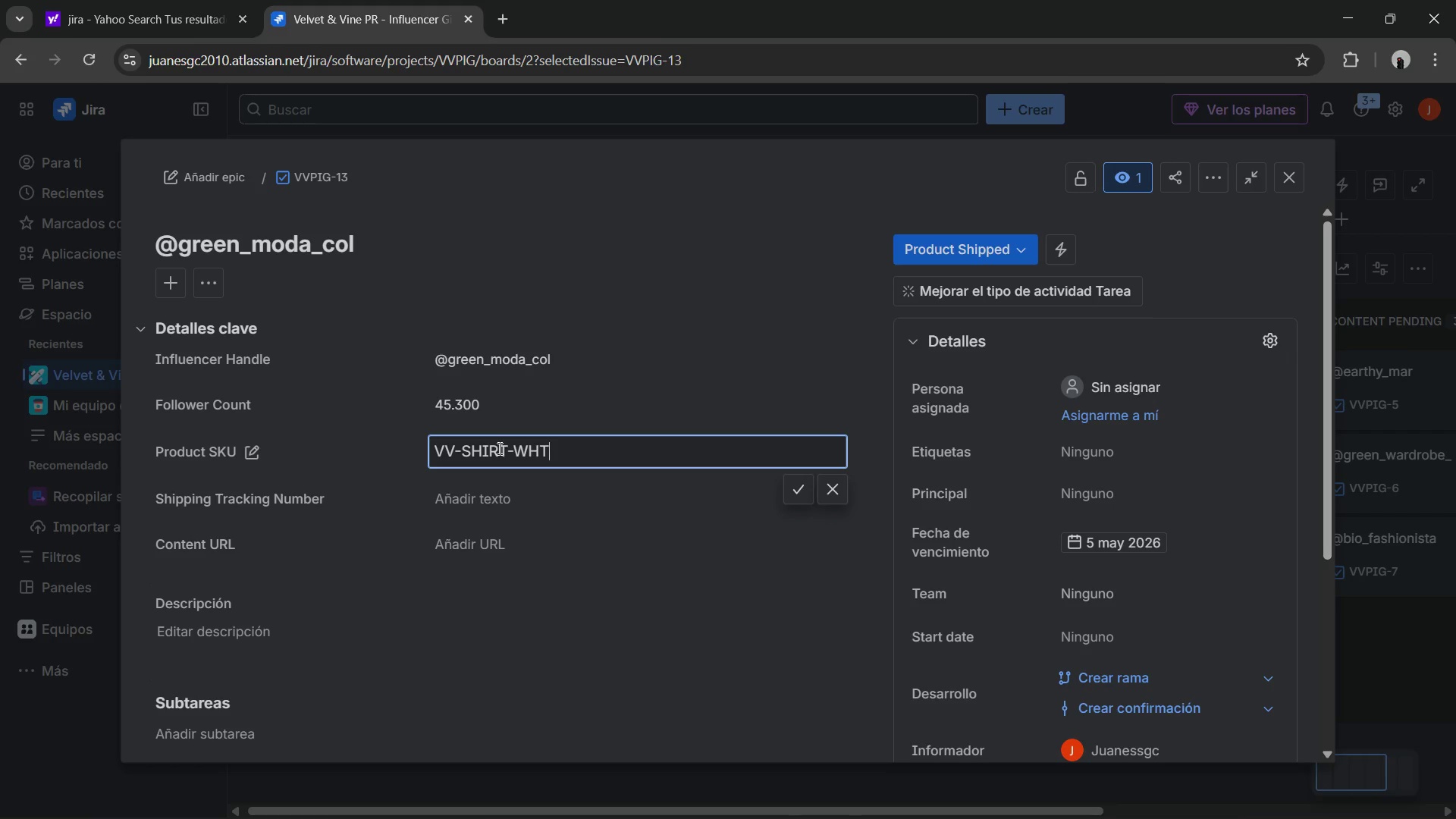 
key(Minus)
 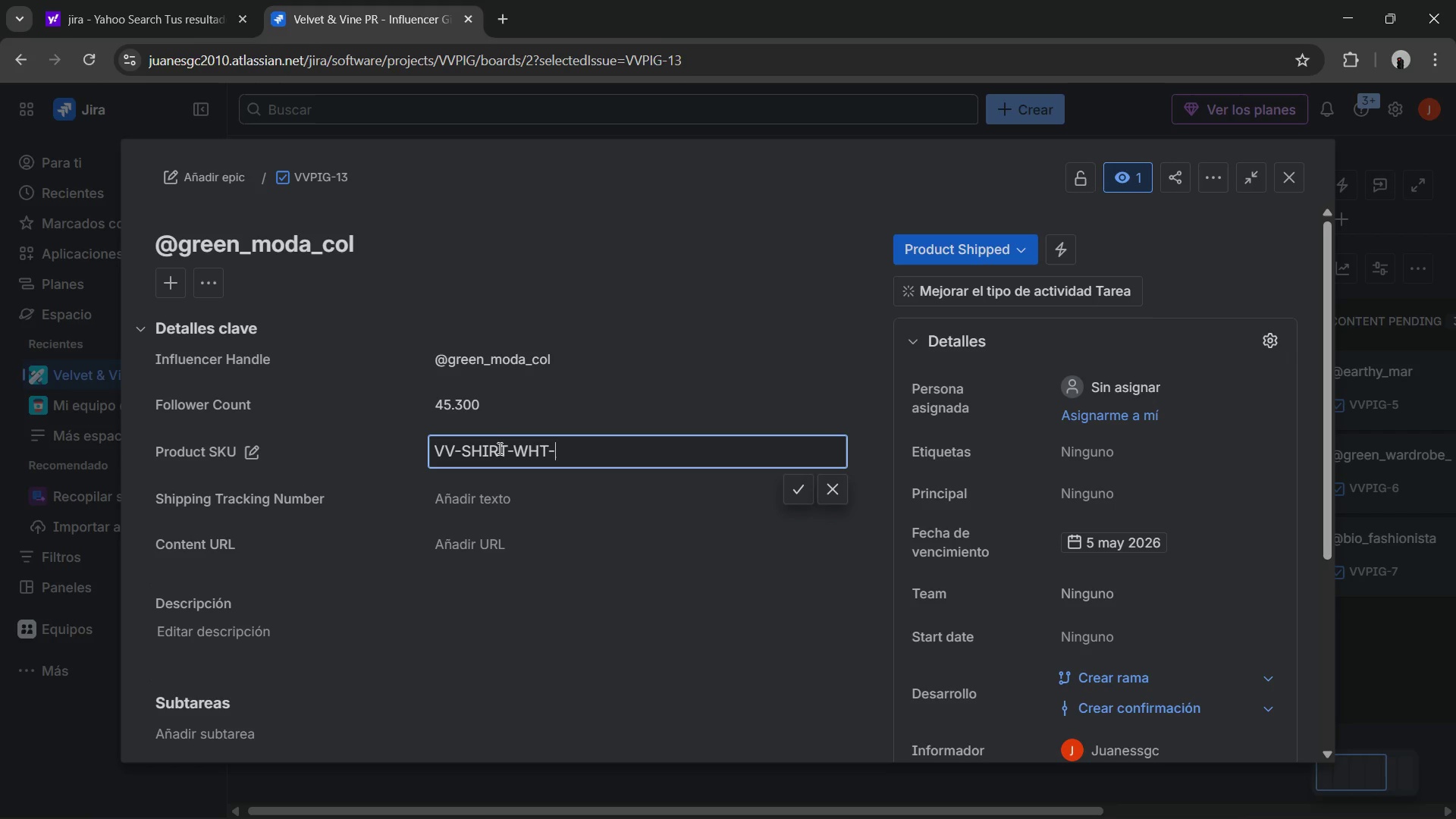 
key(L)
 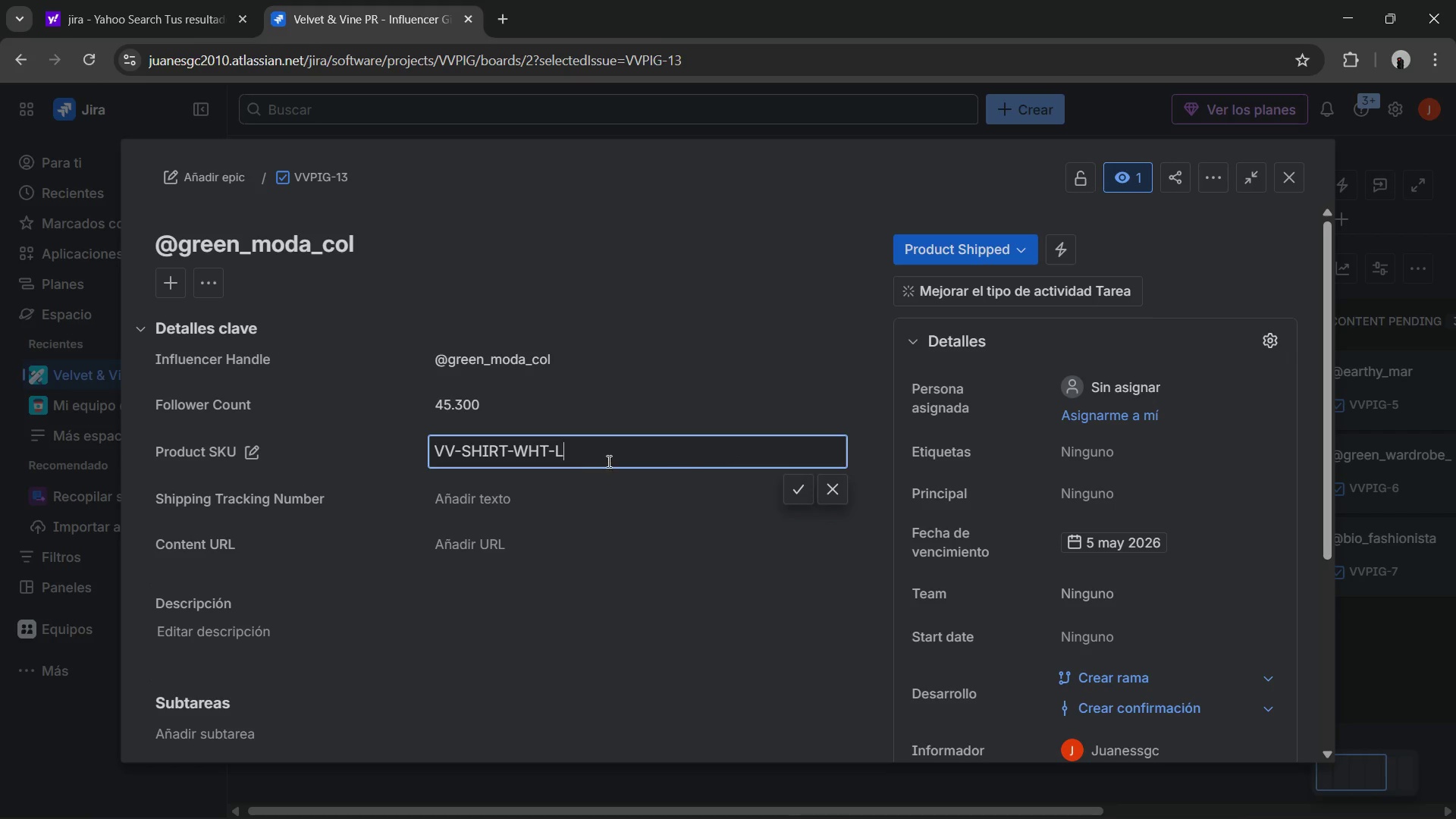 
left_click([571, 494])
 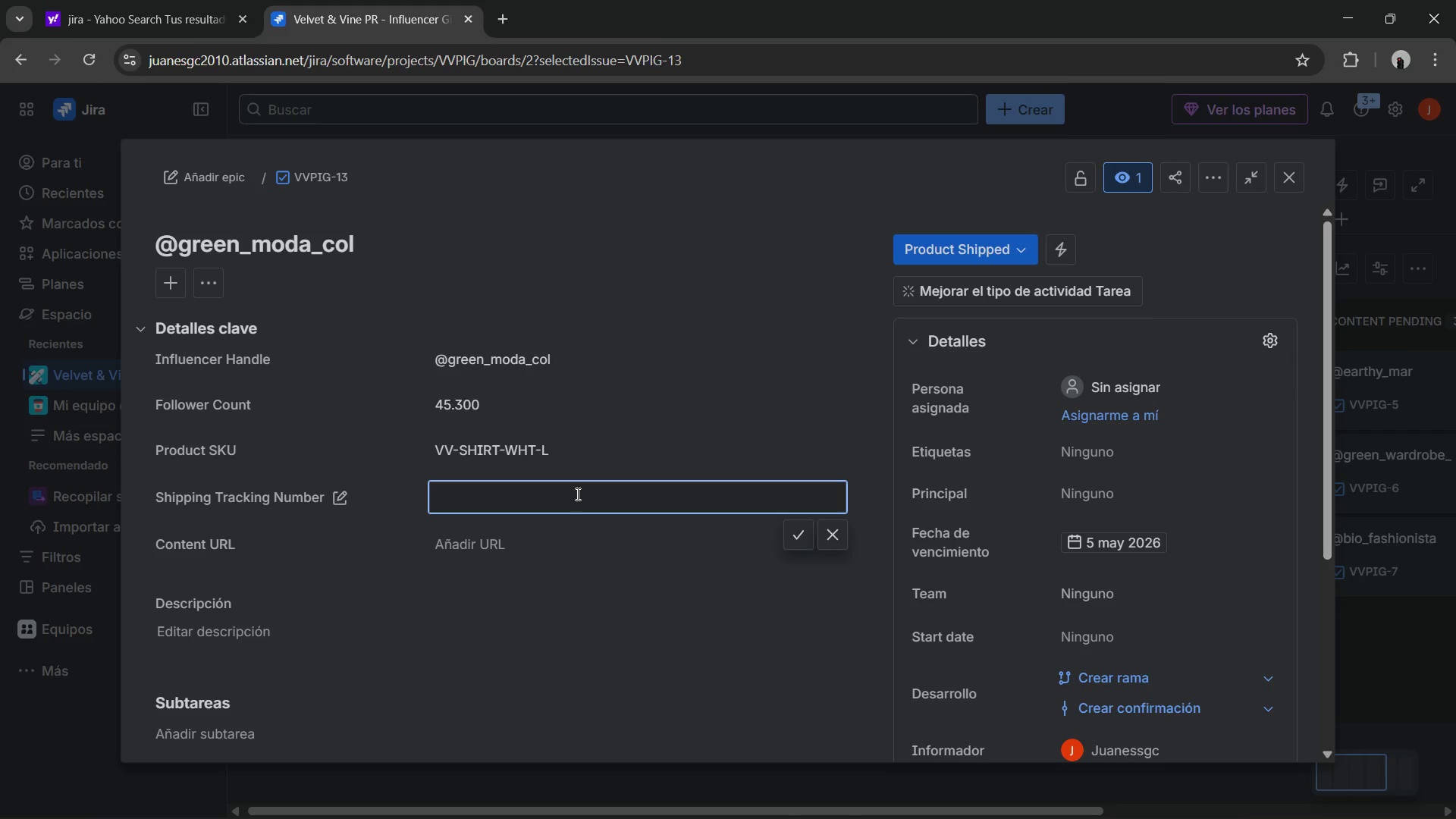 
wait(8.86)
 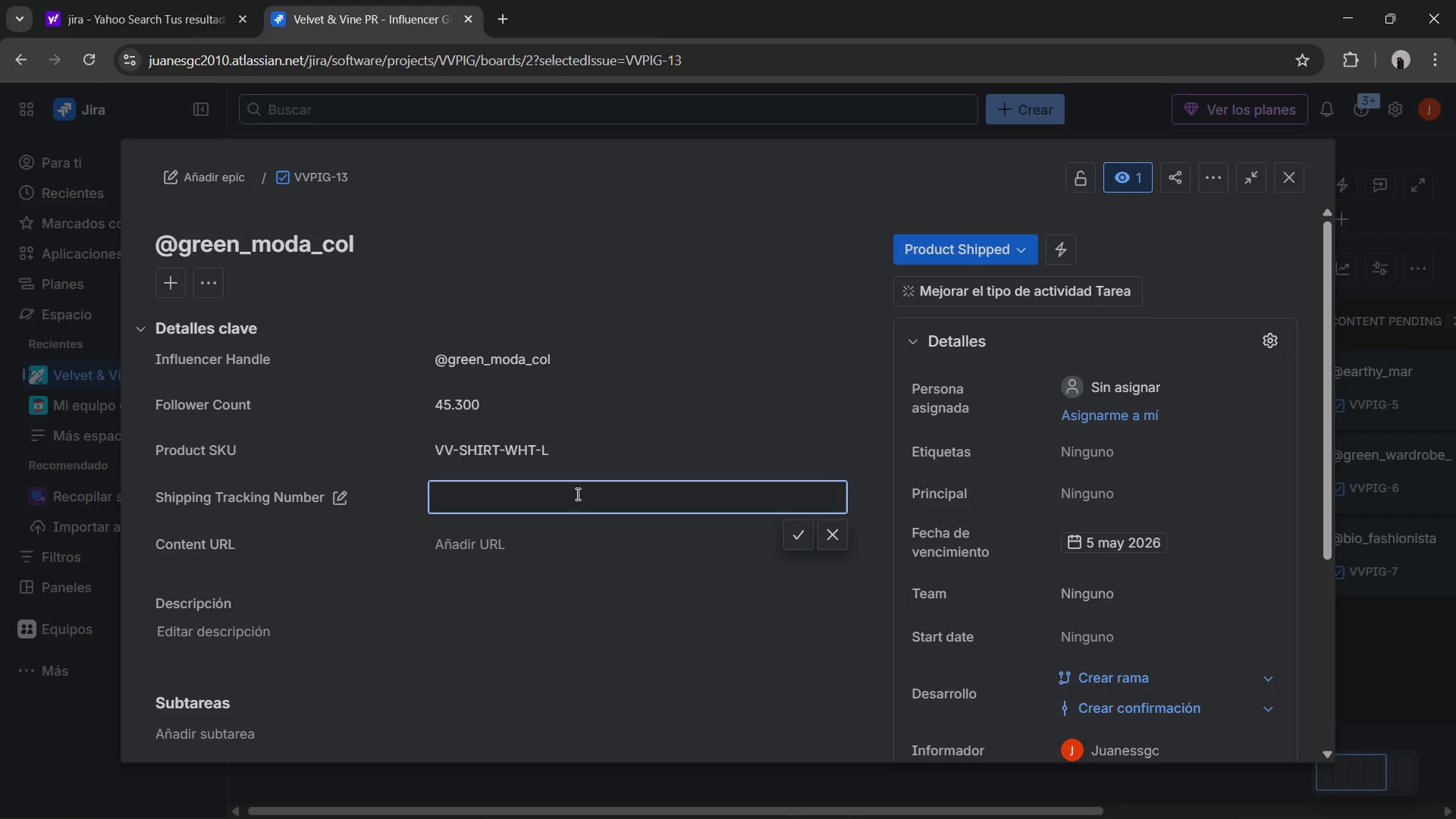 
type(FEDEX-12543)
 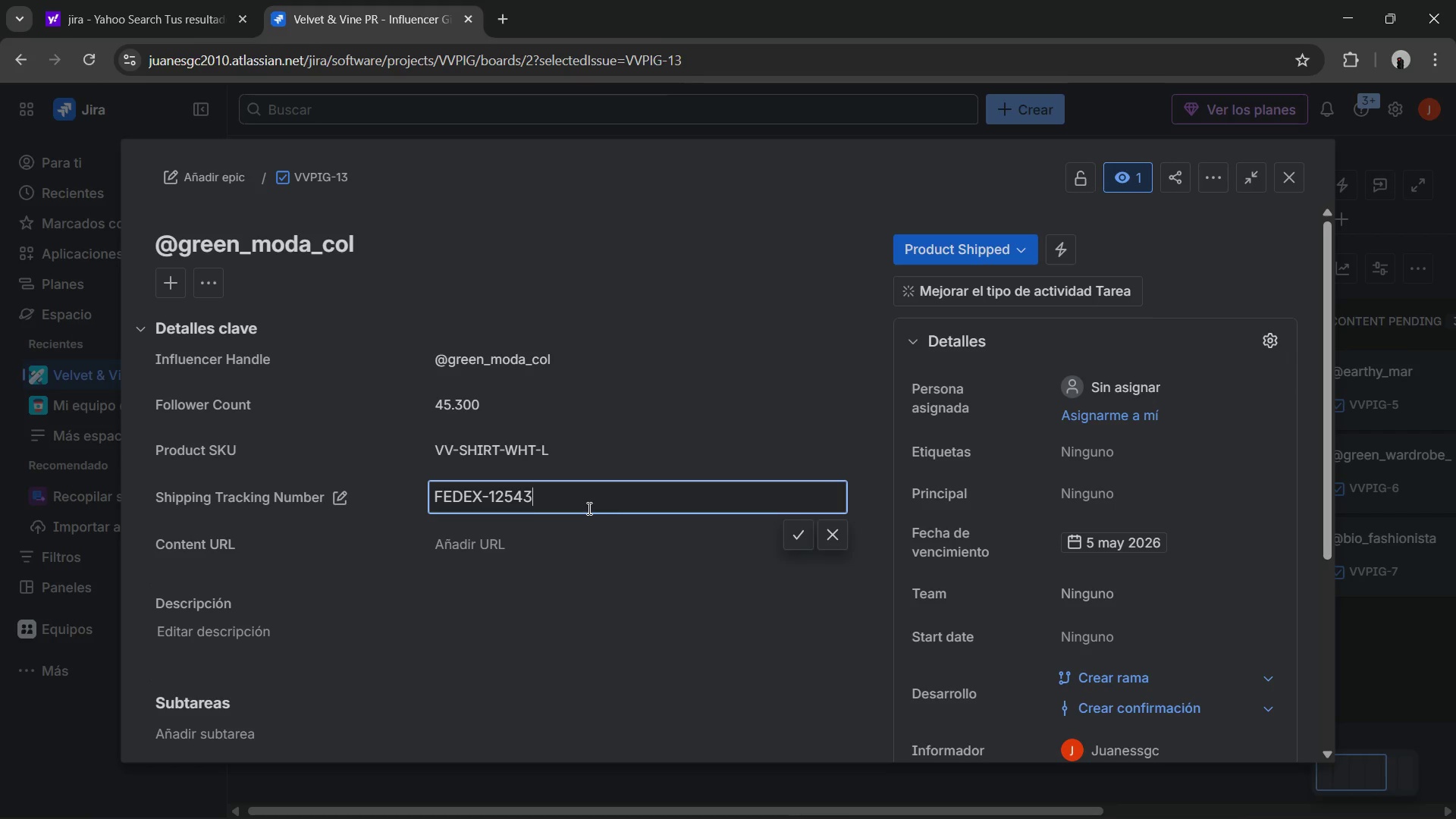 
key(Minus)
 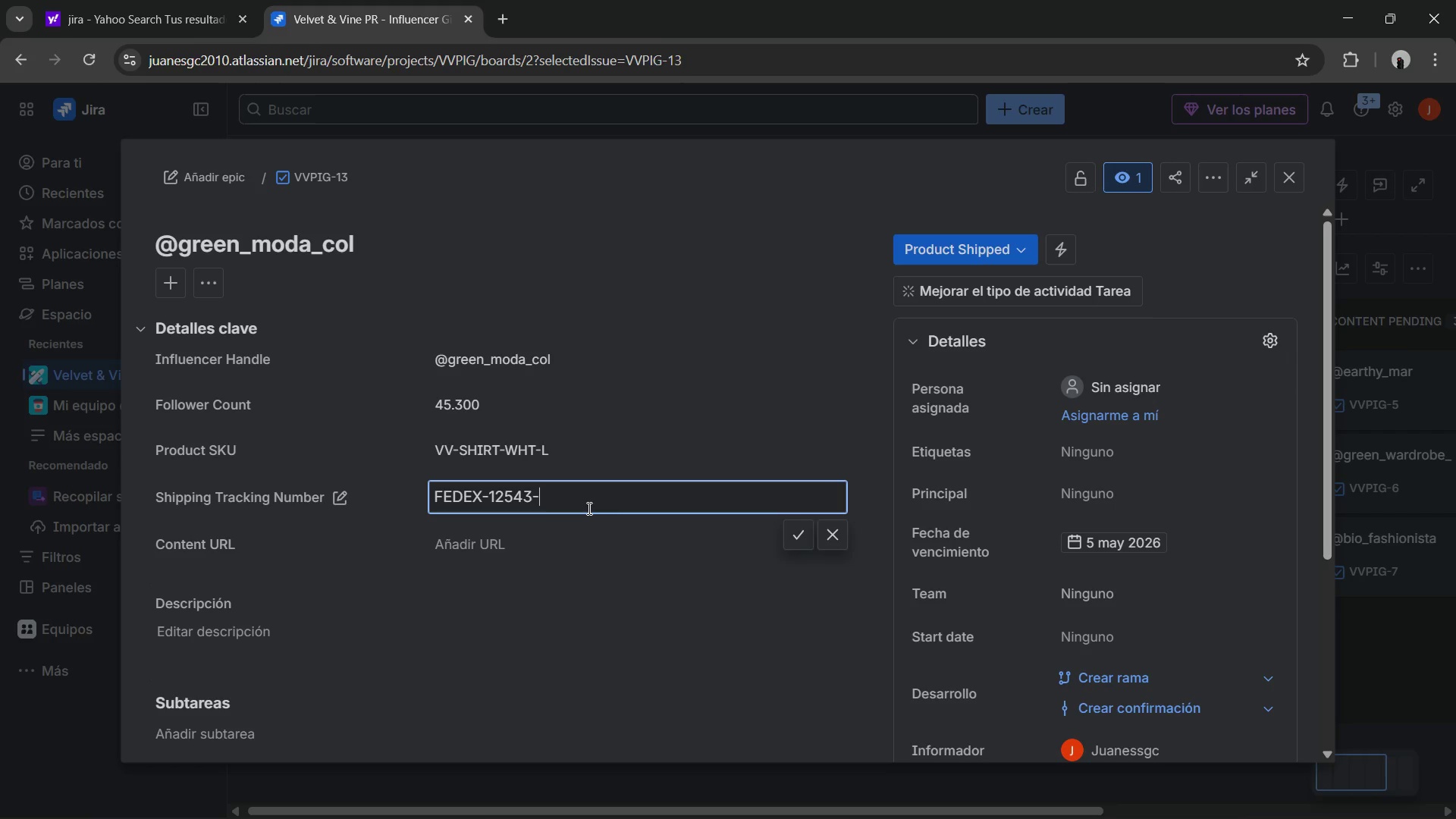 
type(US)
 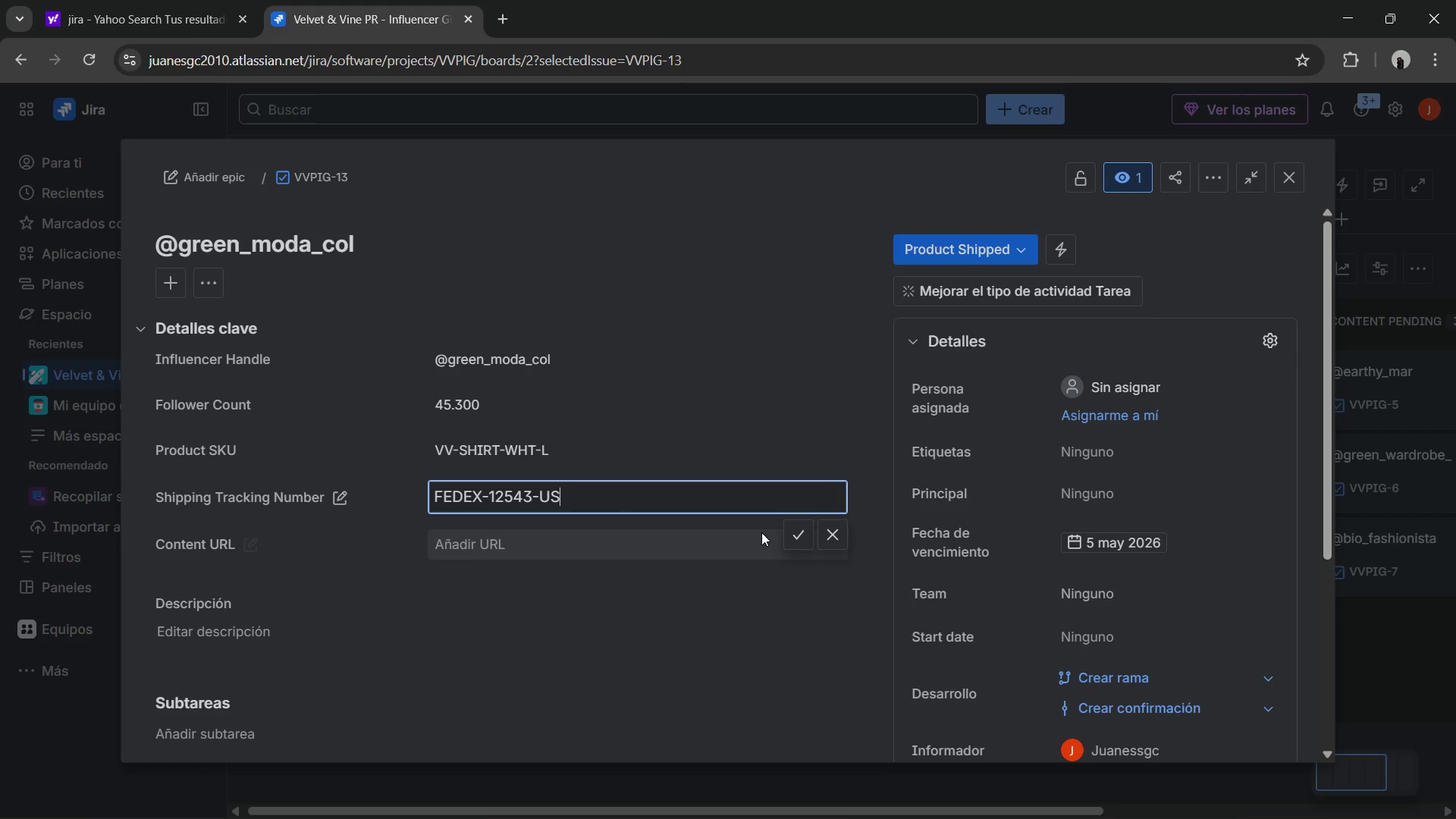 
left_click([802, 528])
 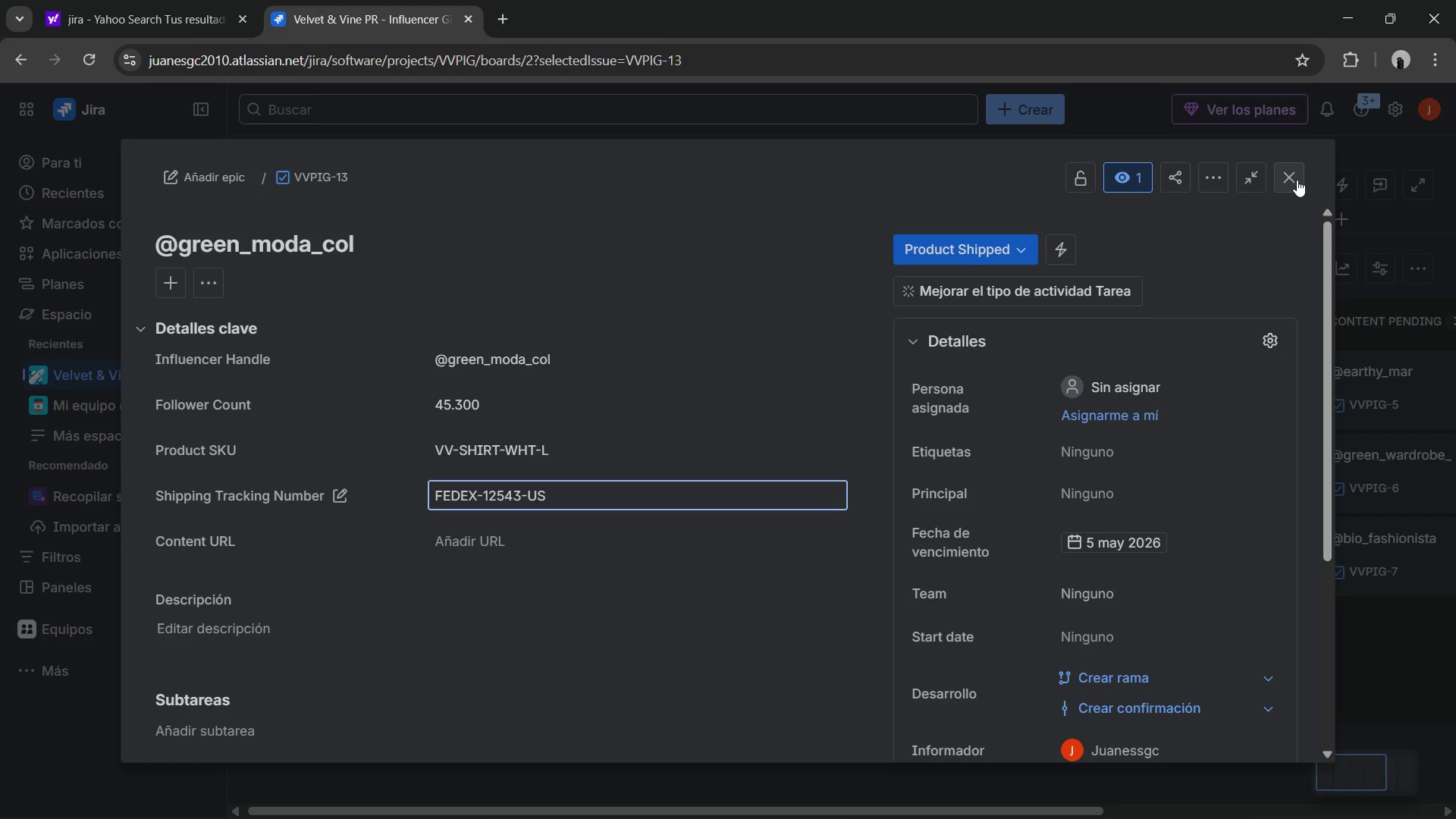 
left_click([1297, 180])
 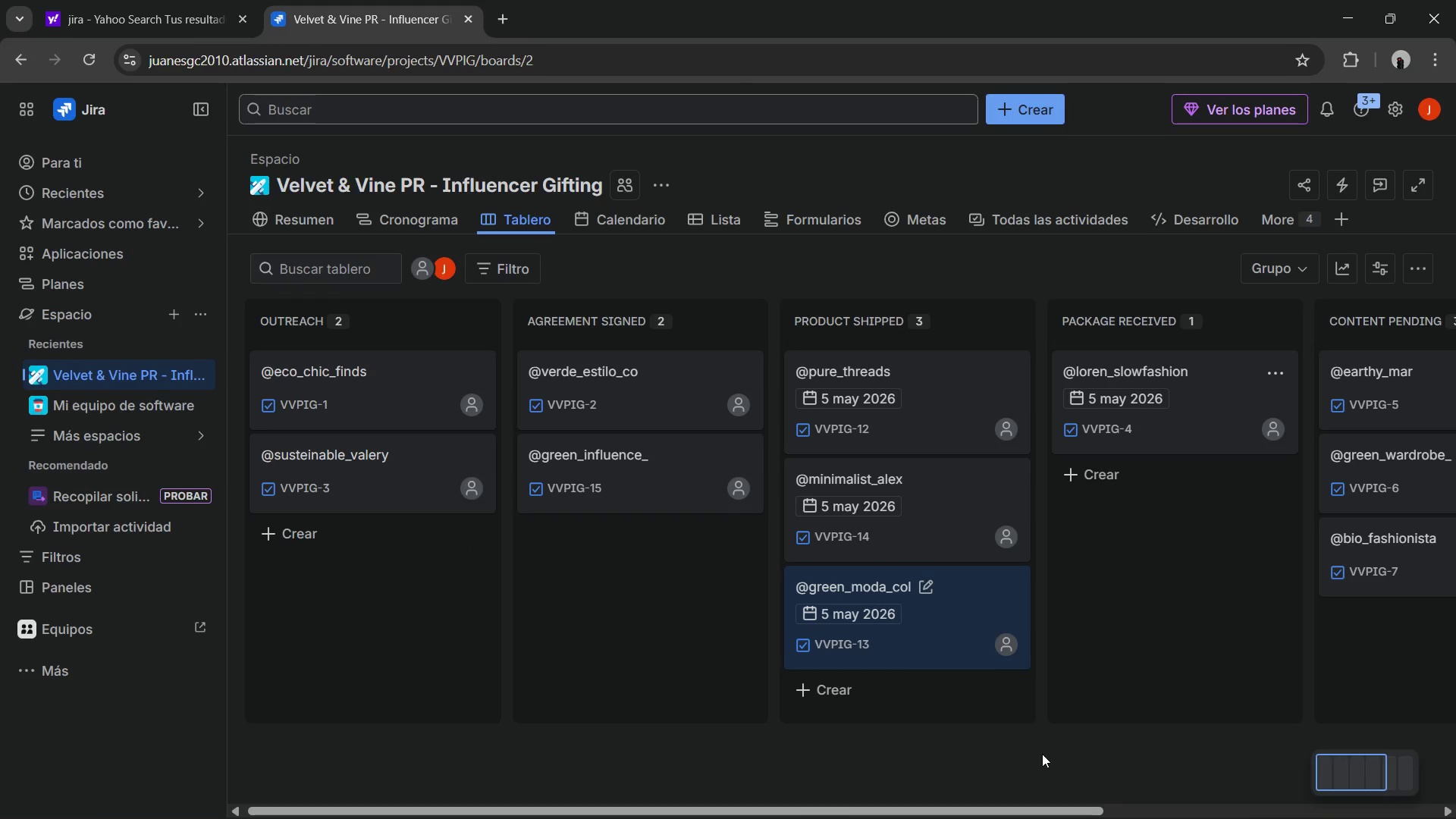 
left_click_drag(start_coordinate=[991, 805], to_coordinate=[1241, 739])
 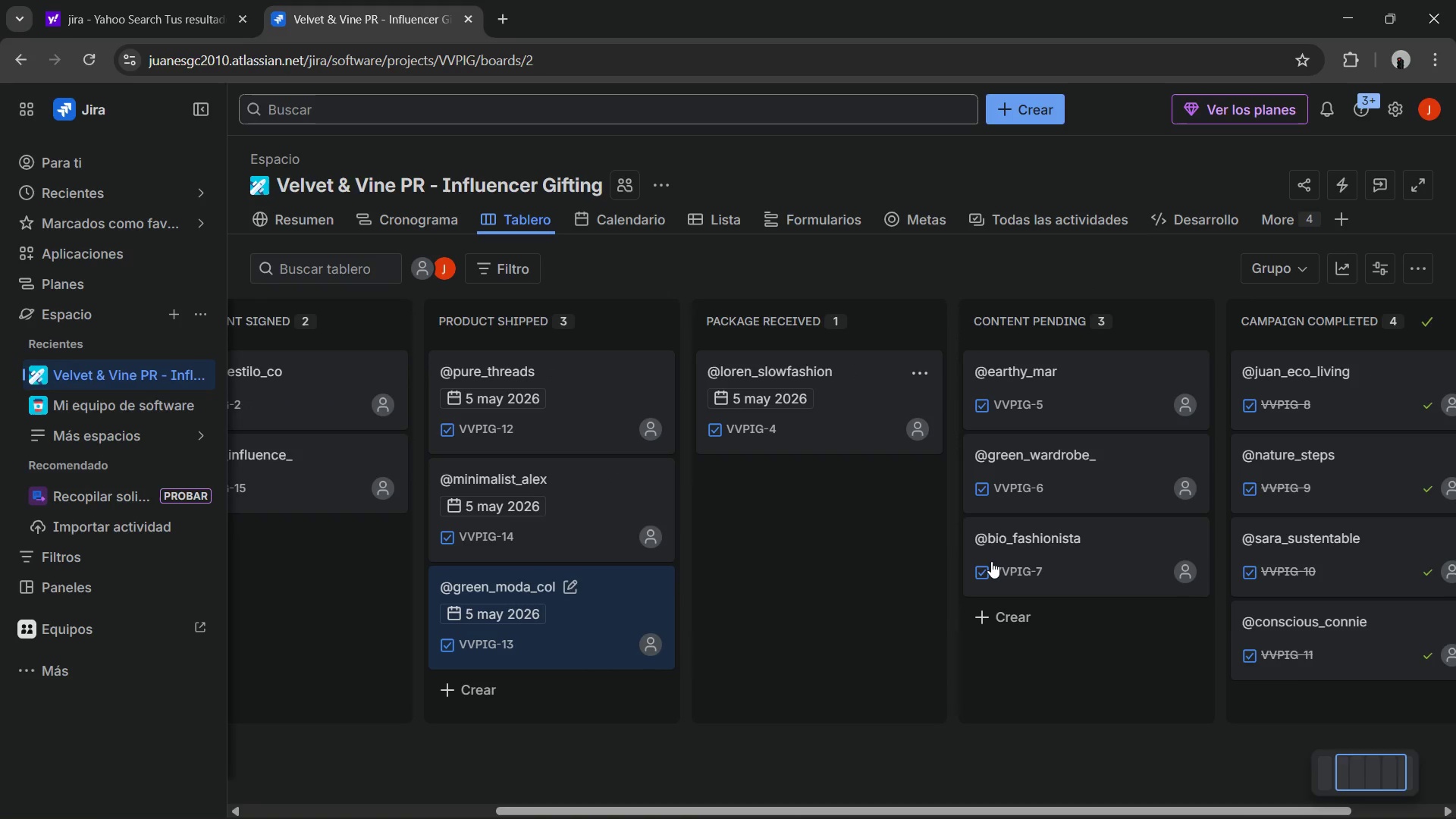 
mouse_move([1009, 547])
 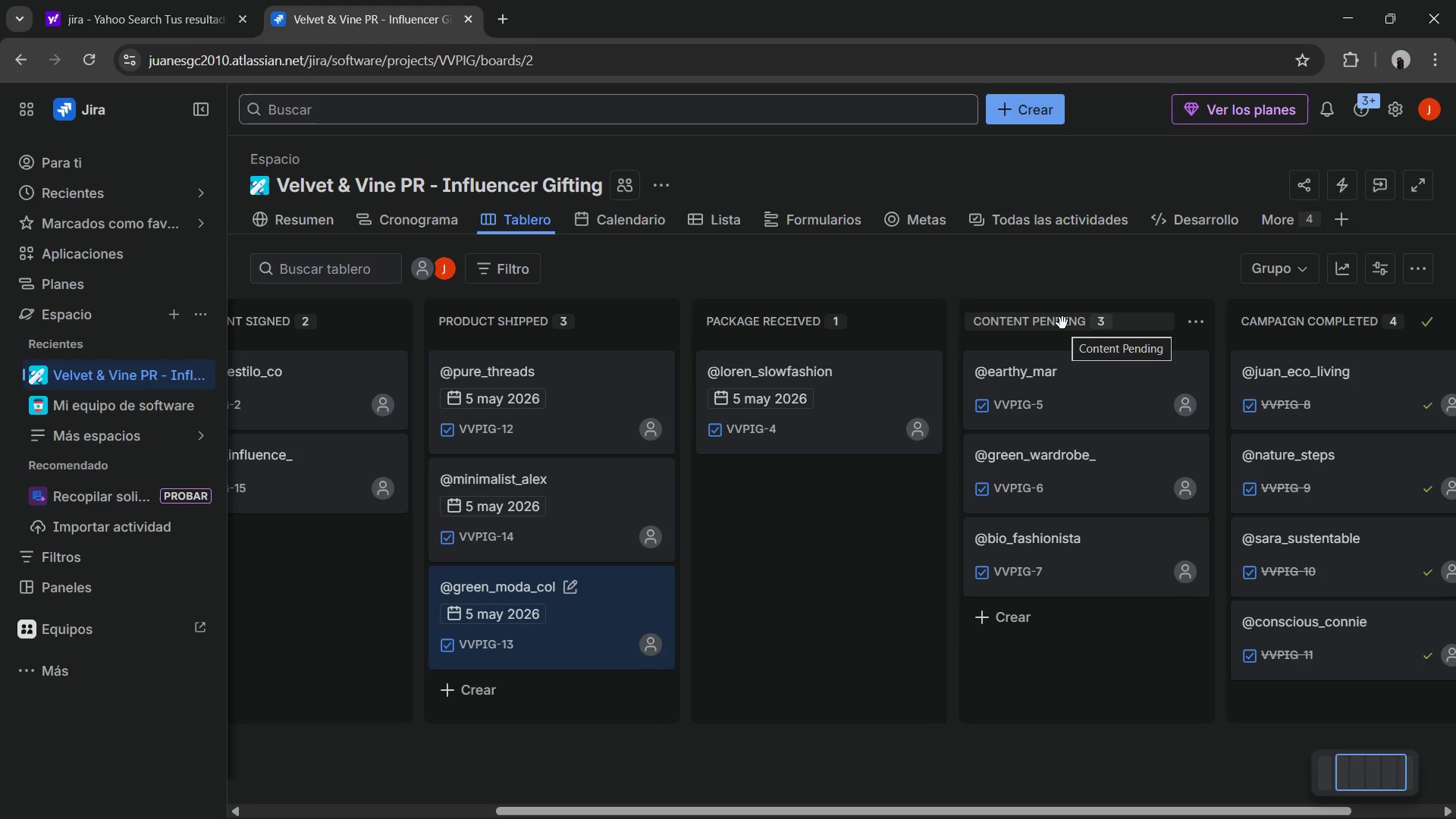 
left_click([1062, 323])
 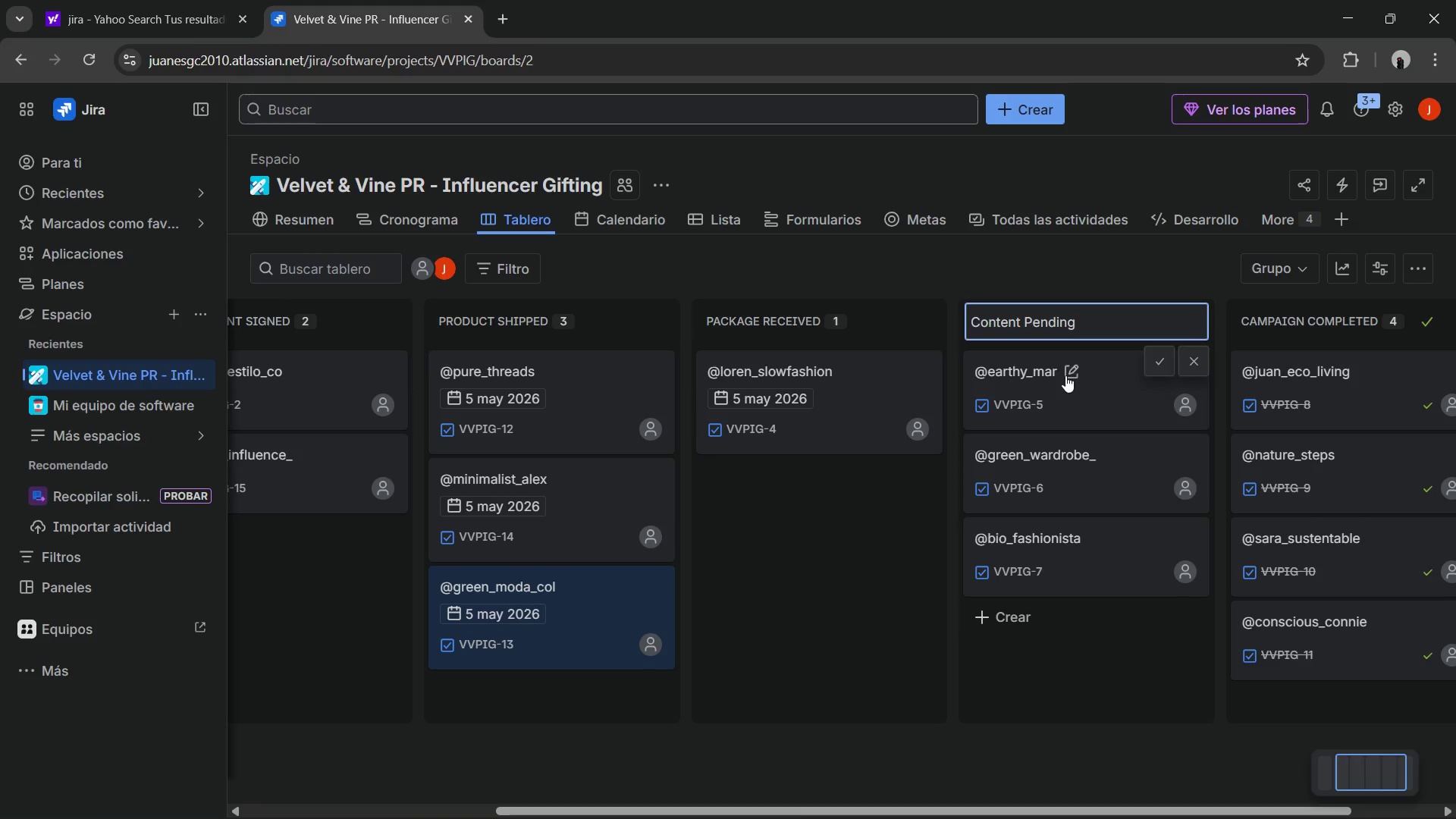 
left_click([1065, 377])
 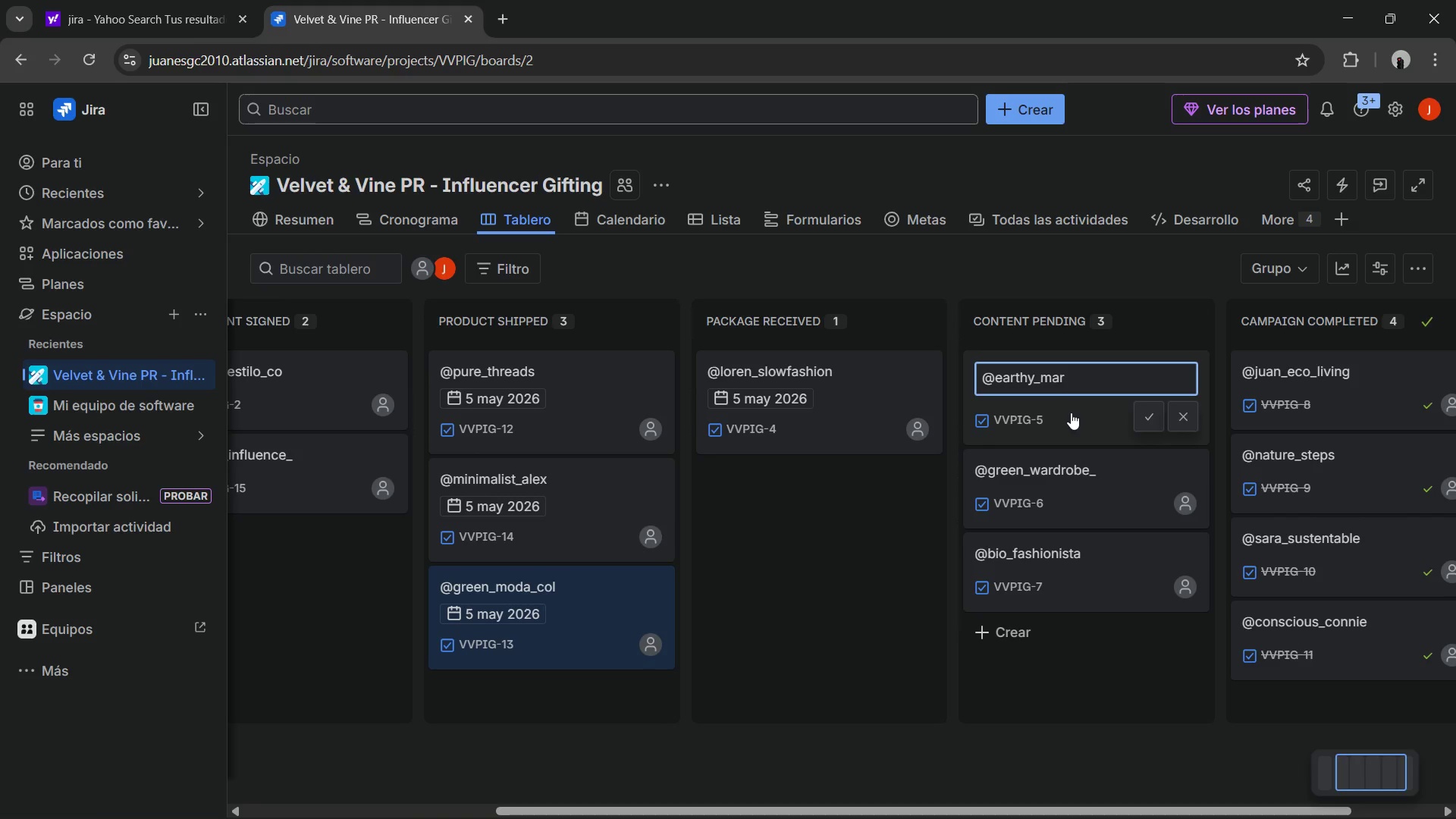 
left_click([1069, 429])
 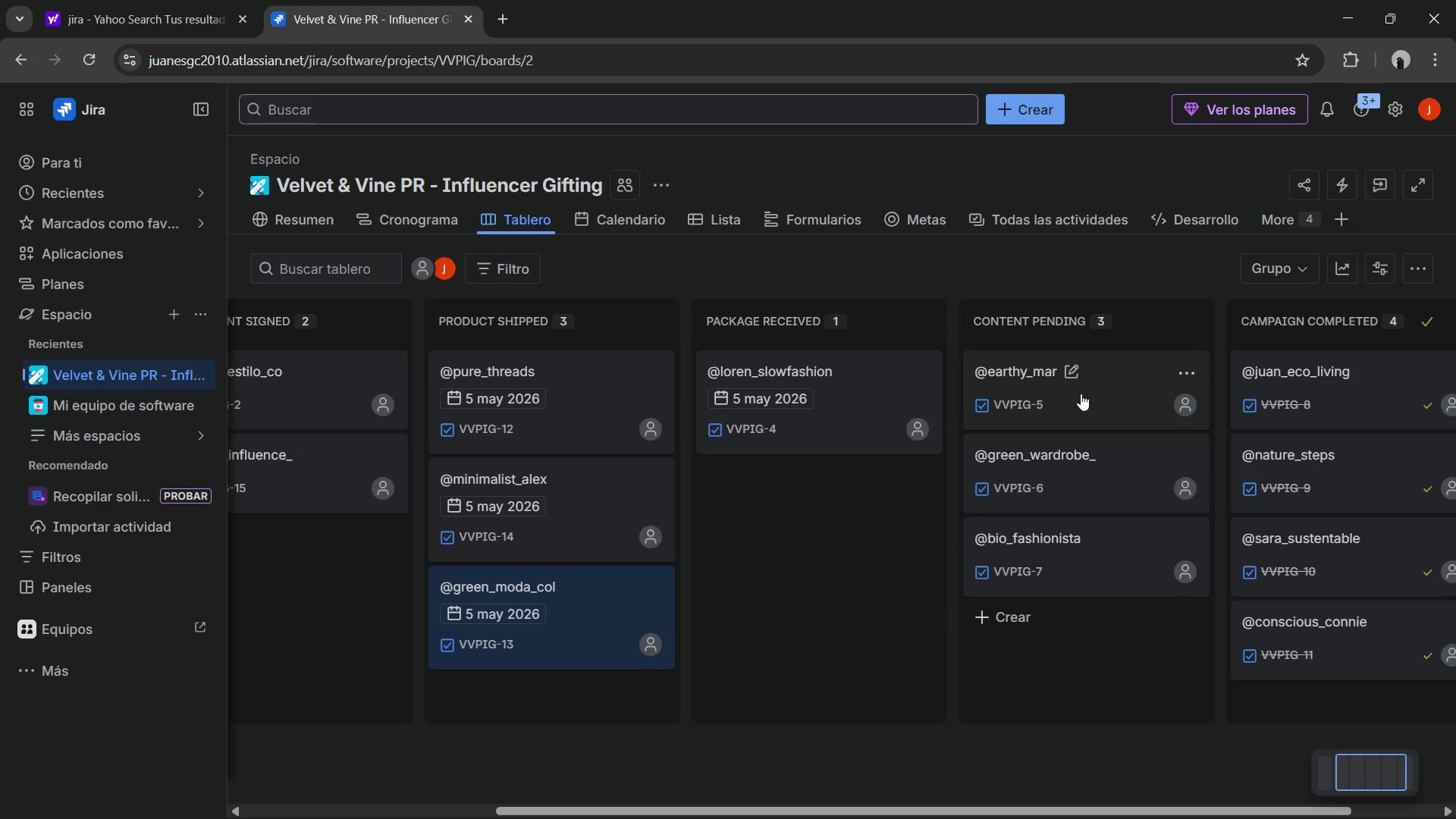 
left_click([1109, 384])
 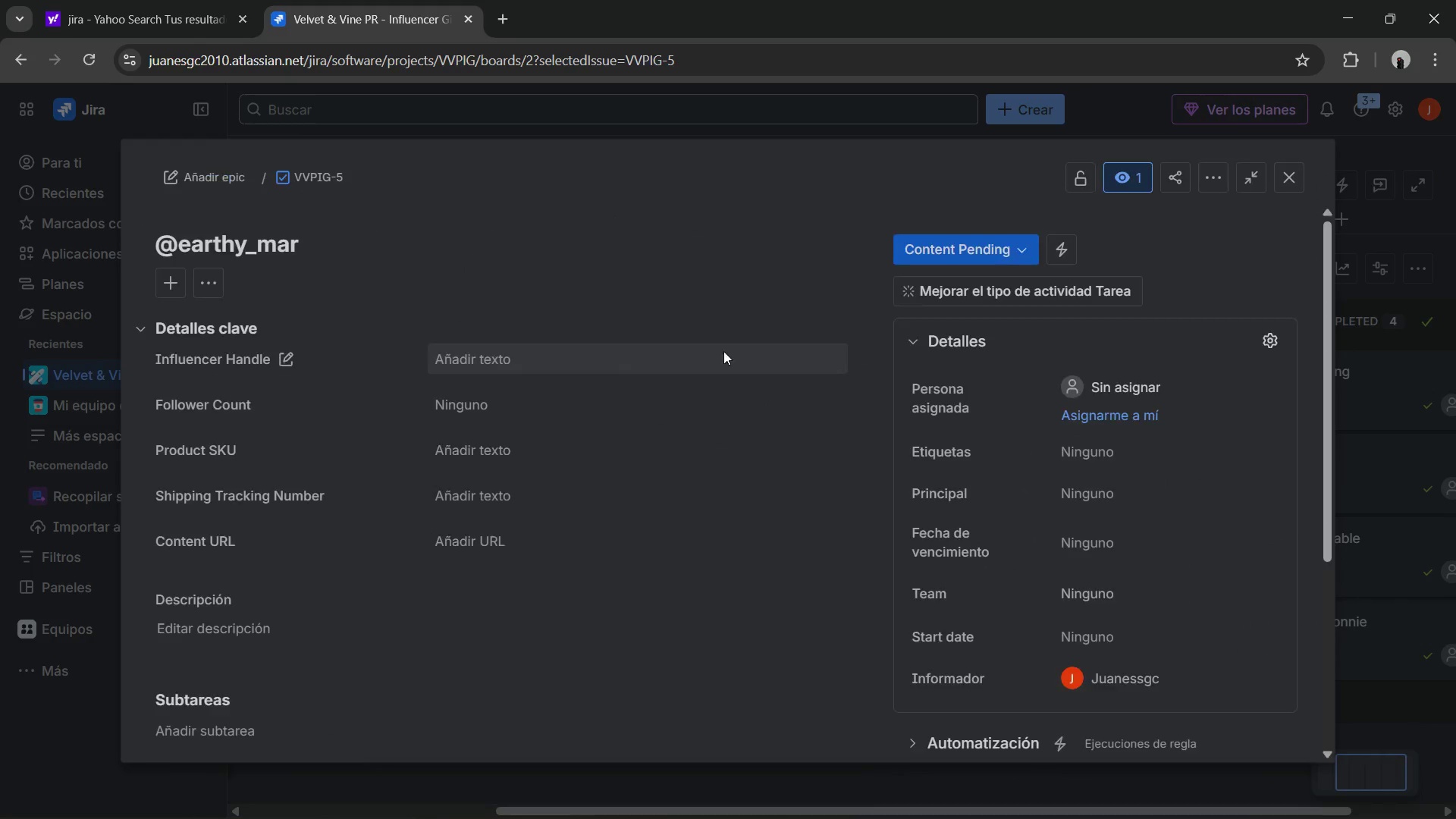 
scroll: coordinate [1082, 423], scroll_direction: down, amount: 2.0
 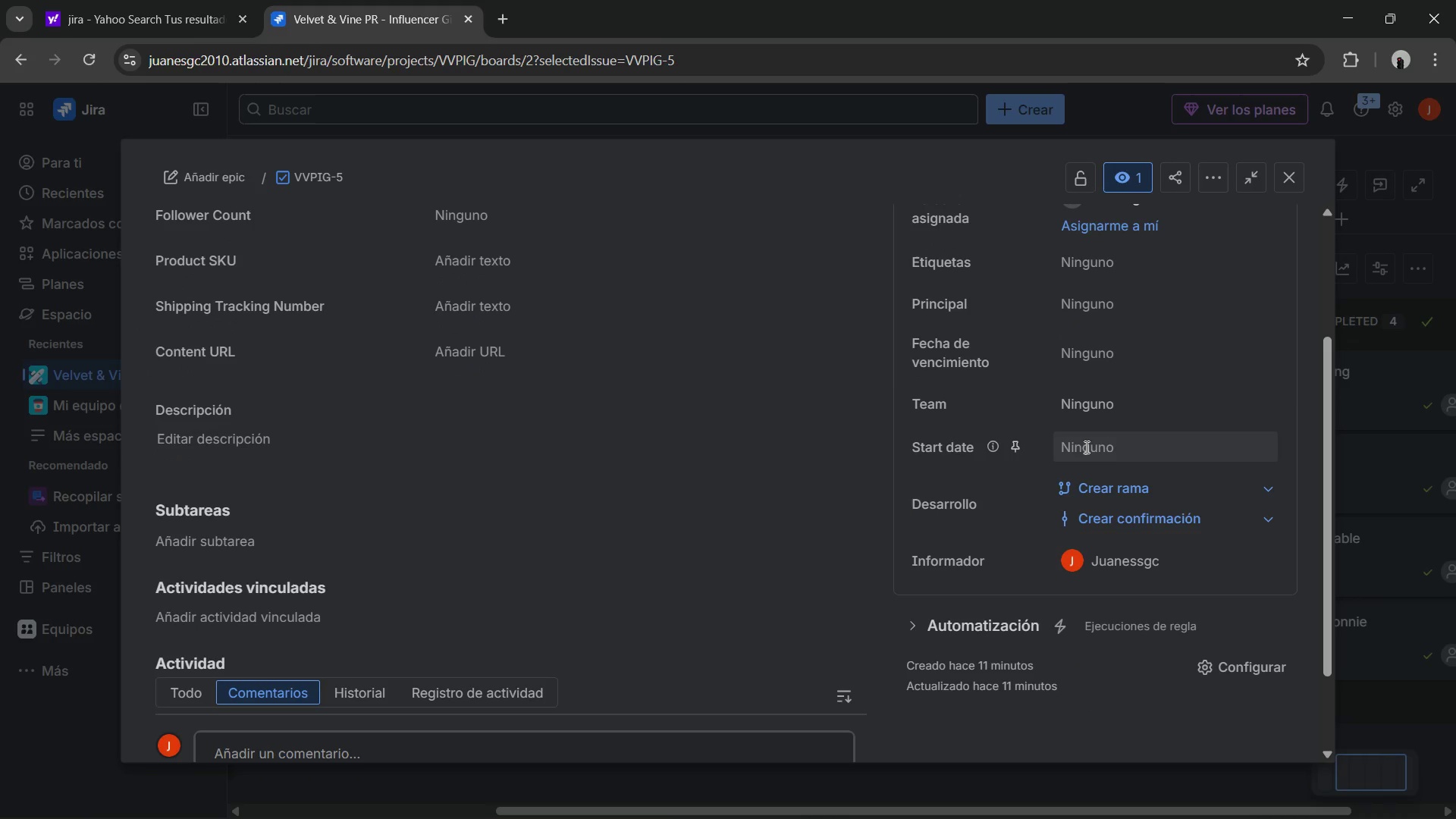 
scroll: coordinate [1078, 428], scroll_direction: up, amount: 3.0
 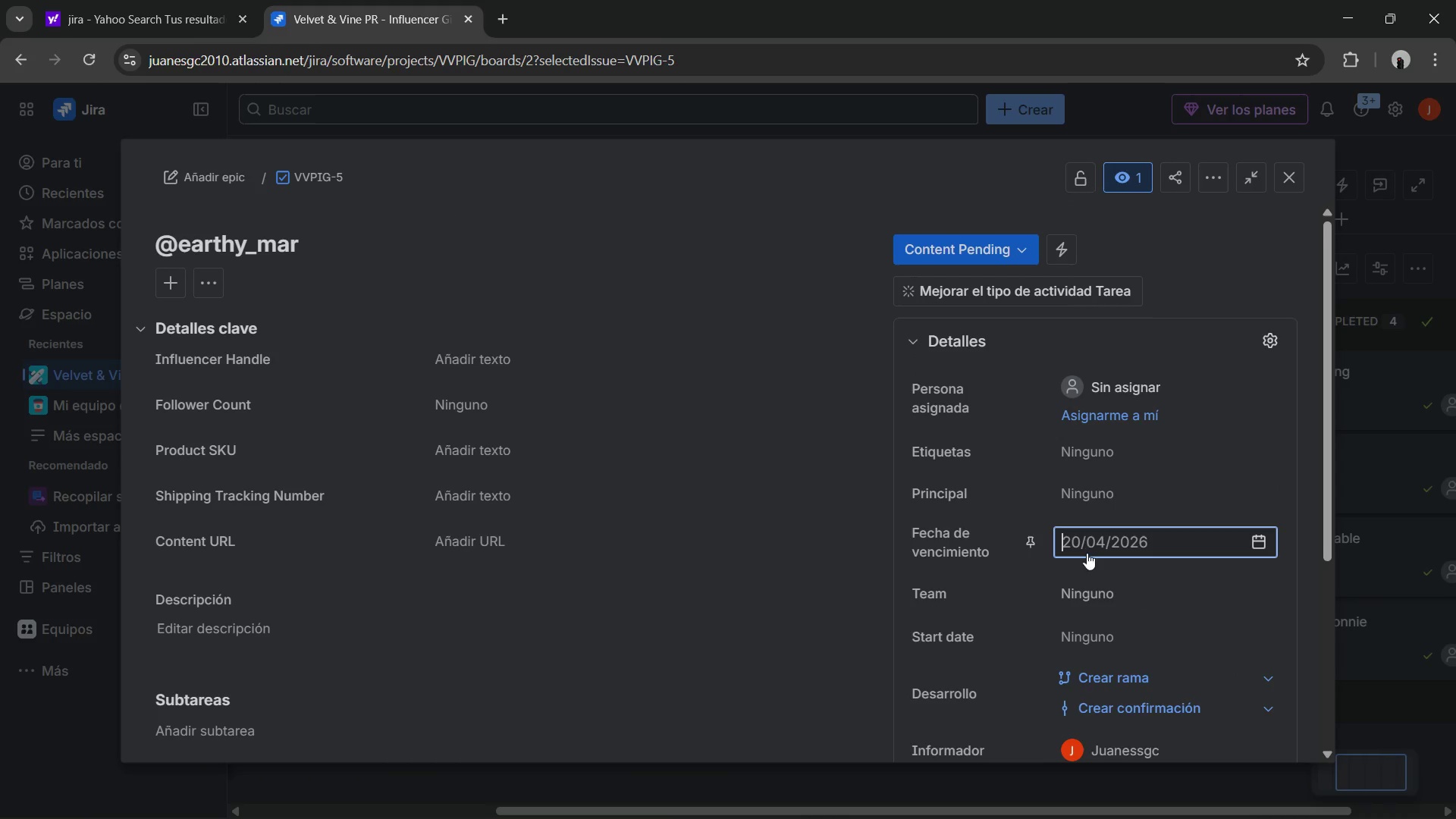 
left_click([752, 509])
 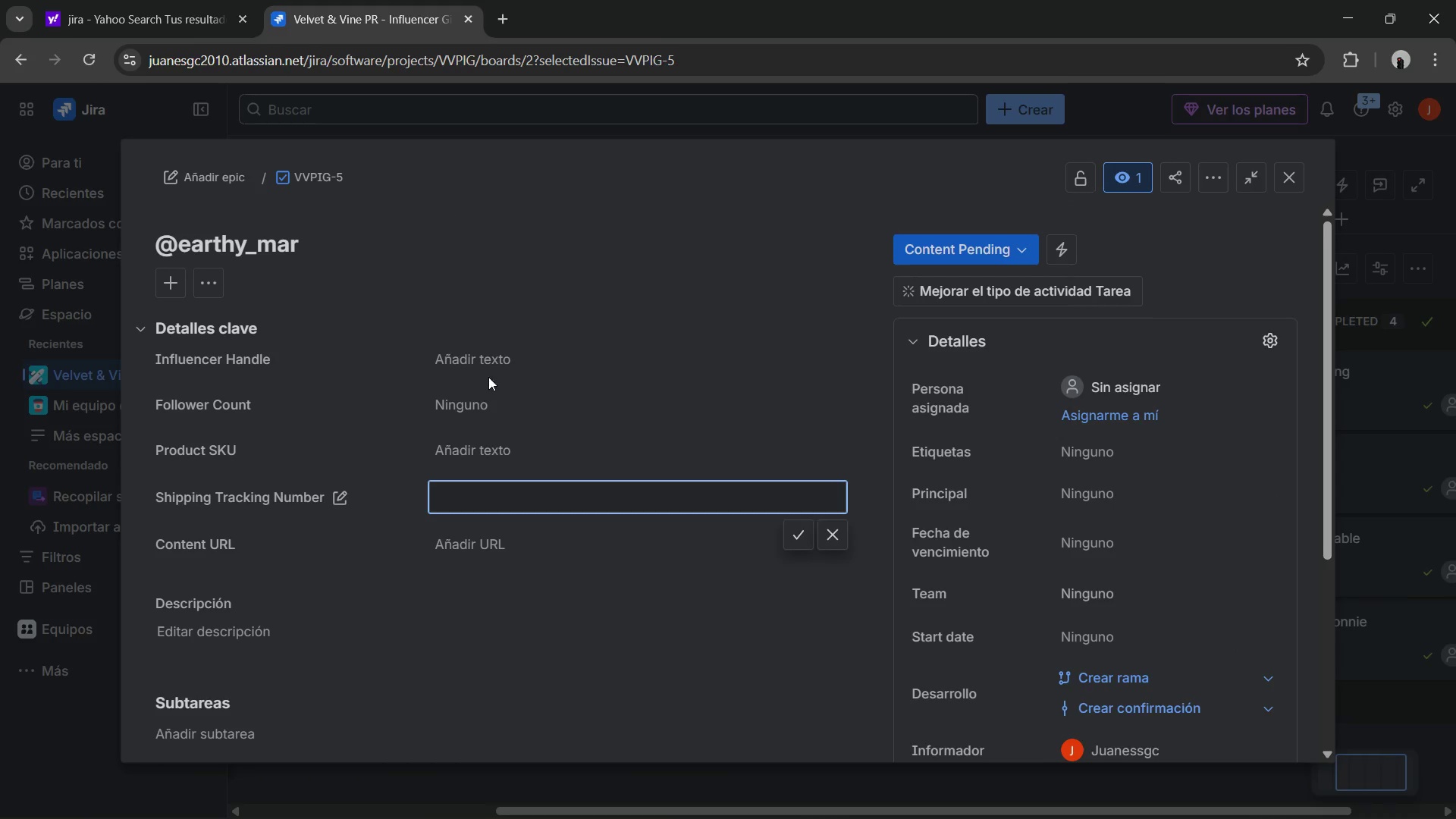 
double_click([503, 356])
 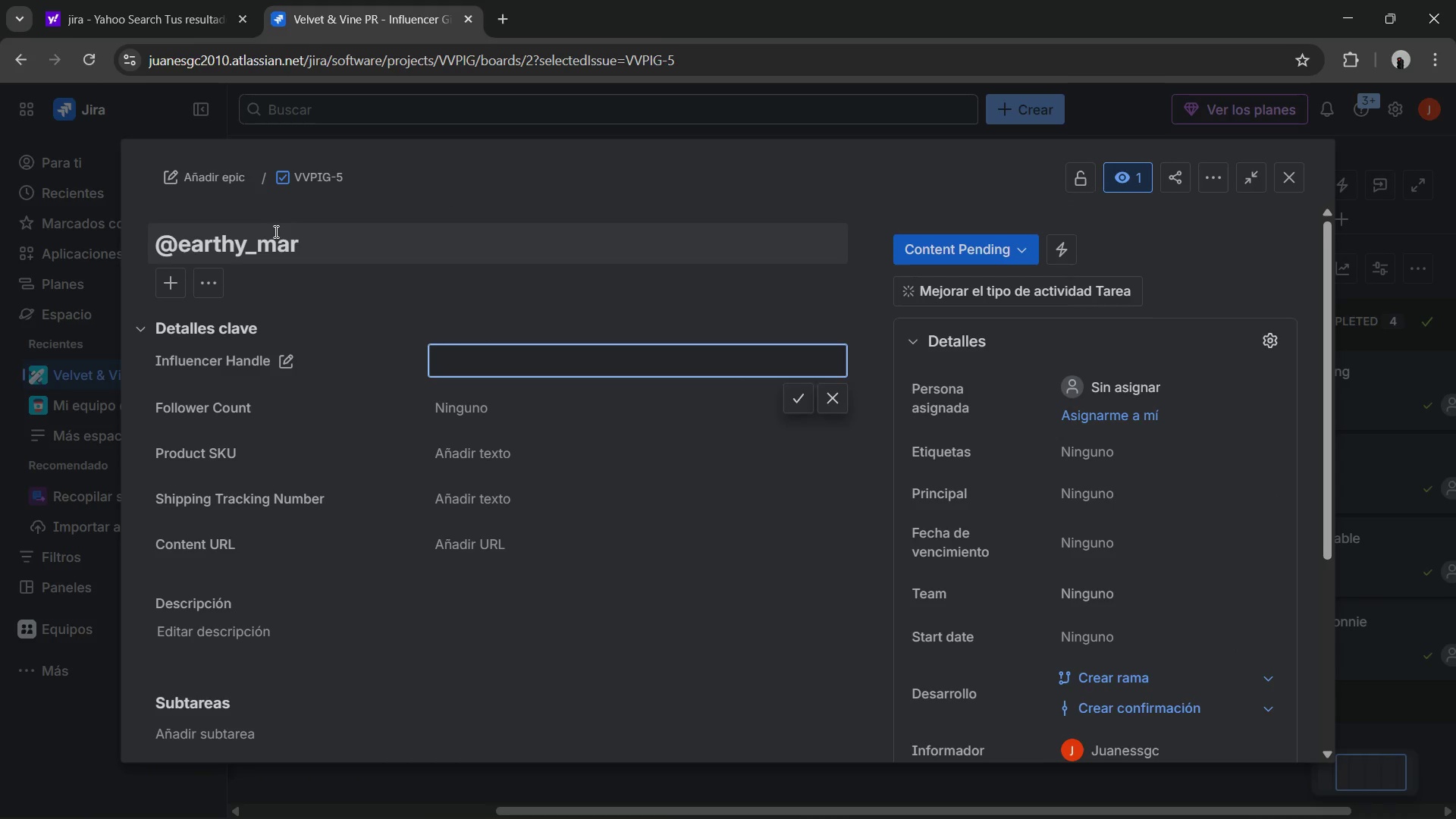 
double_click([275, 237])
 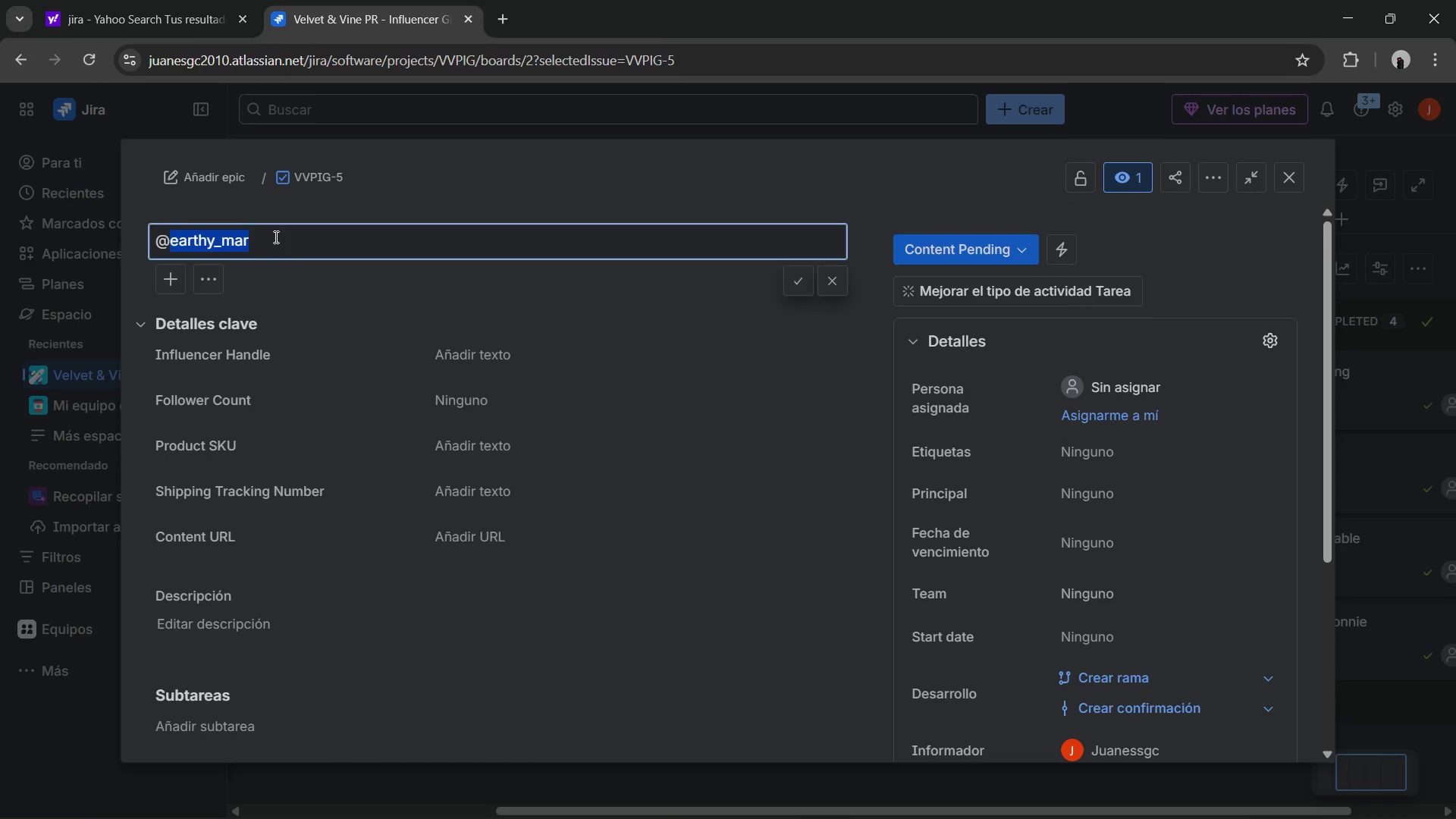 
triple_click([275, 237])
 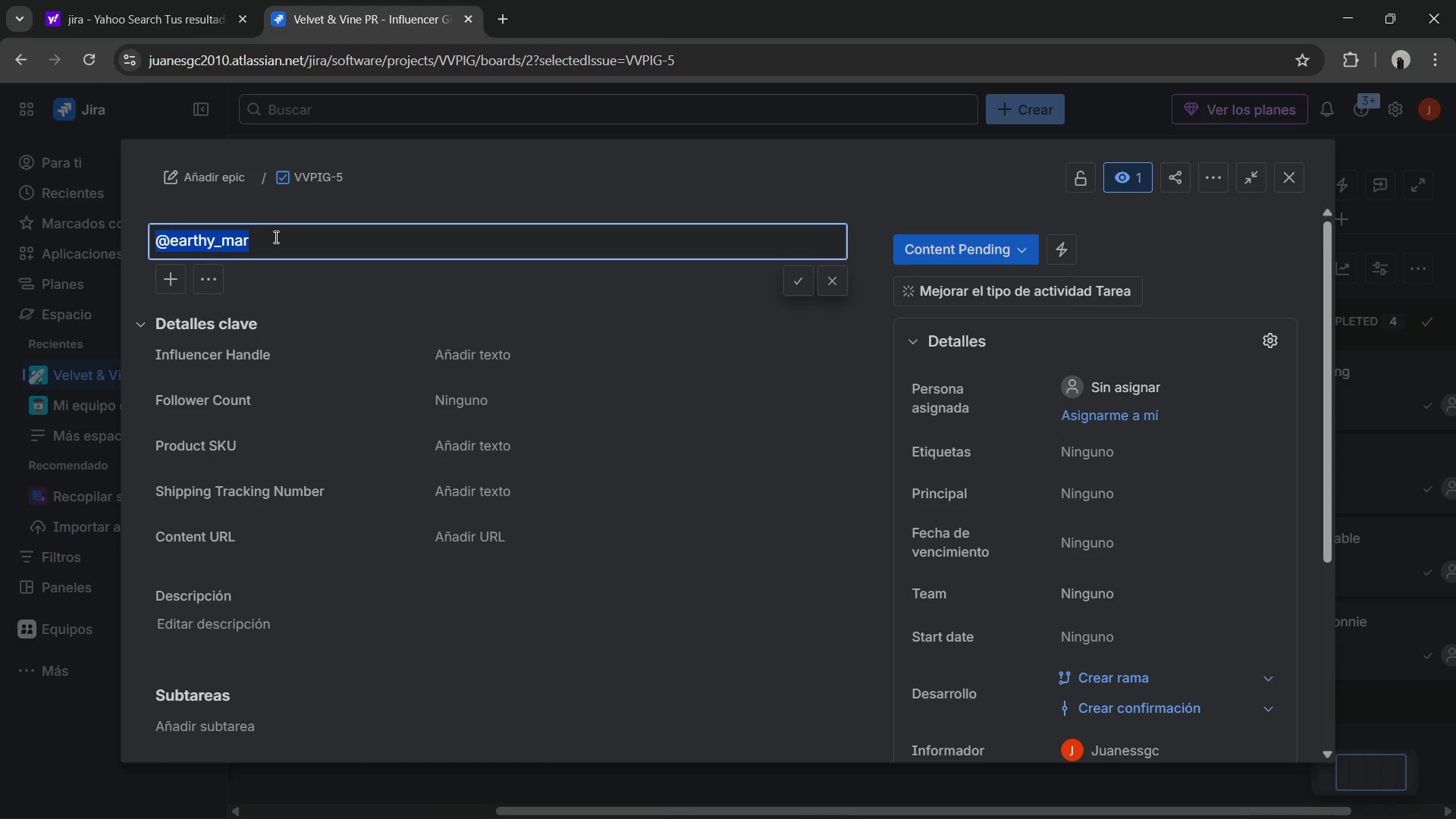 
key(Control+ControlLeft)
 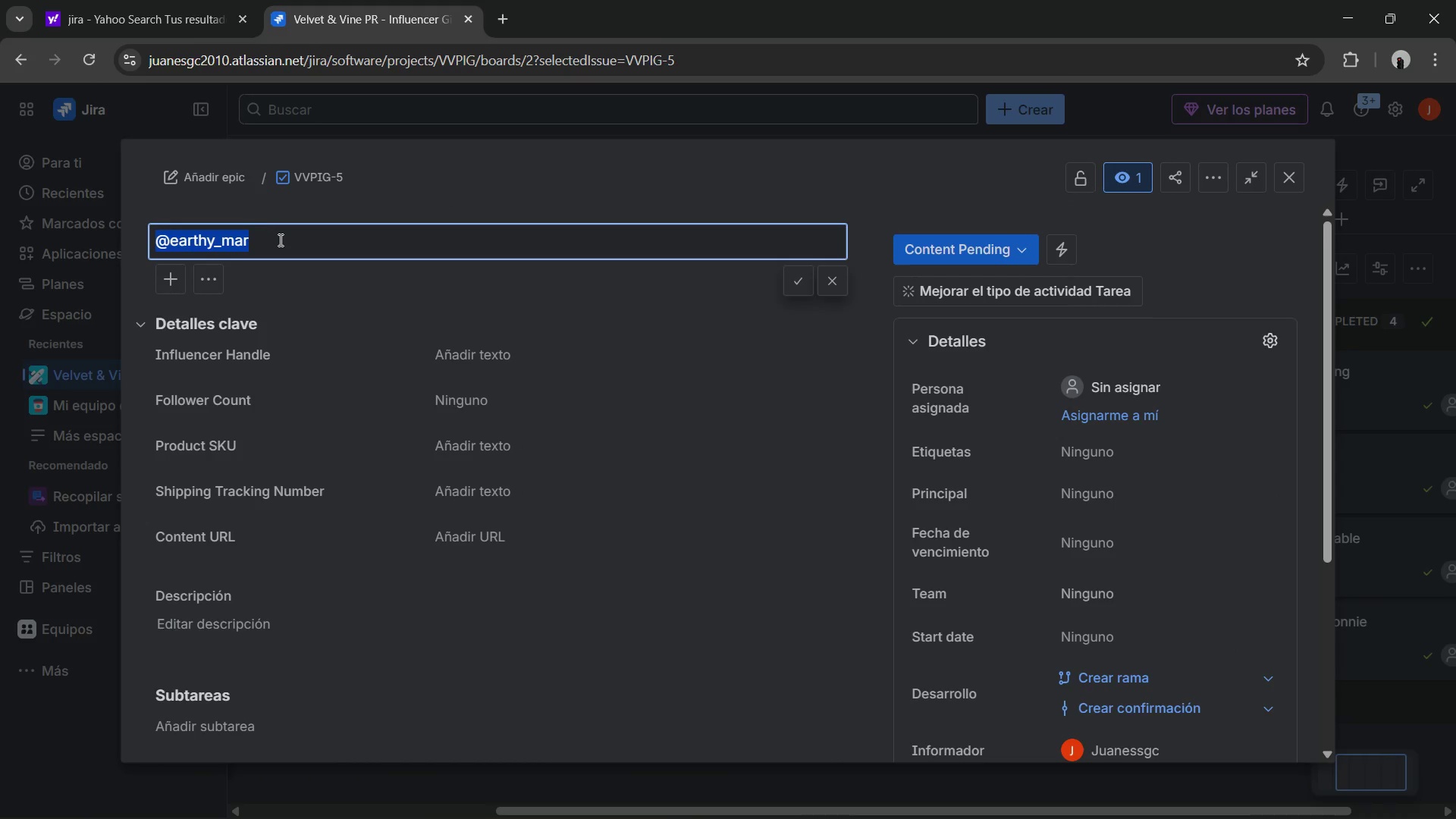 
key(Control+C)
 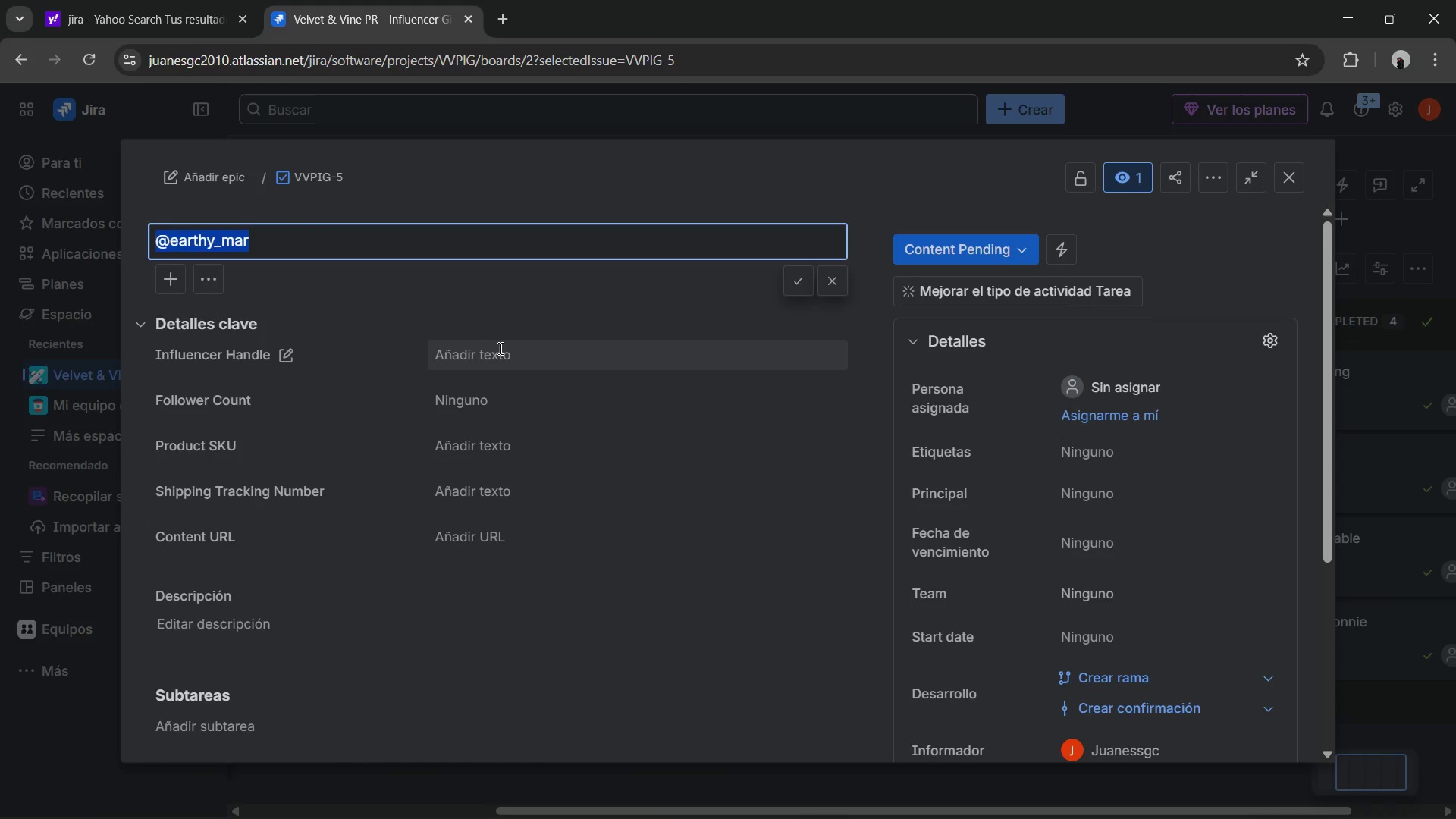 
left_click([499, 349])
 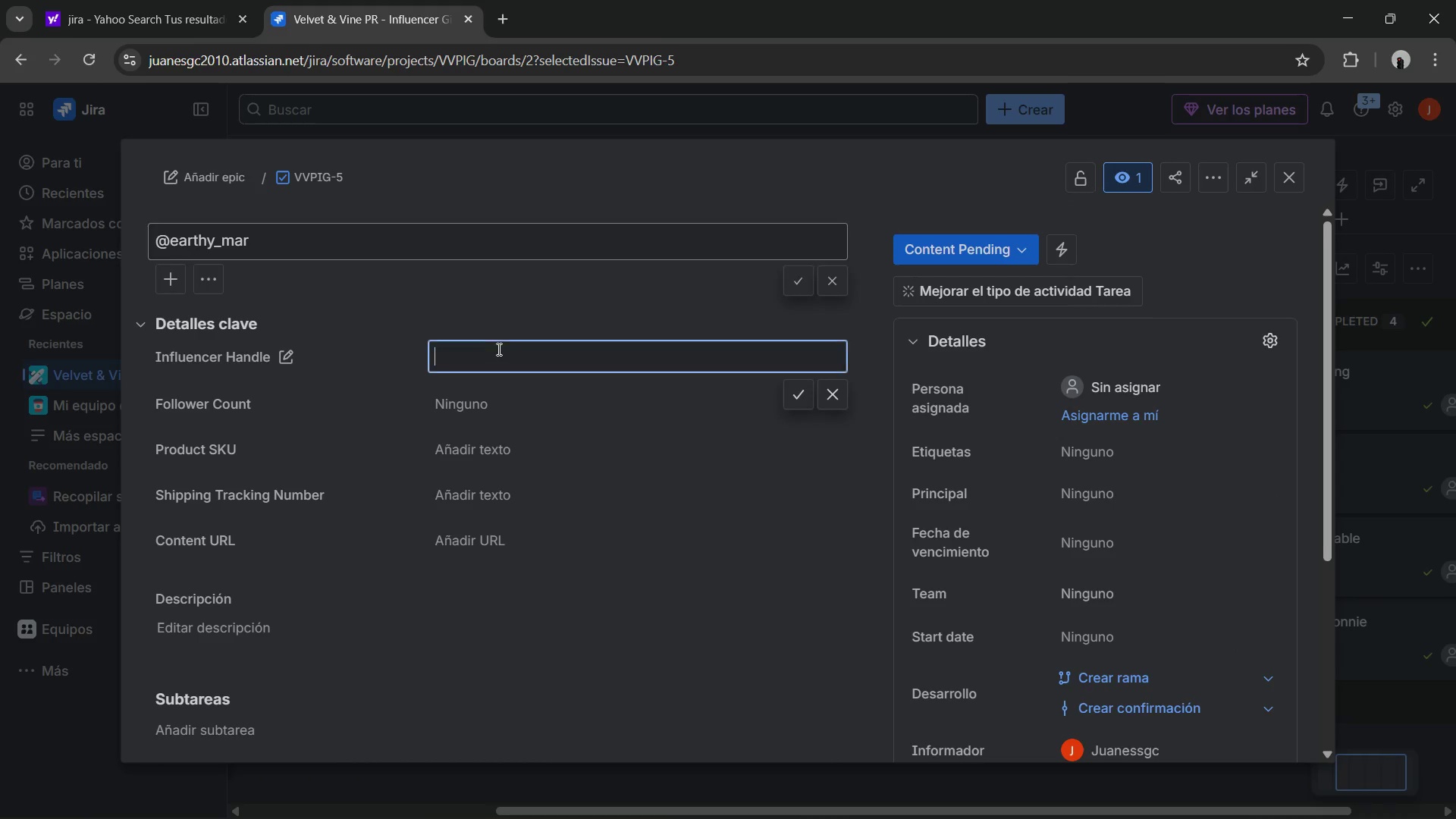 
key(Control+ControlLeft)
 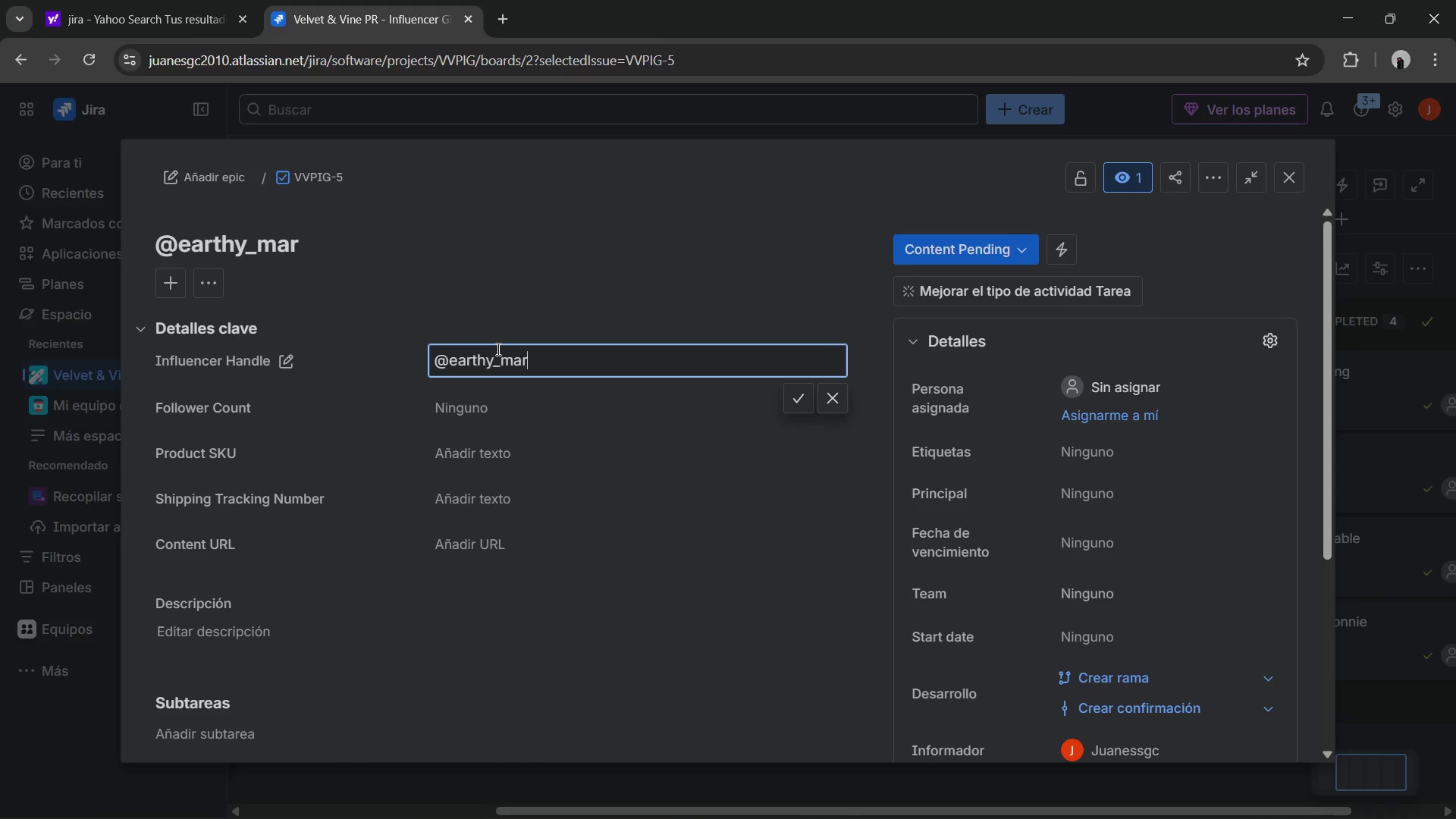 
key(Control+V)
 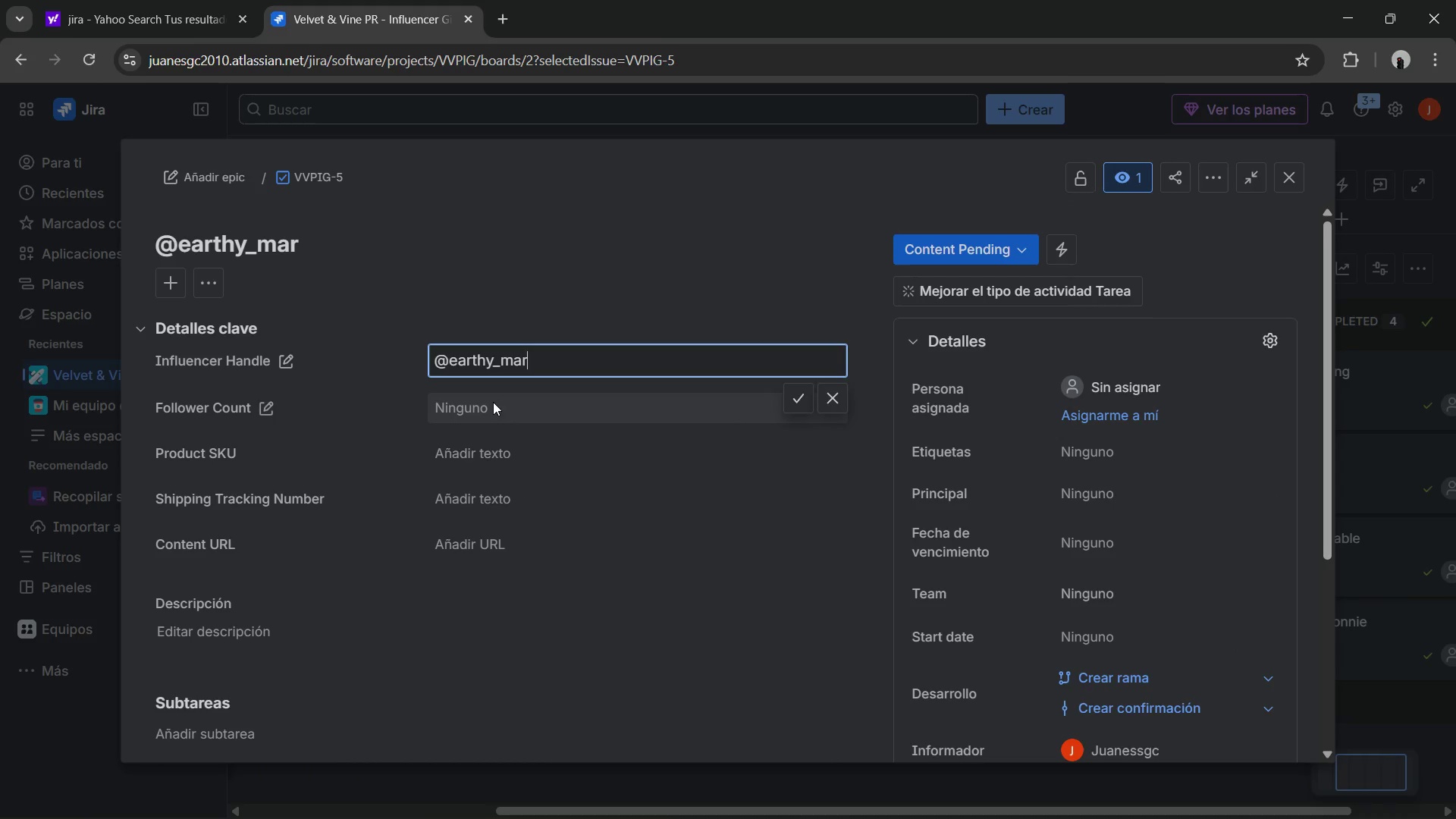 
left_click([490, 403])
 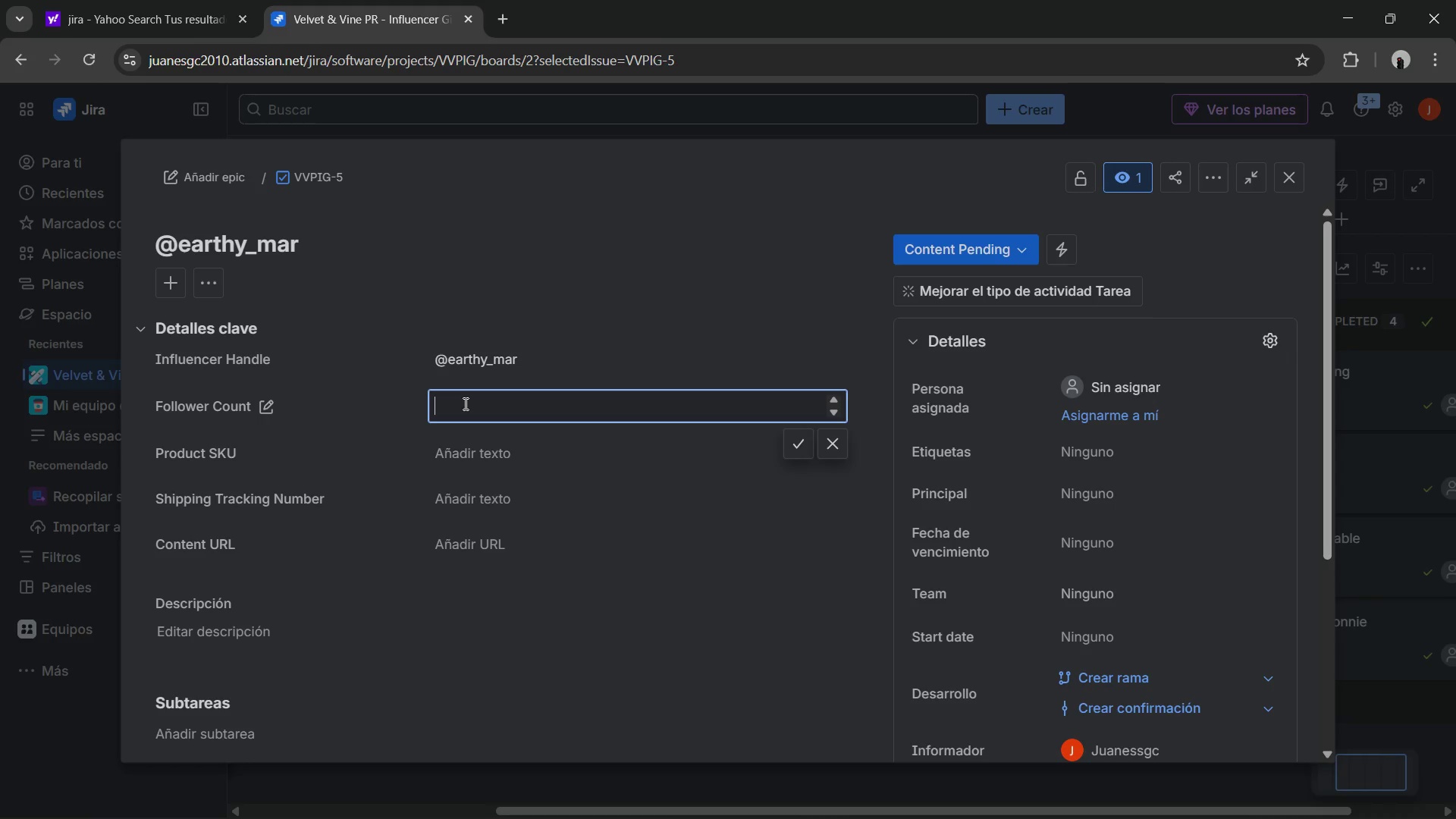 
key(Numpad1)
 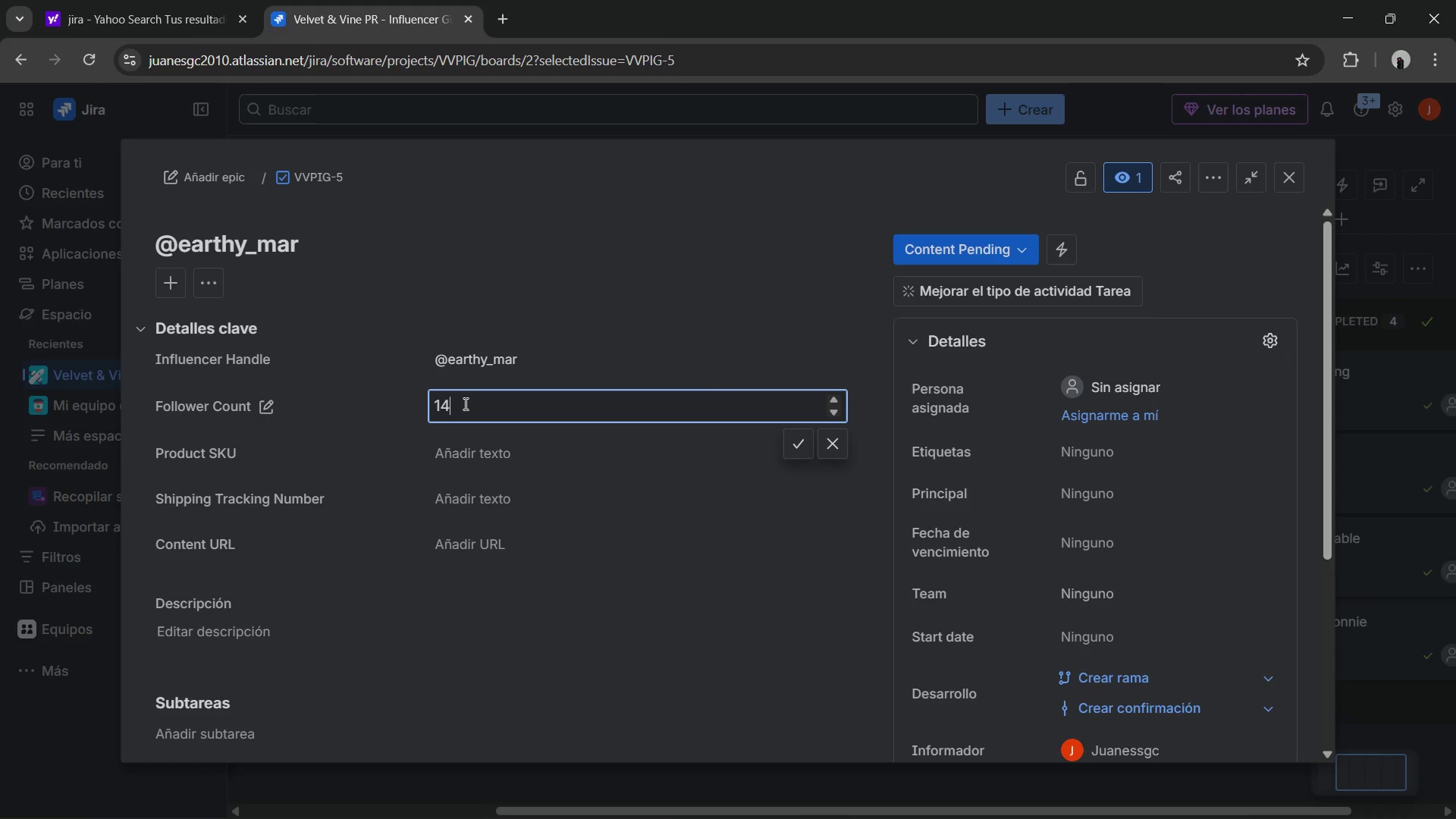 
key(Numpad4)
 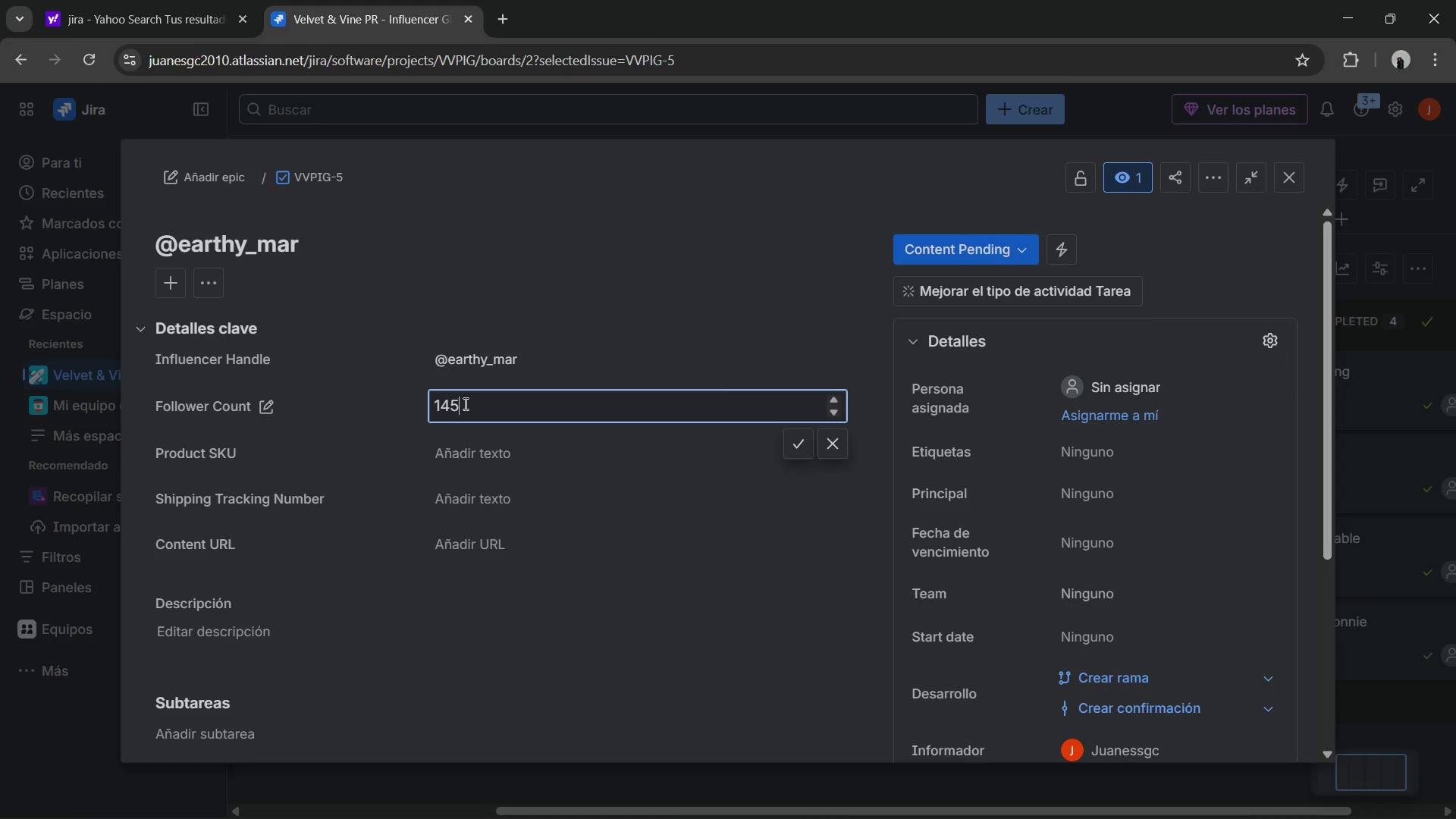 
key(Numpad5)
 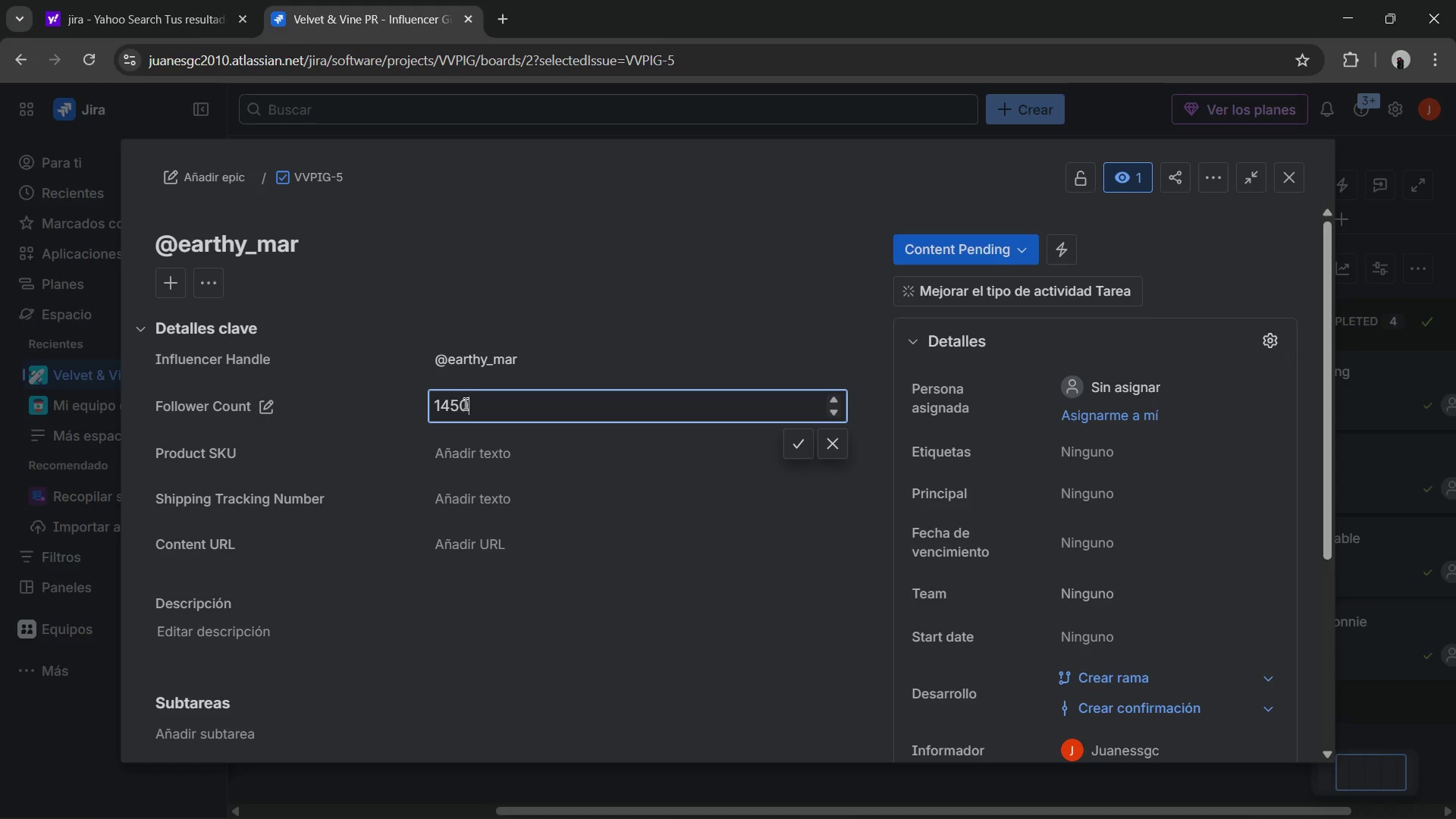 
key(Numpad0)
 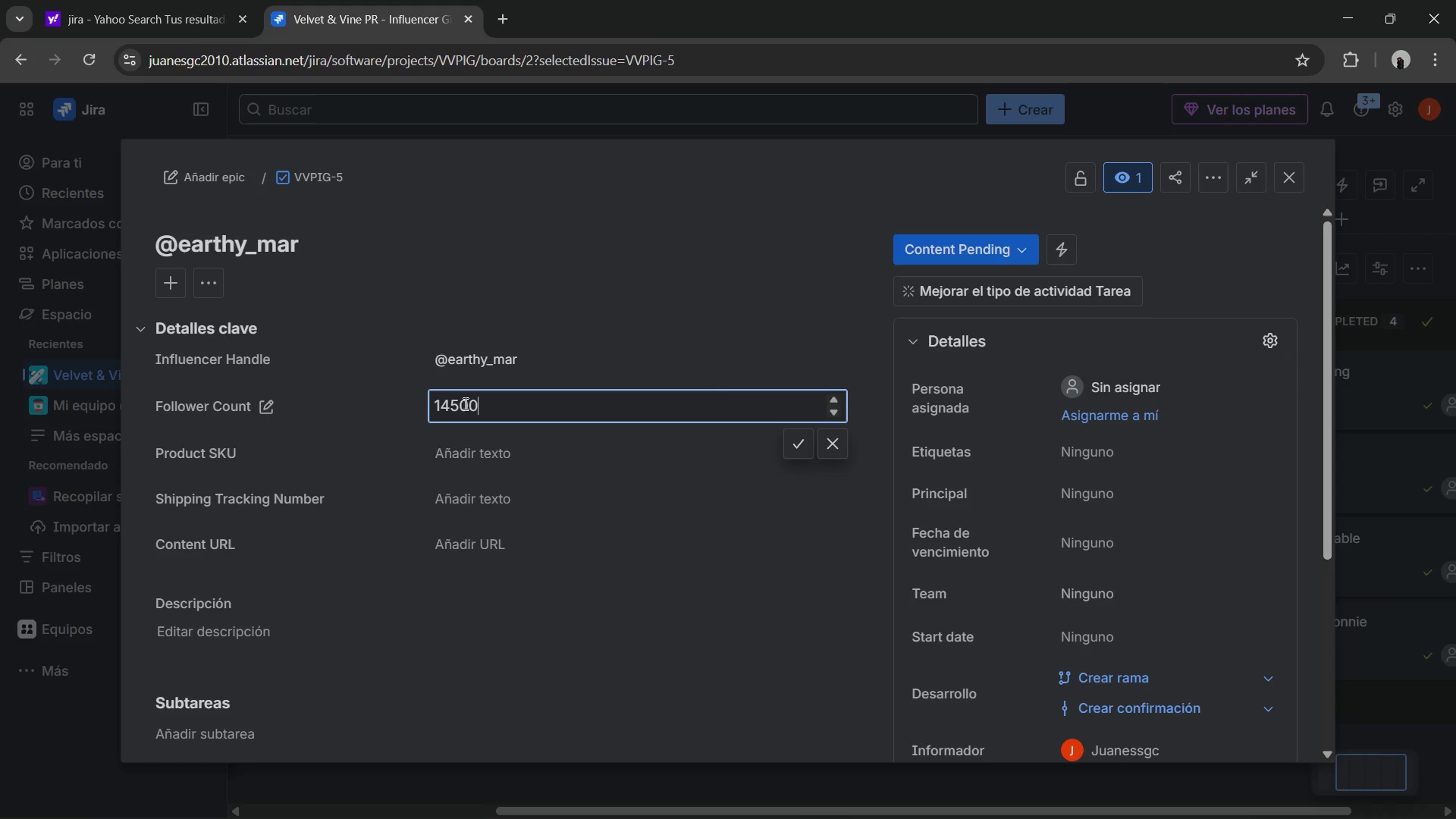 
key(Numpad0)
 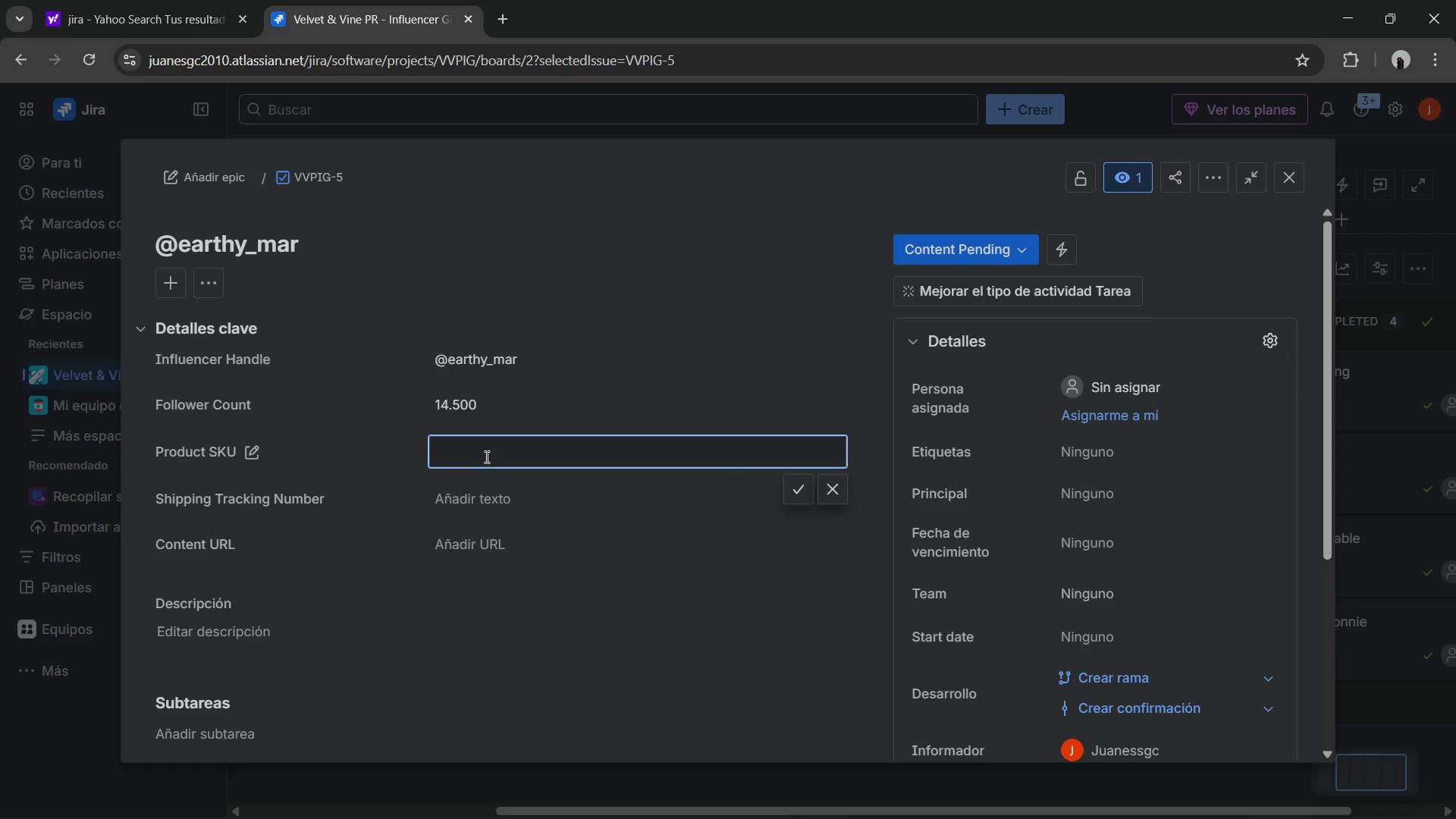 
wait(8.23)
 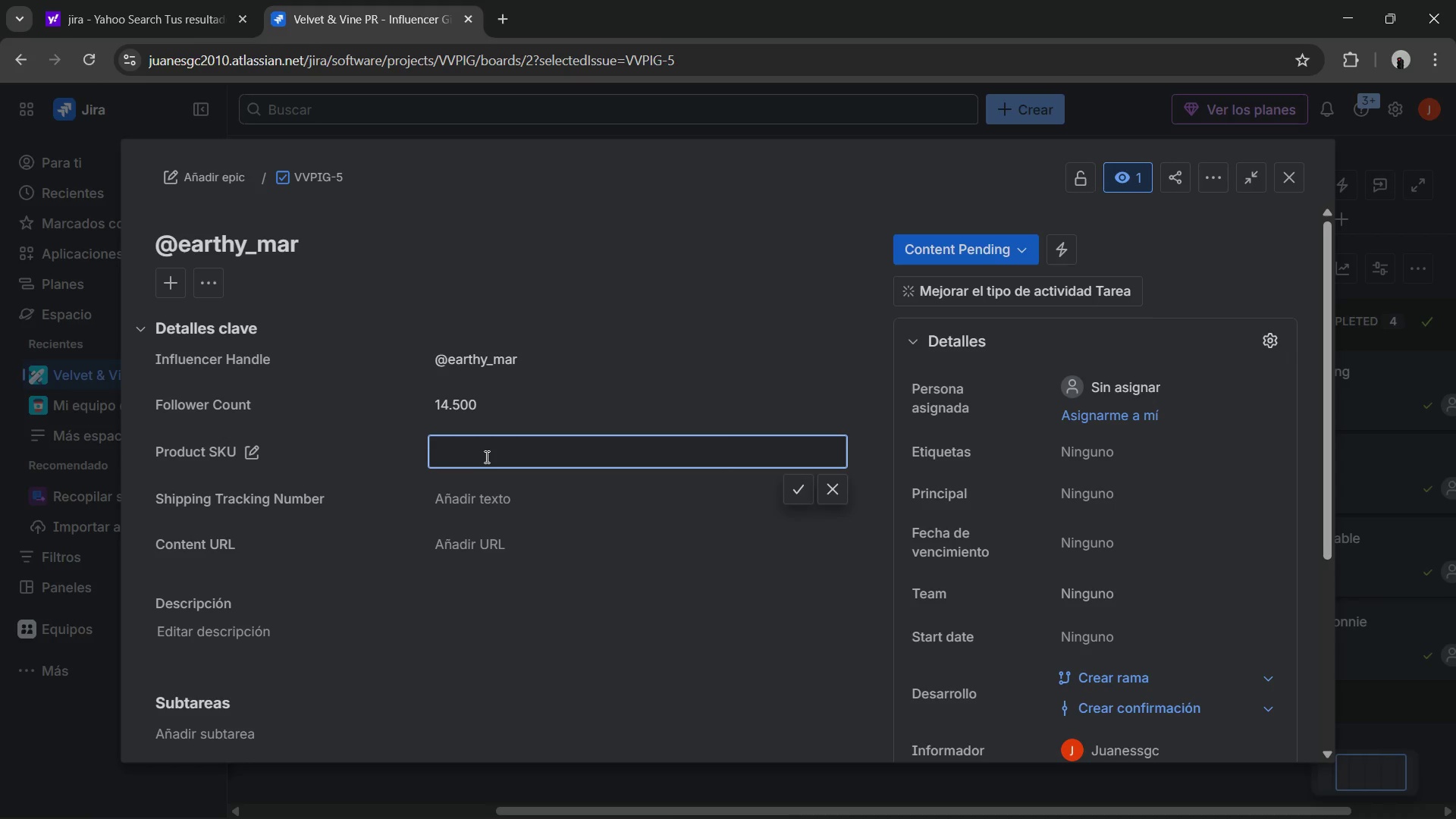 
type(VV-JACKET-BLCK)
 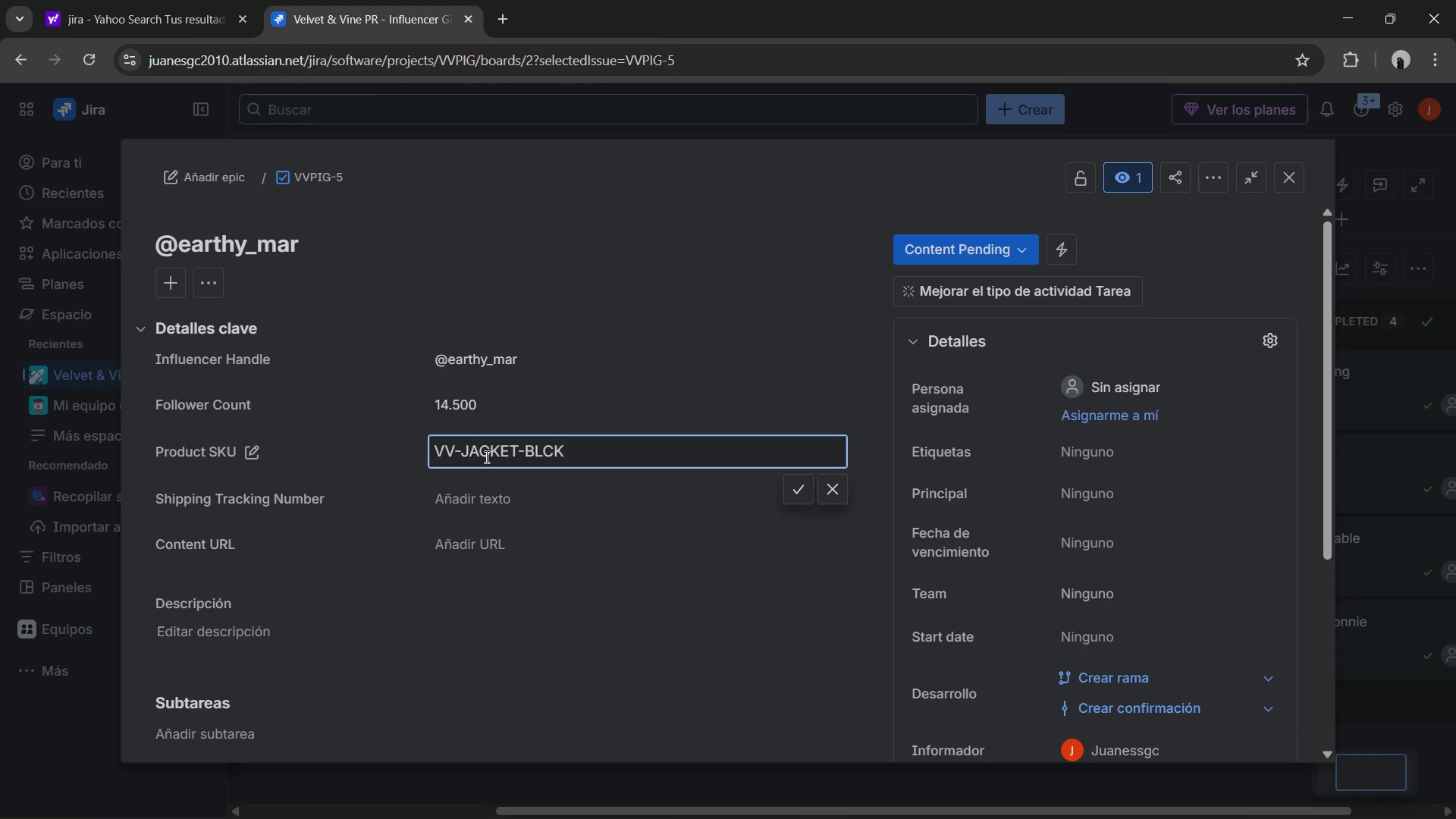 
wait(5.48)
 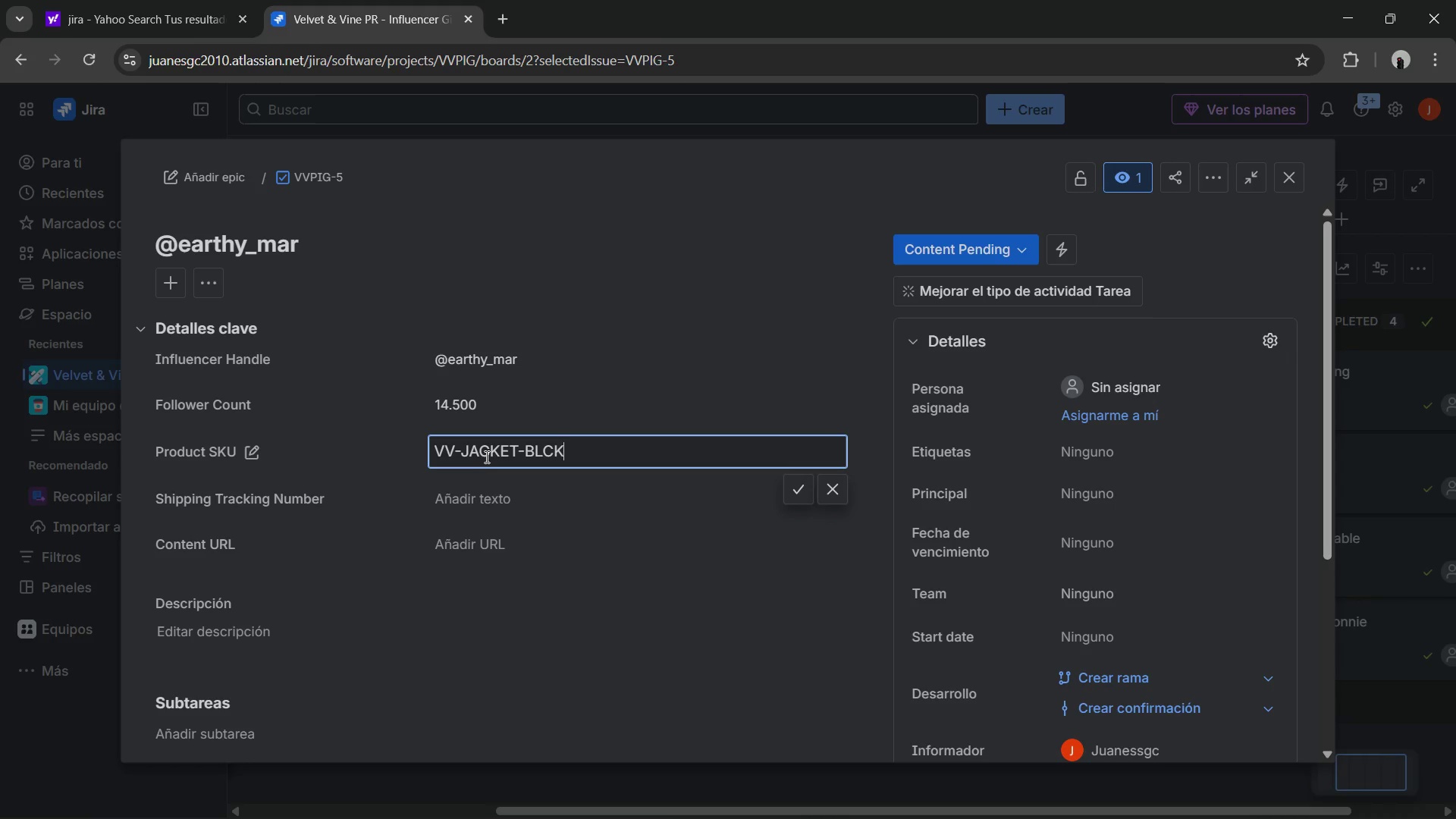 
key(Backspace)
 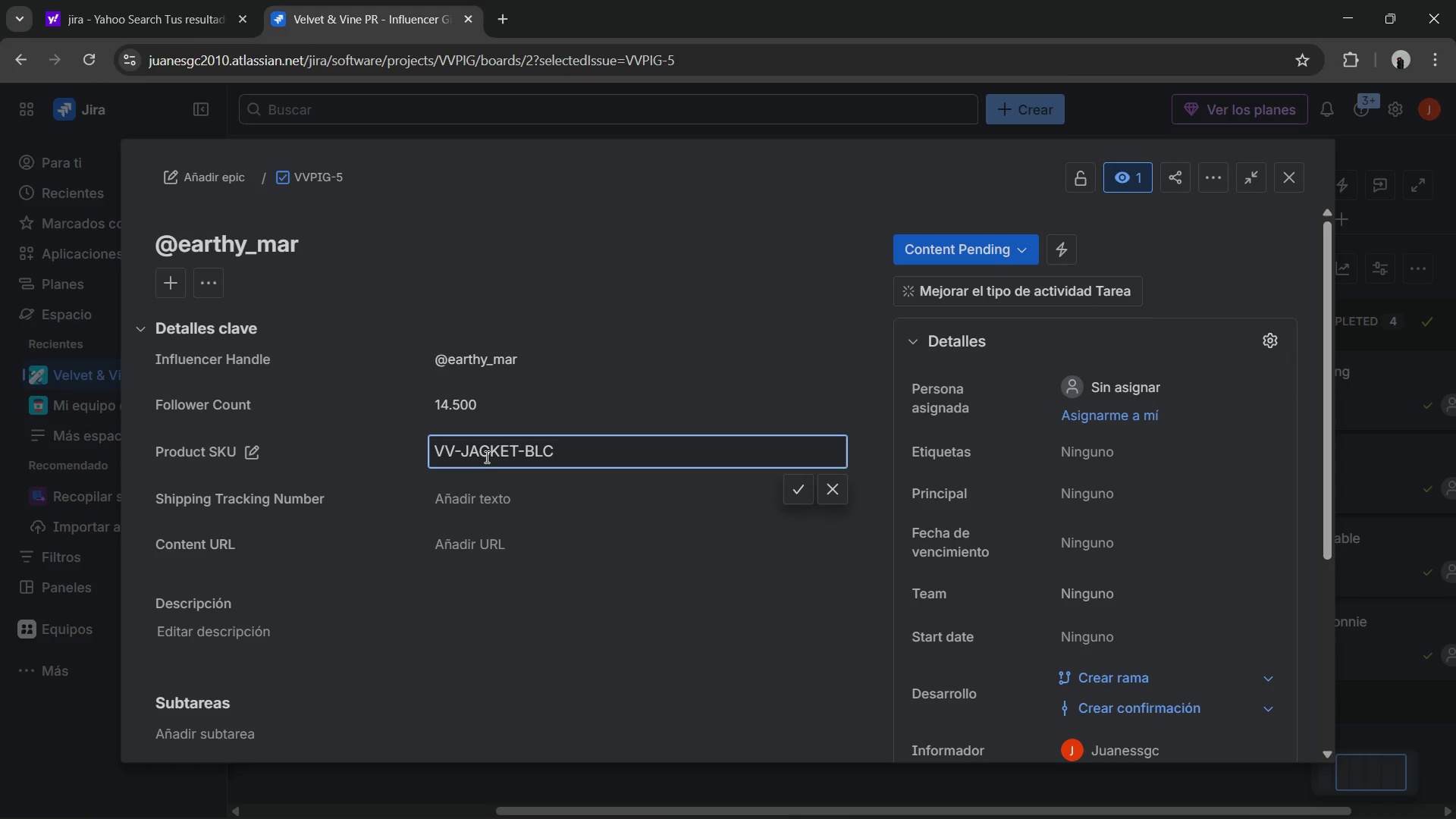 
key(Backspace)
 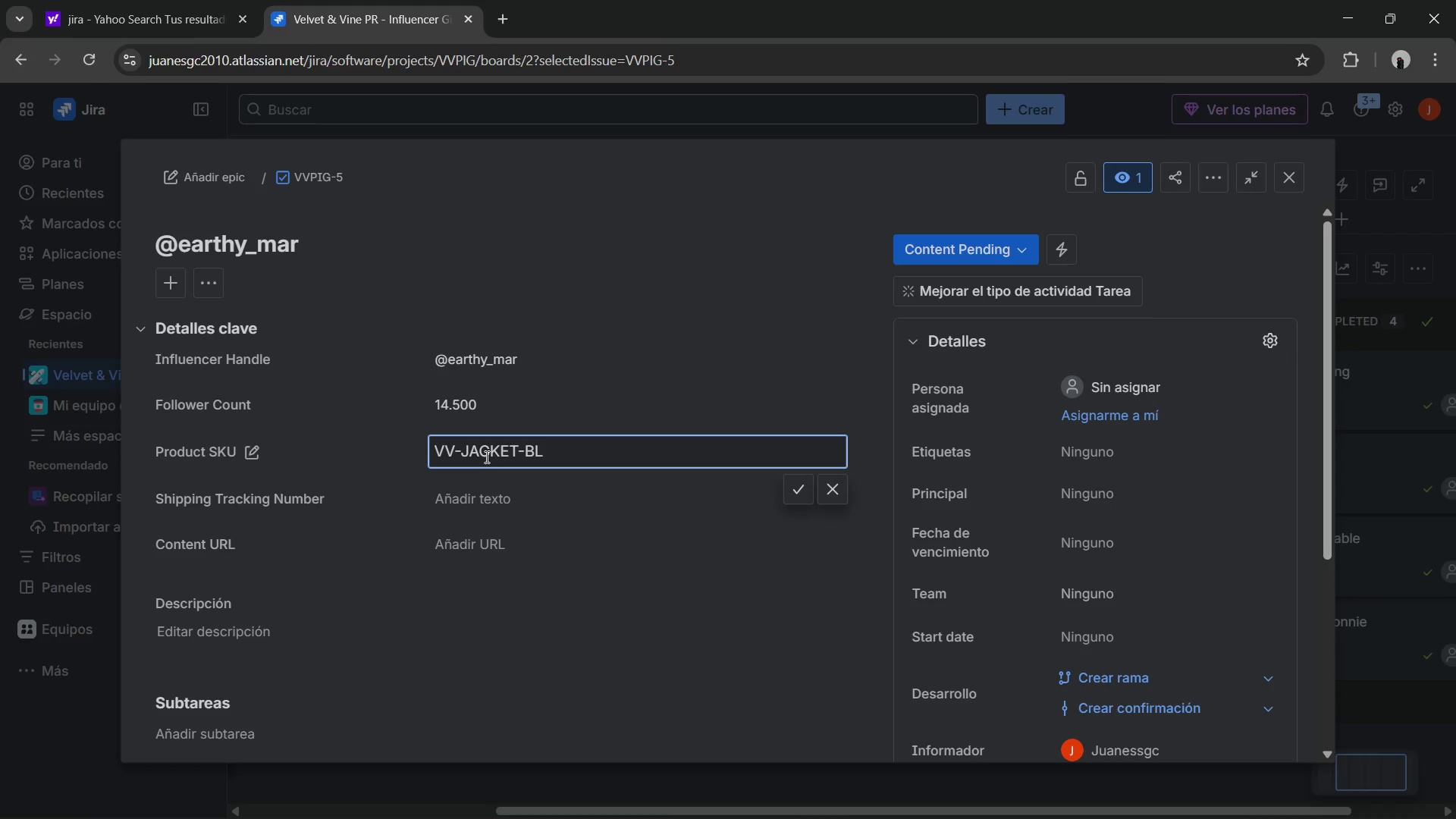 
key(K)
 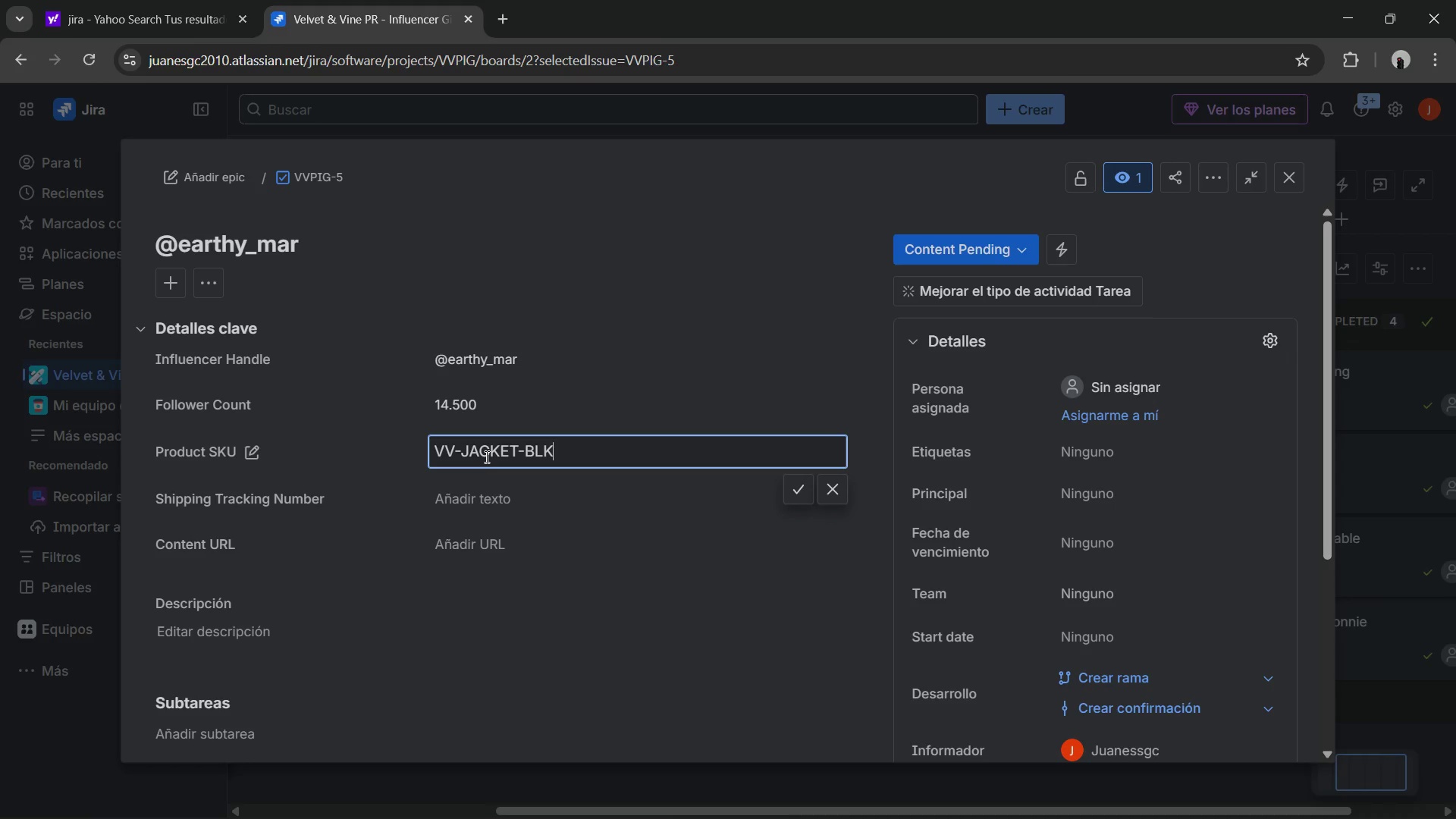 
key(Minus)
 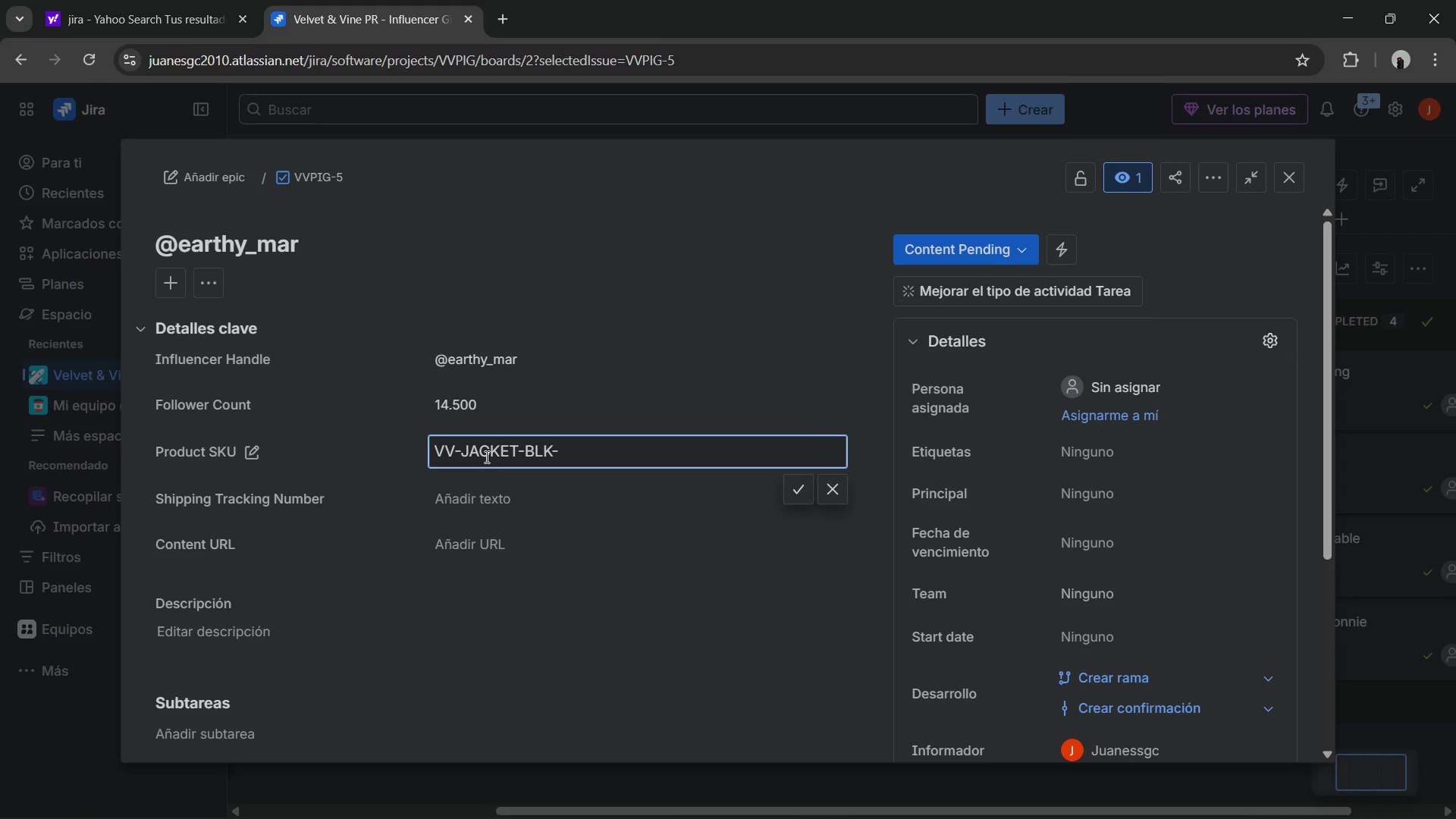 
key(S)
 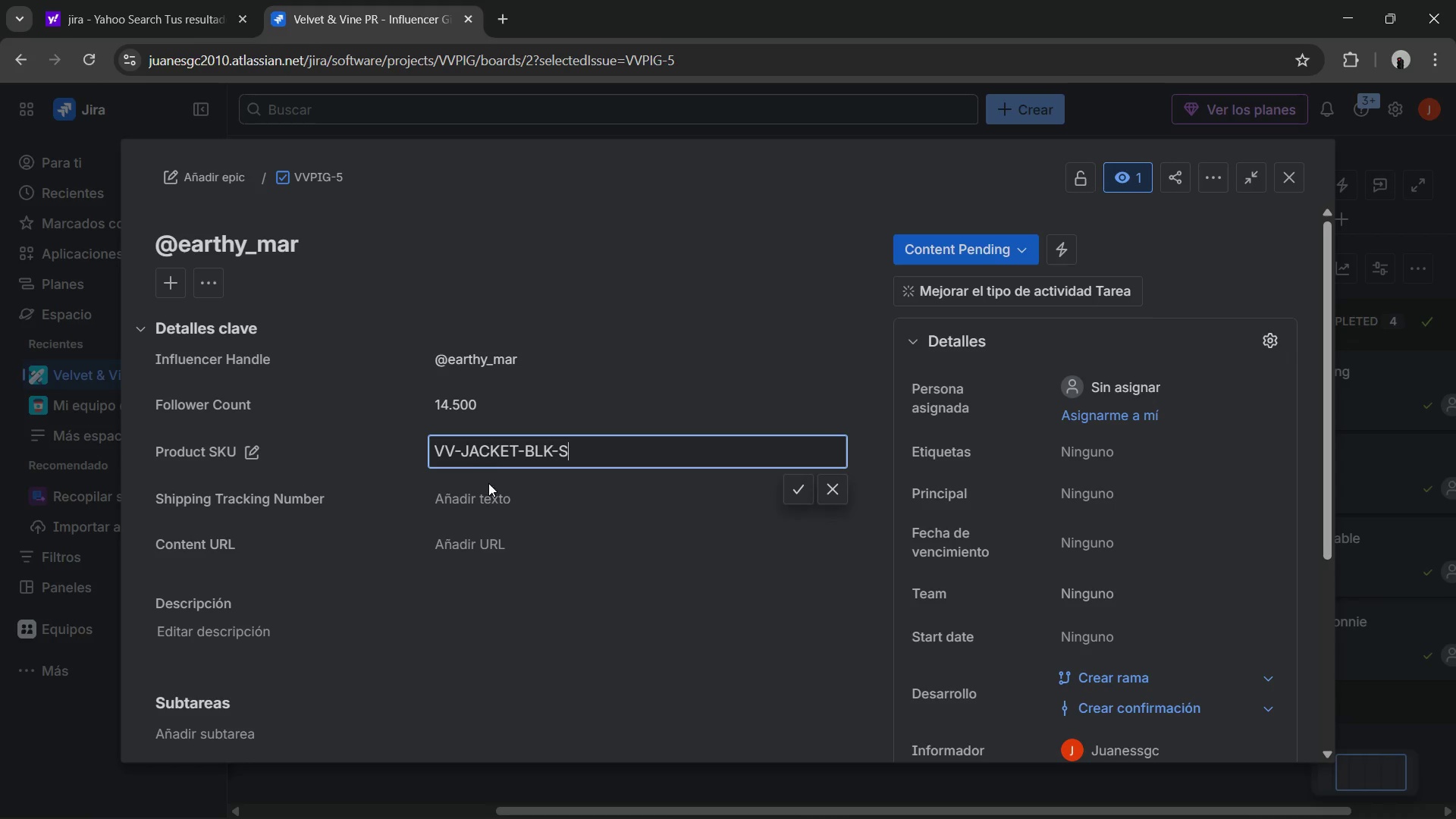 
left_click([494, 494])
 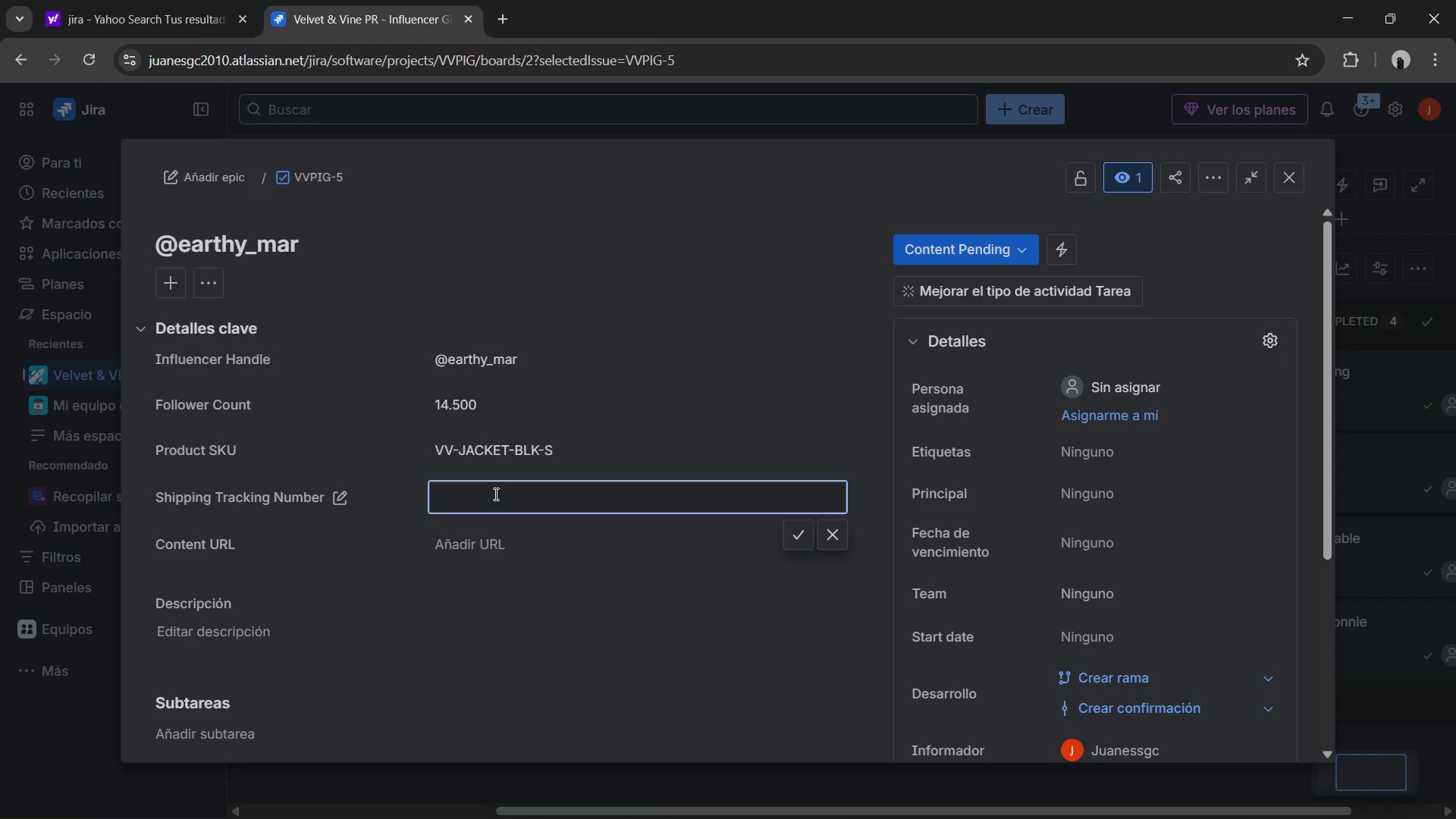 
type(DHL-127535-COL)
 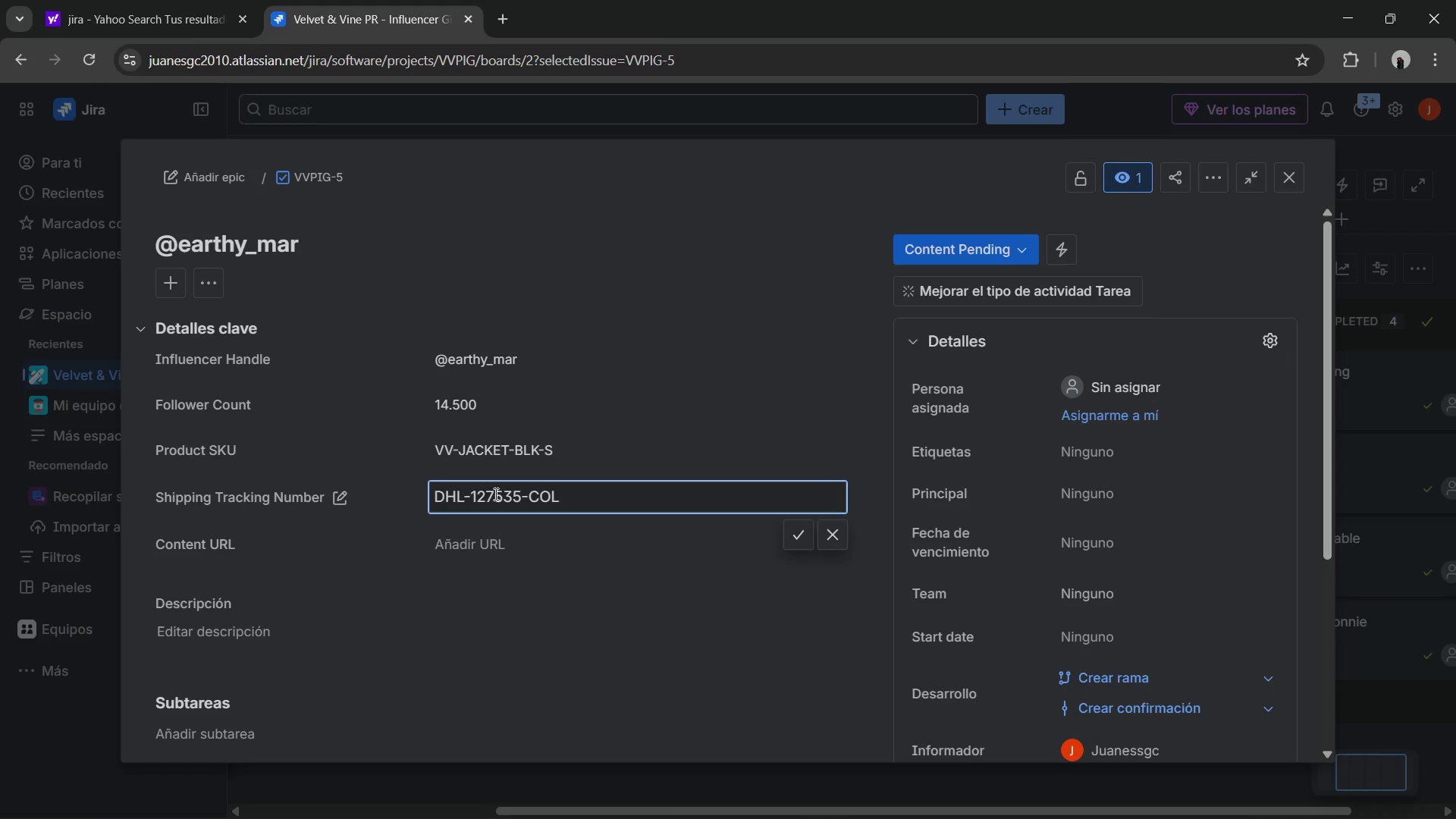 
key(Enter)
 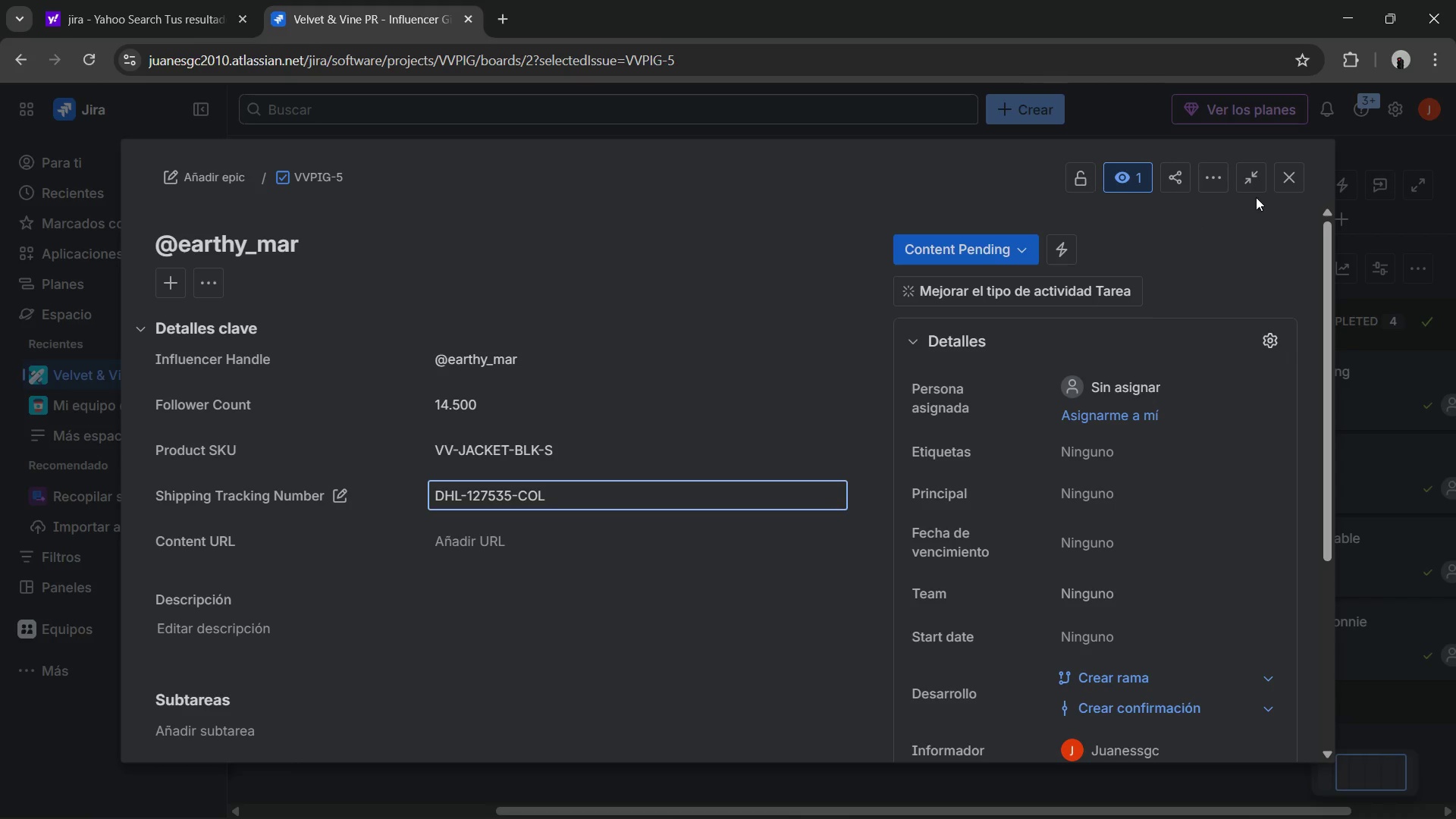 
left_click([1283, 180])
 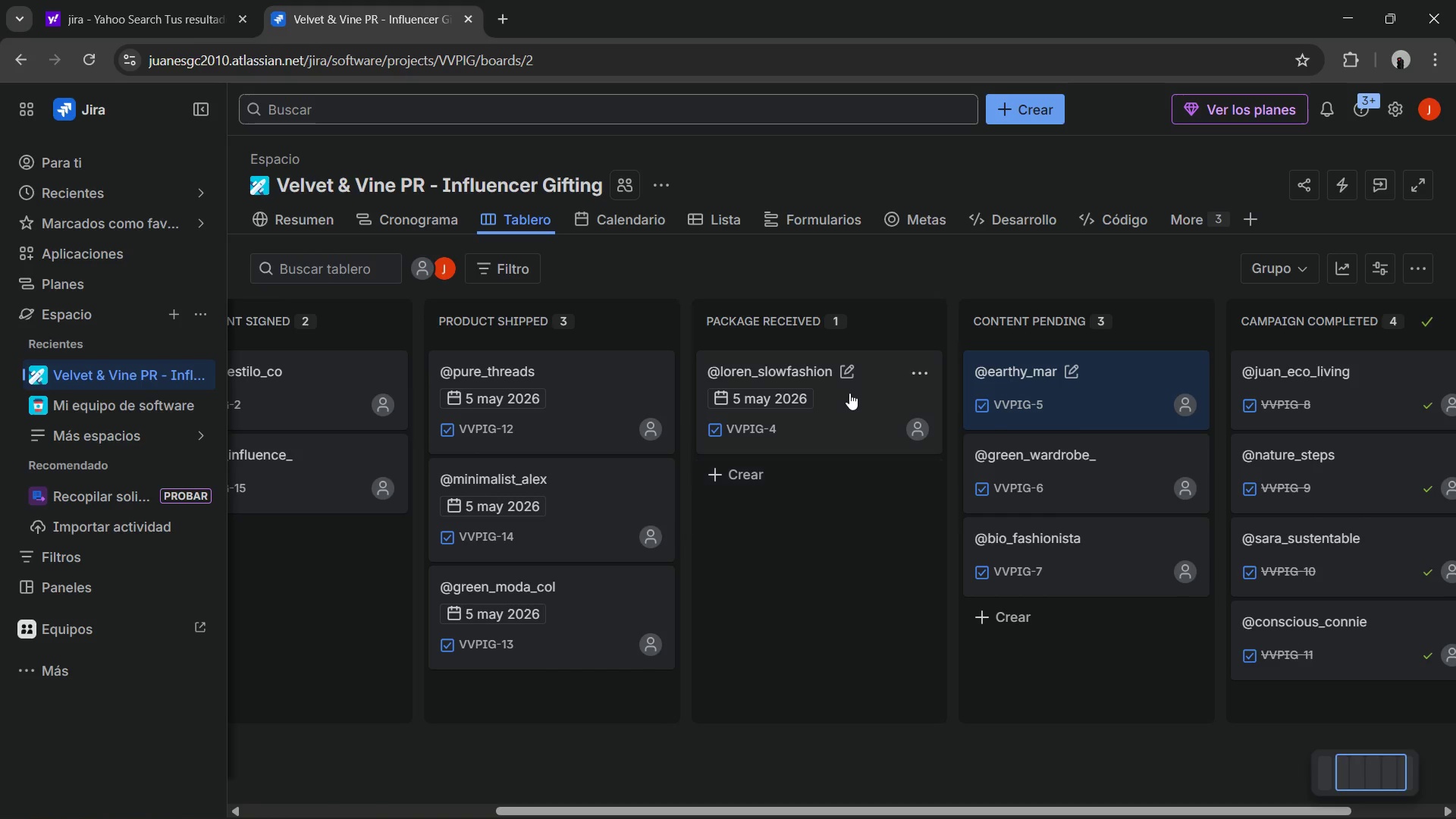 
left_click([854, 410])
 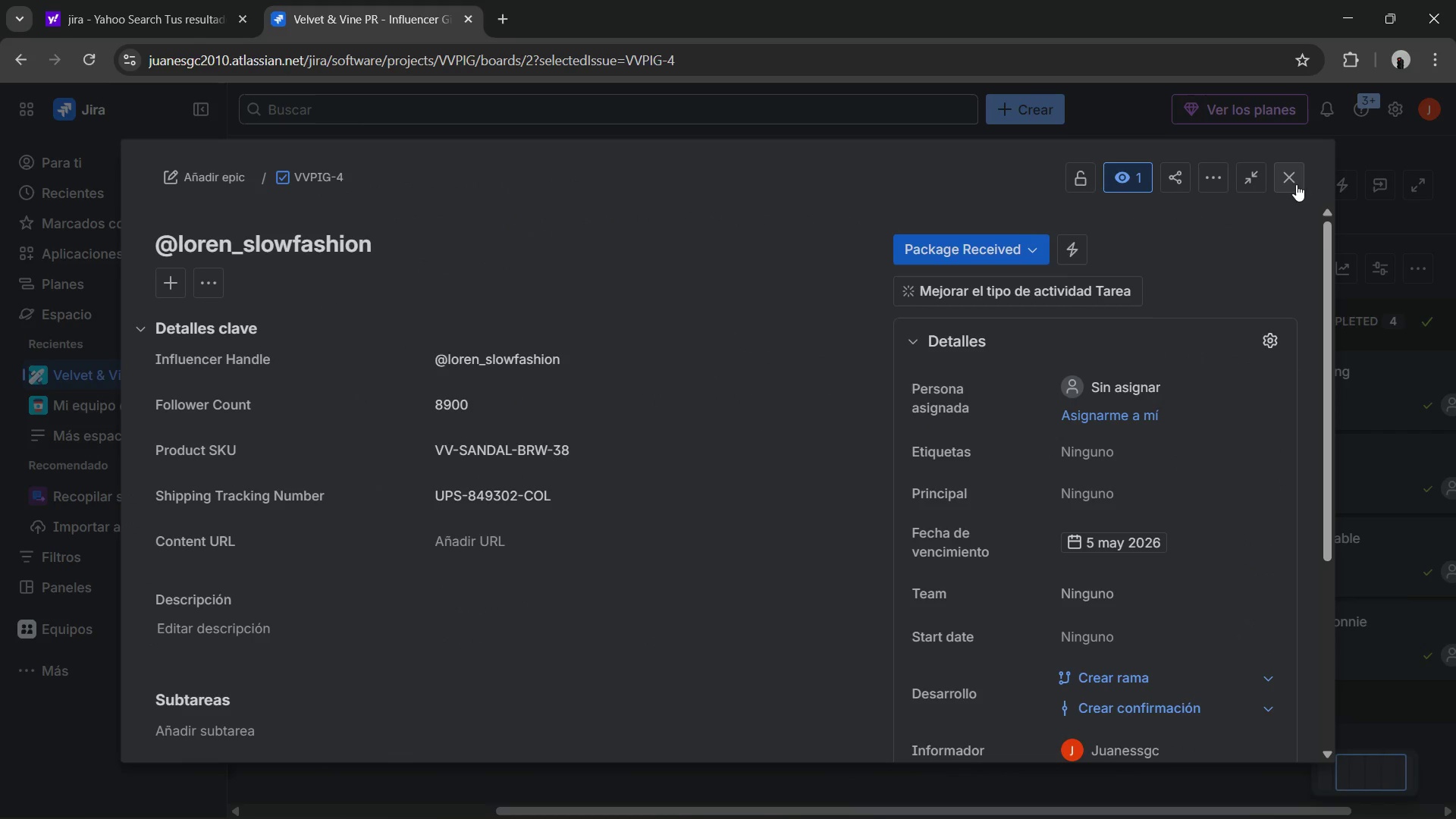 
left_click([1295, 187])
 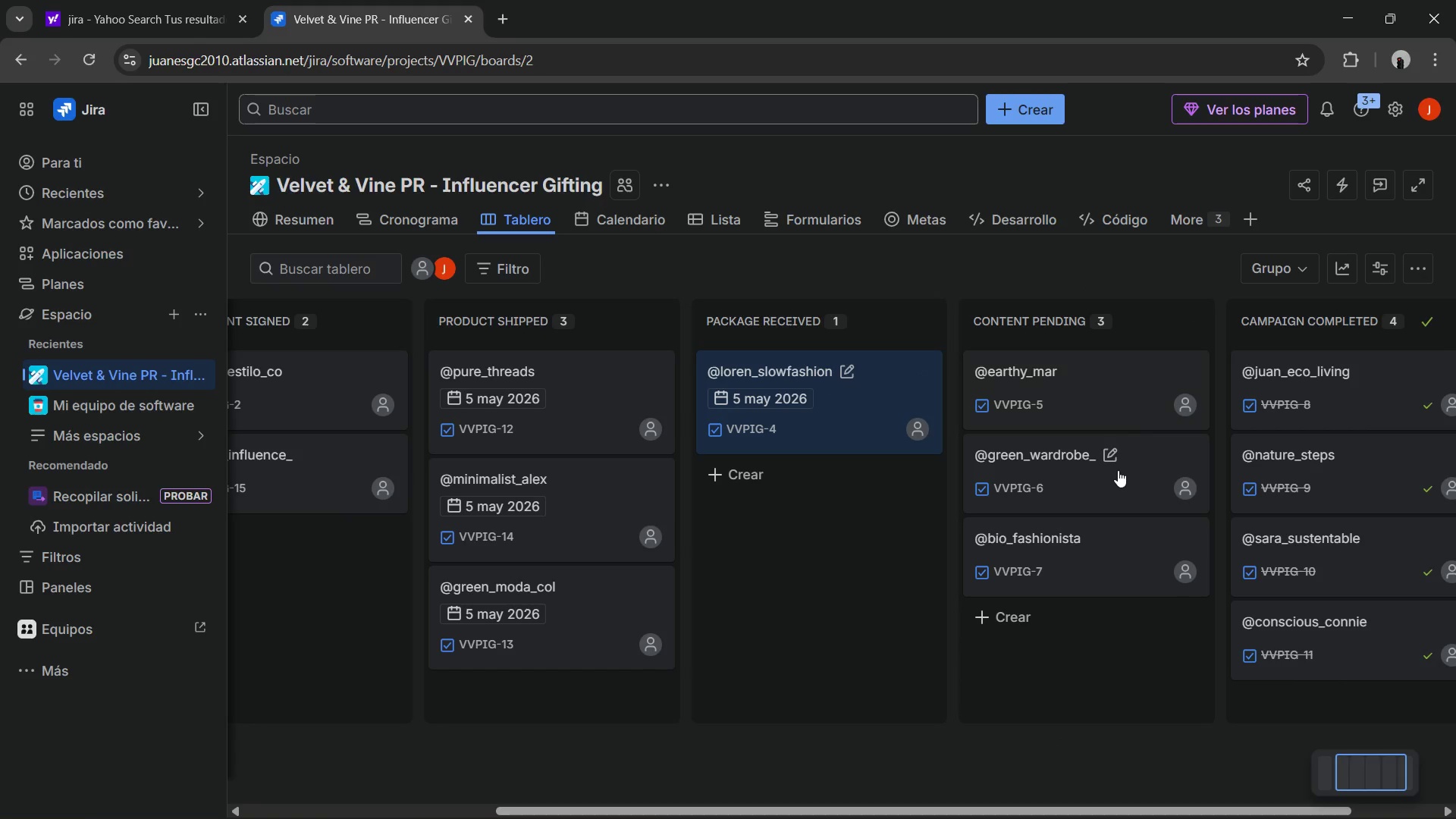 
left_click([1098, 489])
 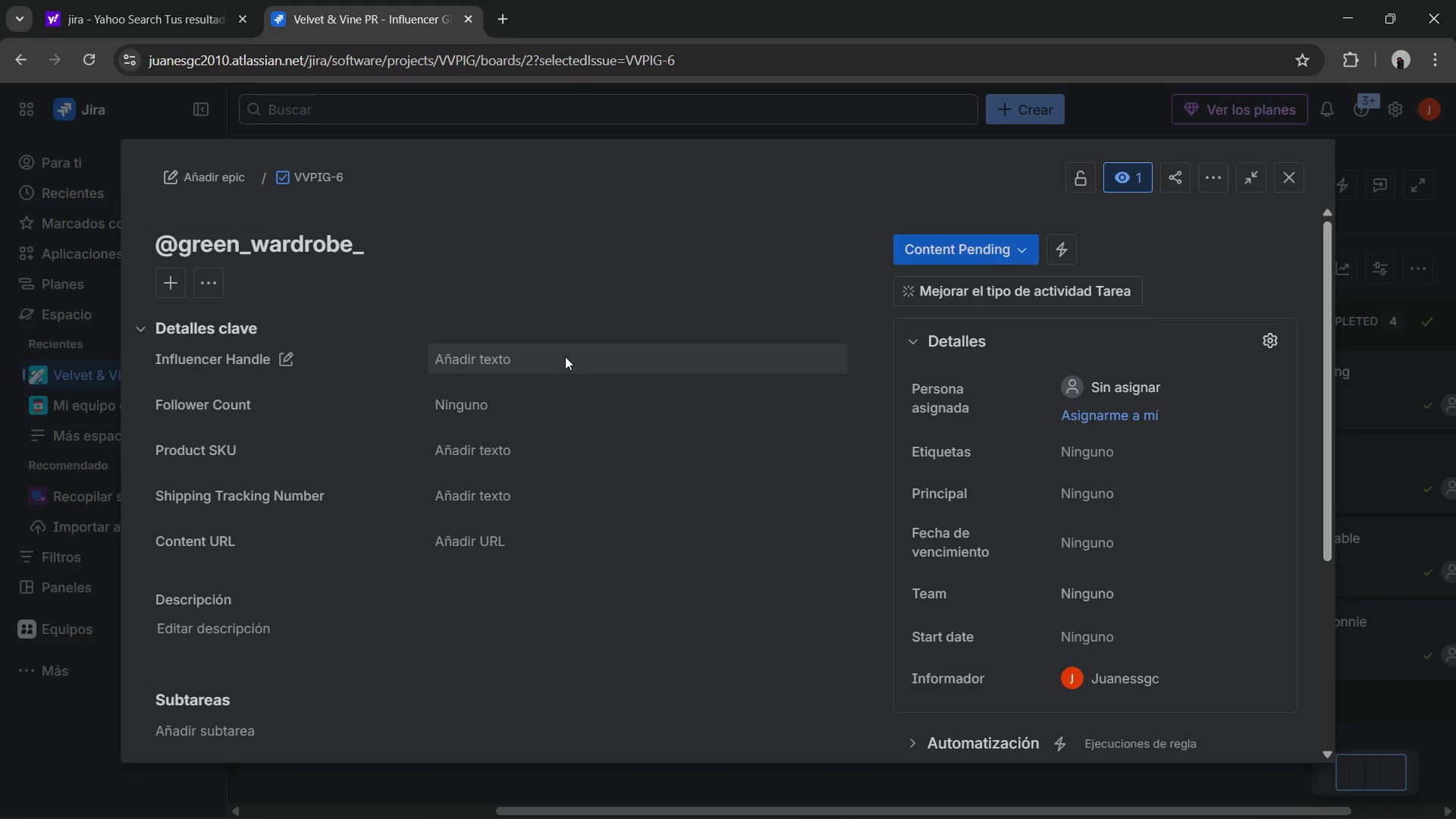 
double_click([325, 250])
 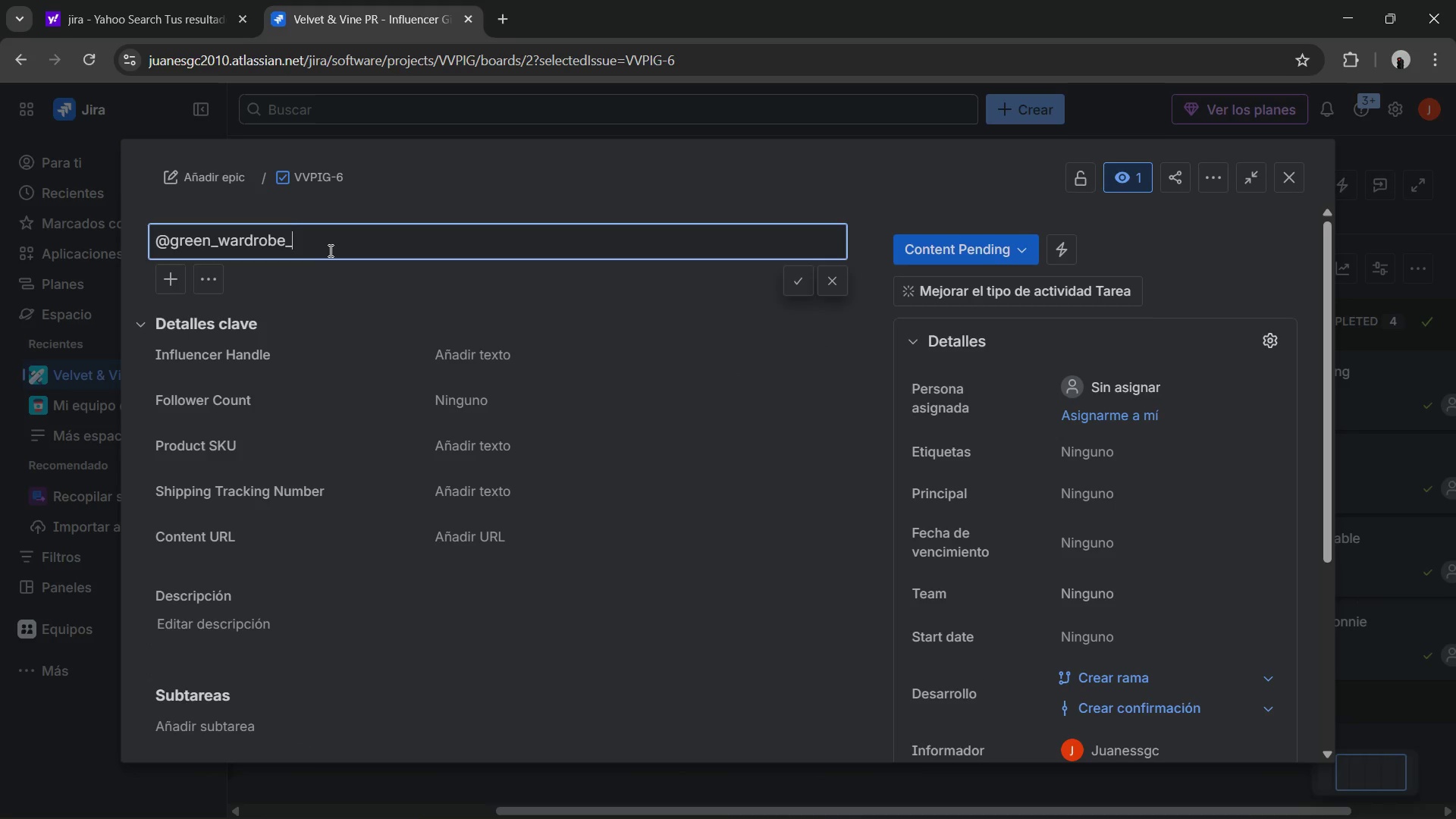 
double_click([329, 250])
 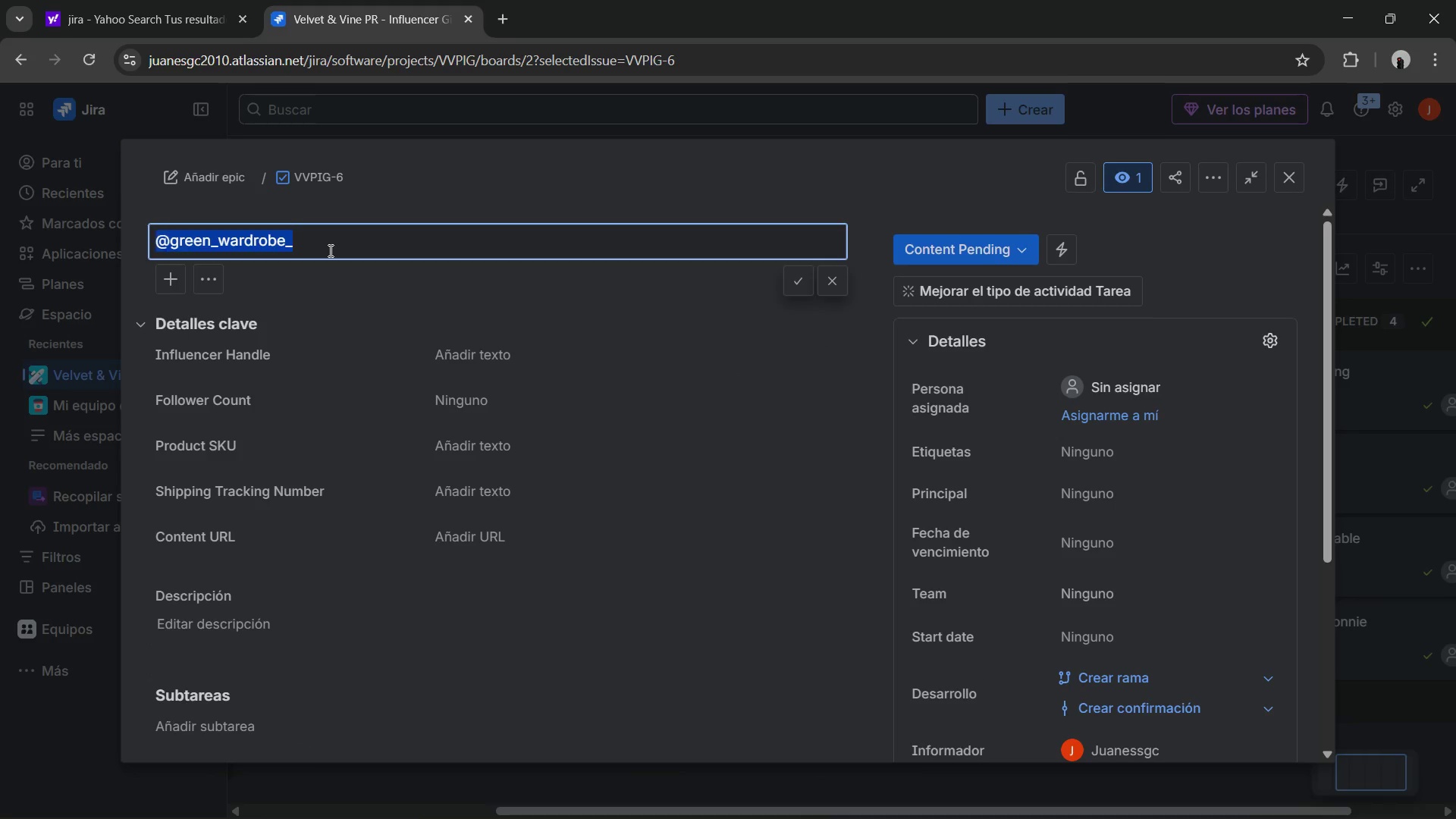 
triple_click([329, 250])
 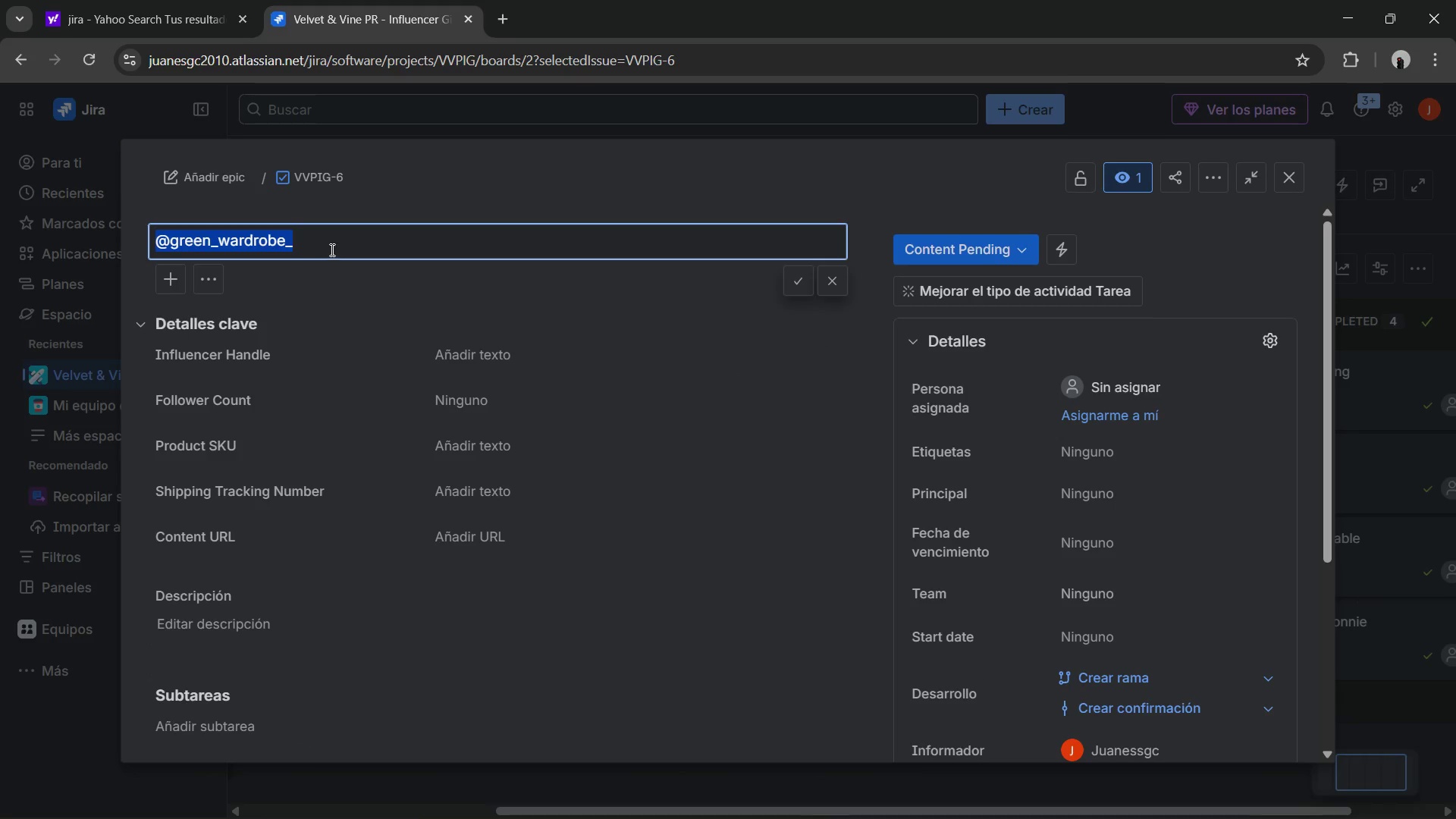 
key(Control+ControlLeft)
 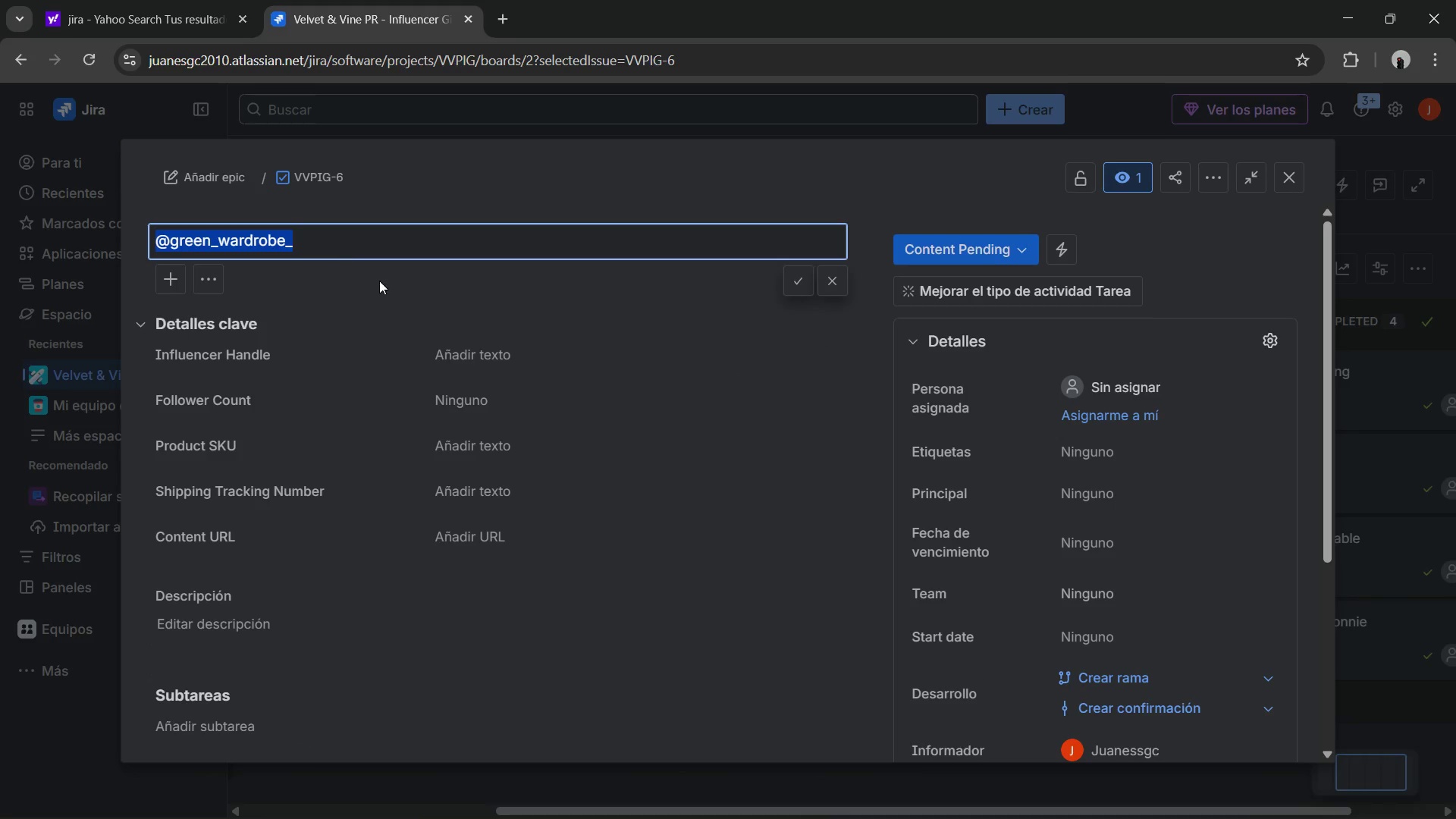 
key(Control+C)
 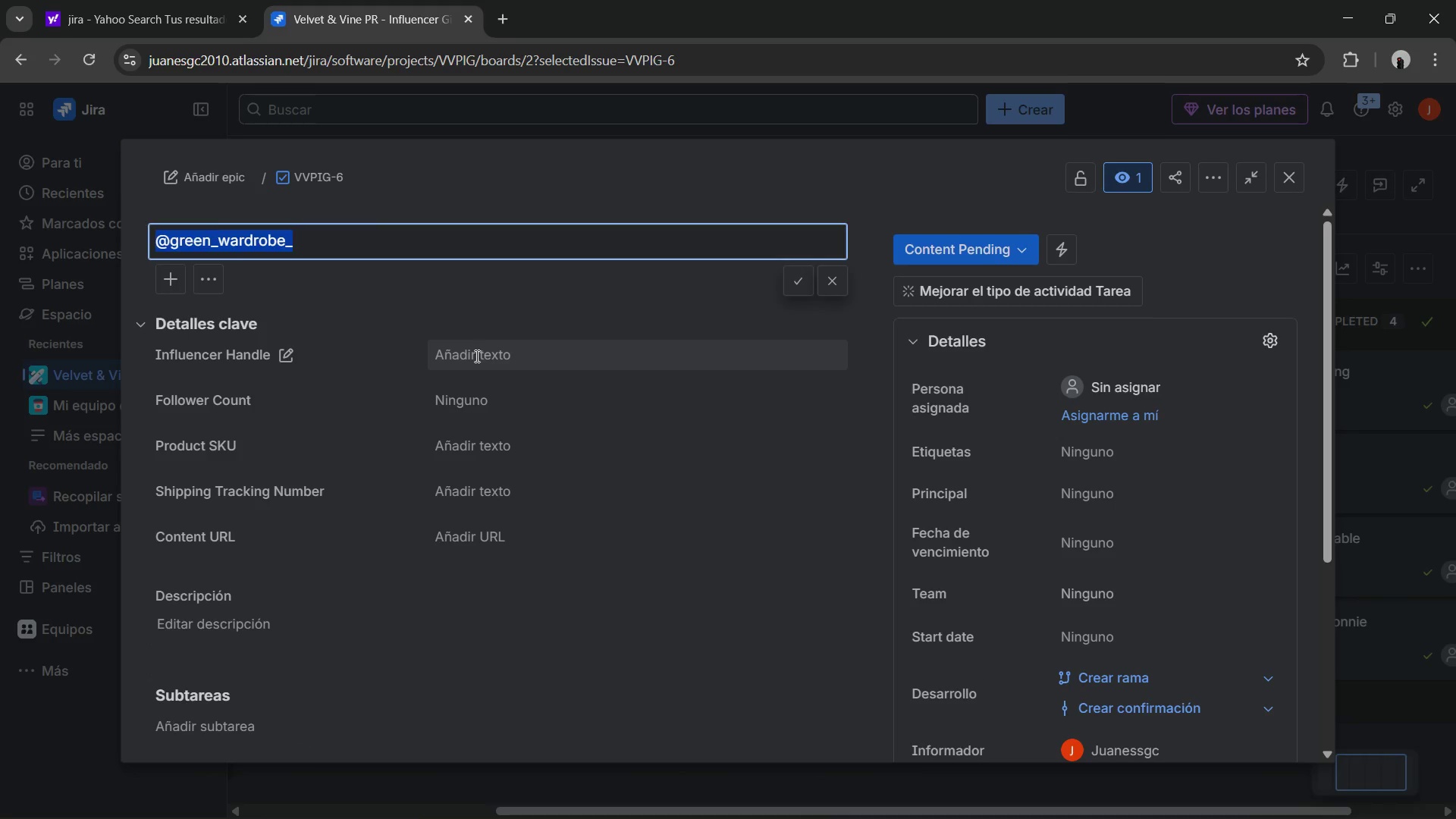 
double_click([475, 356])
 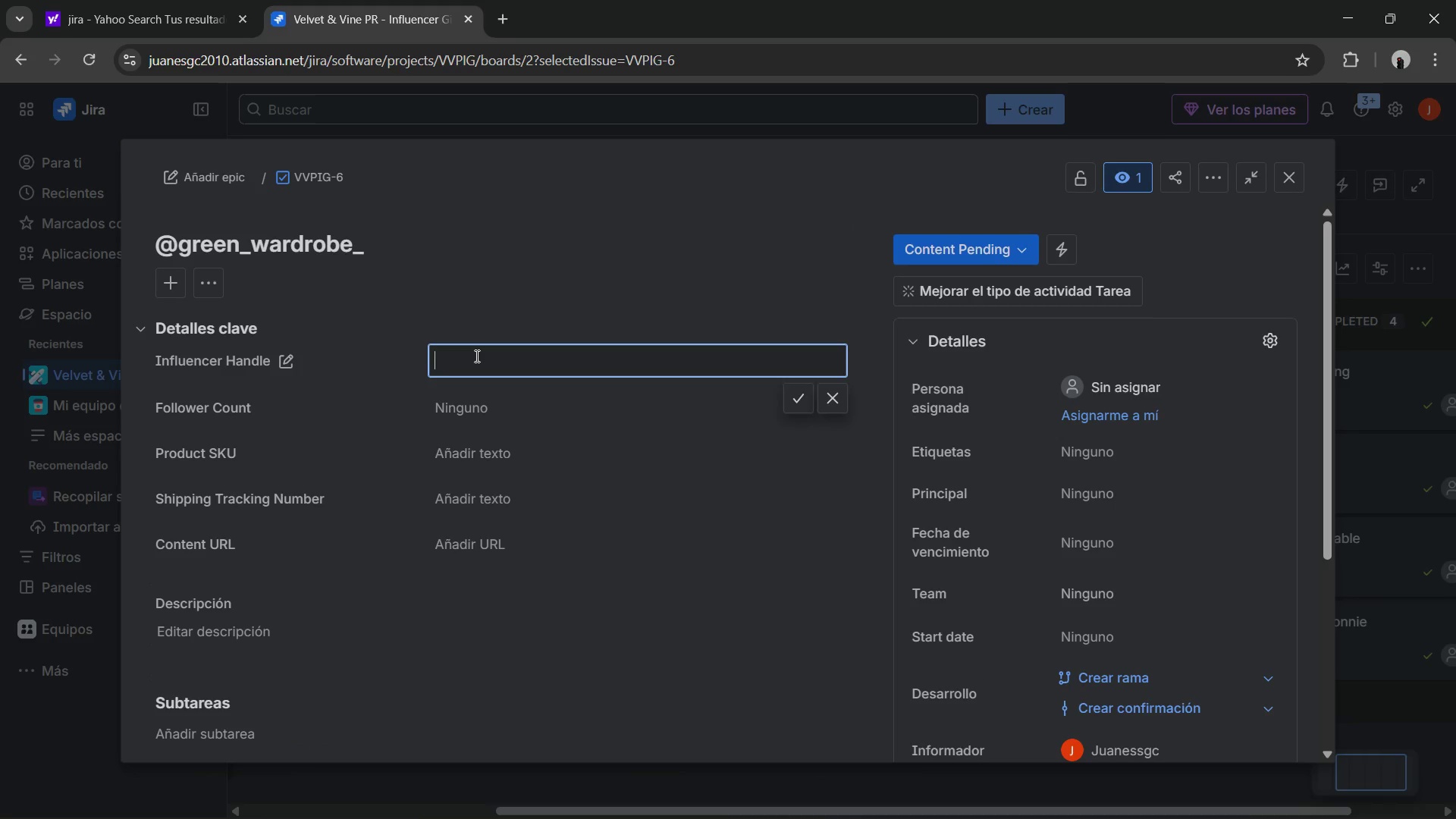 
key(Control+ControlLeft)
 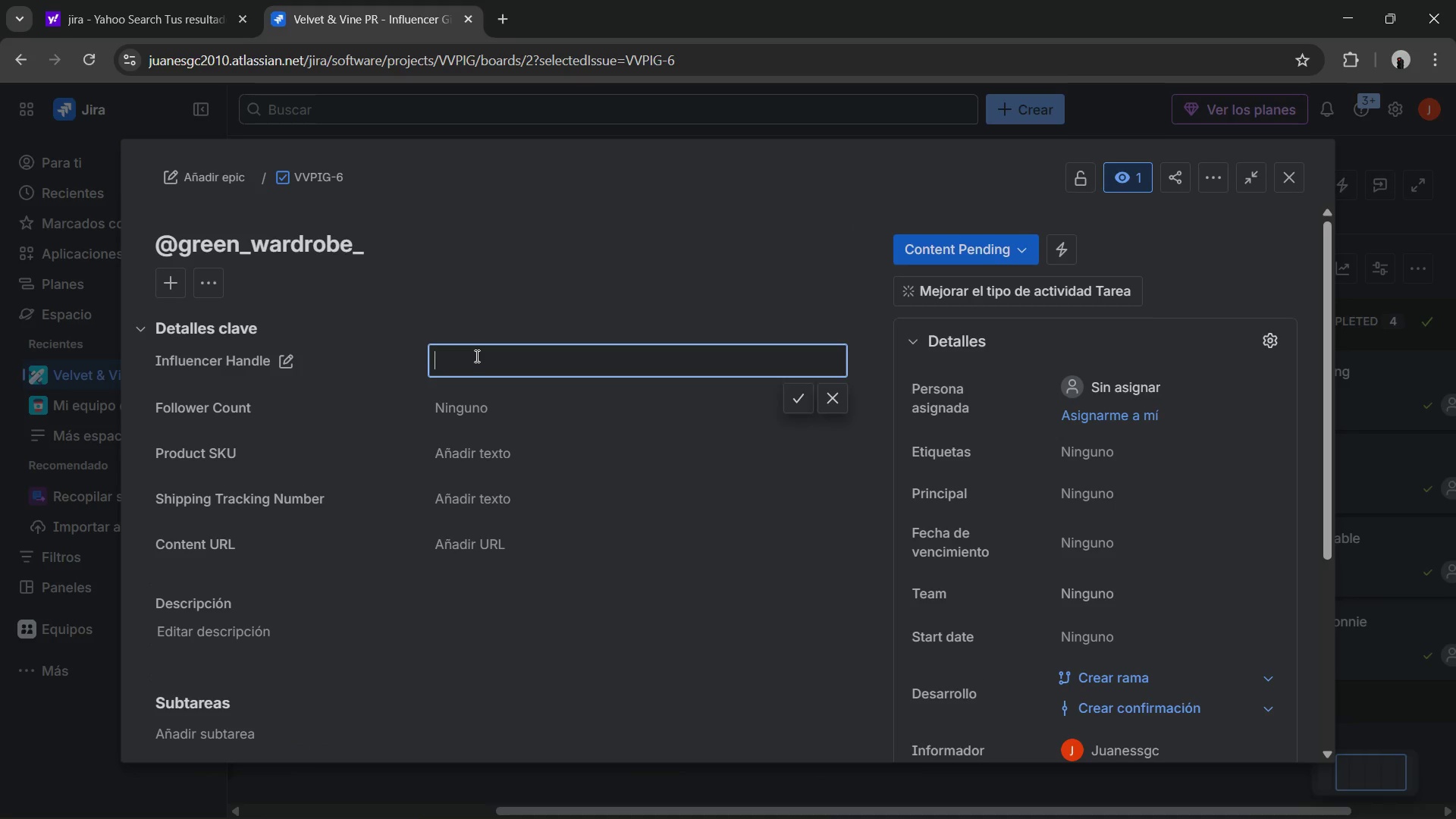 
key(Control+V)
 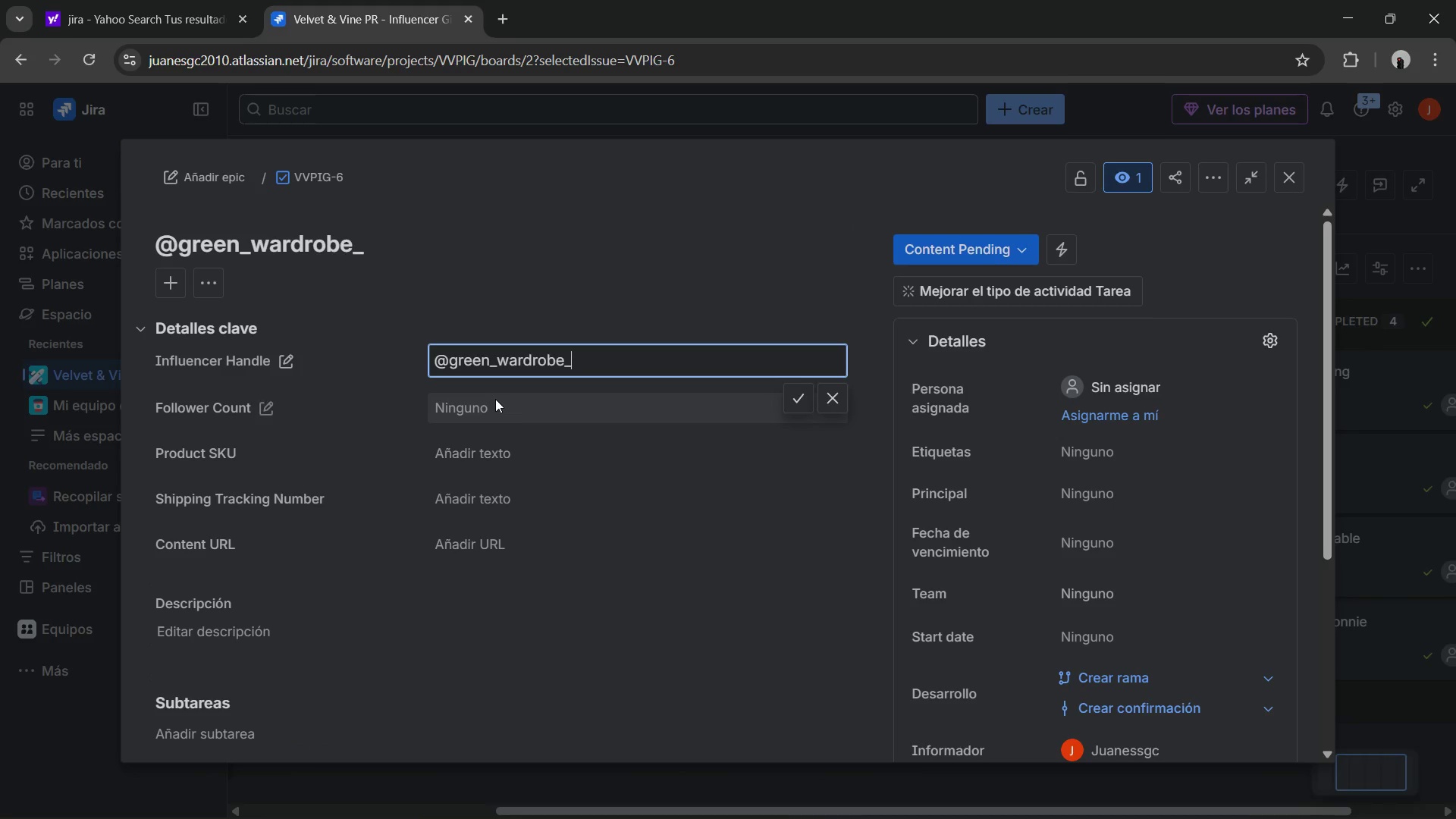 
left_click([493, 399])
 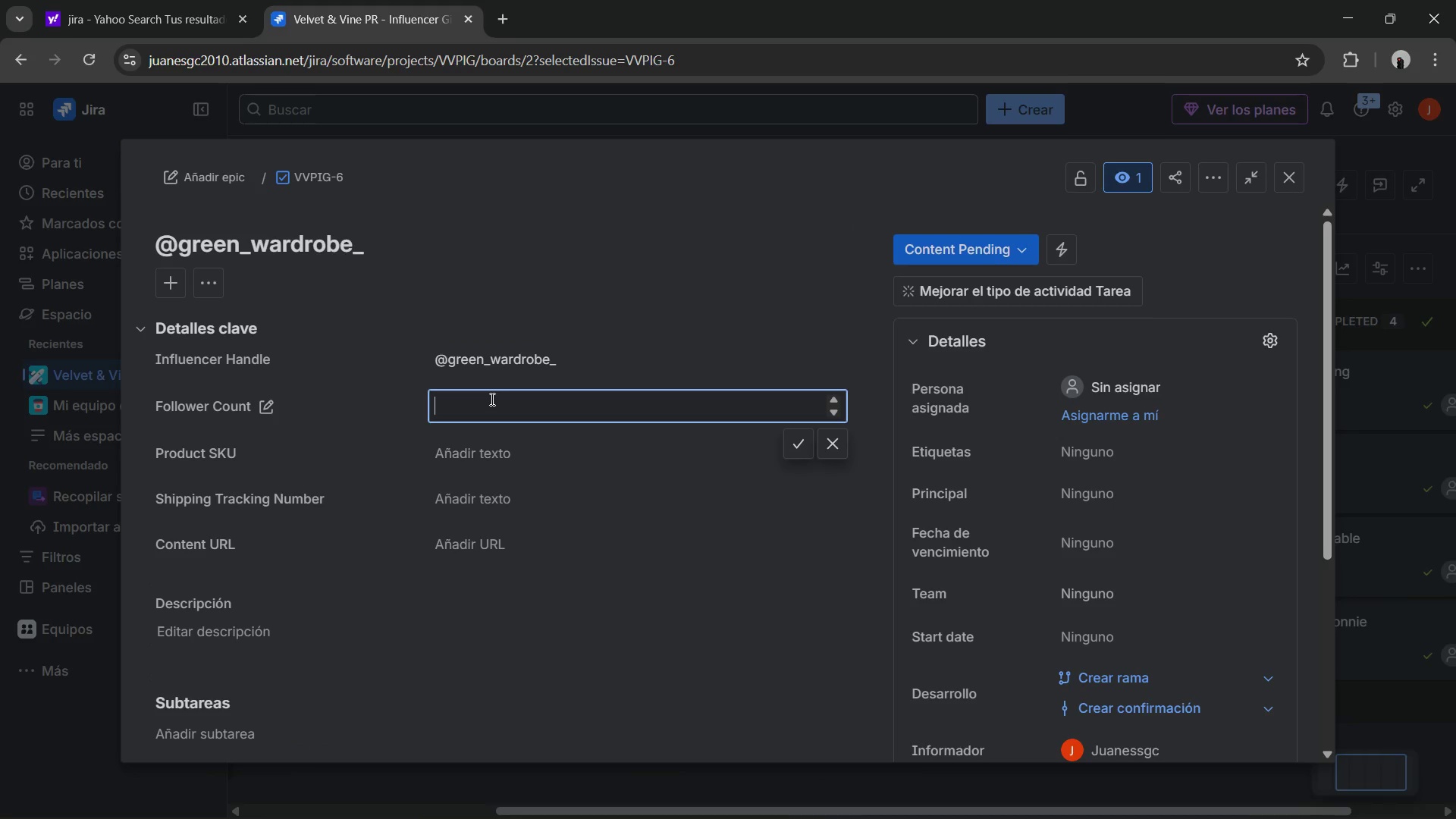 
key(Numpad5)
 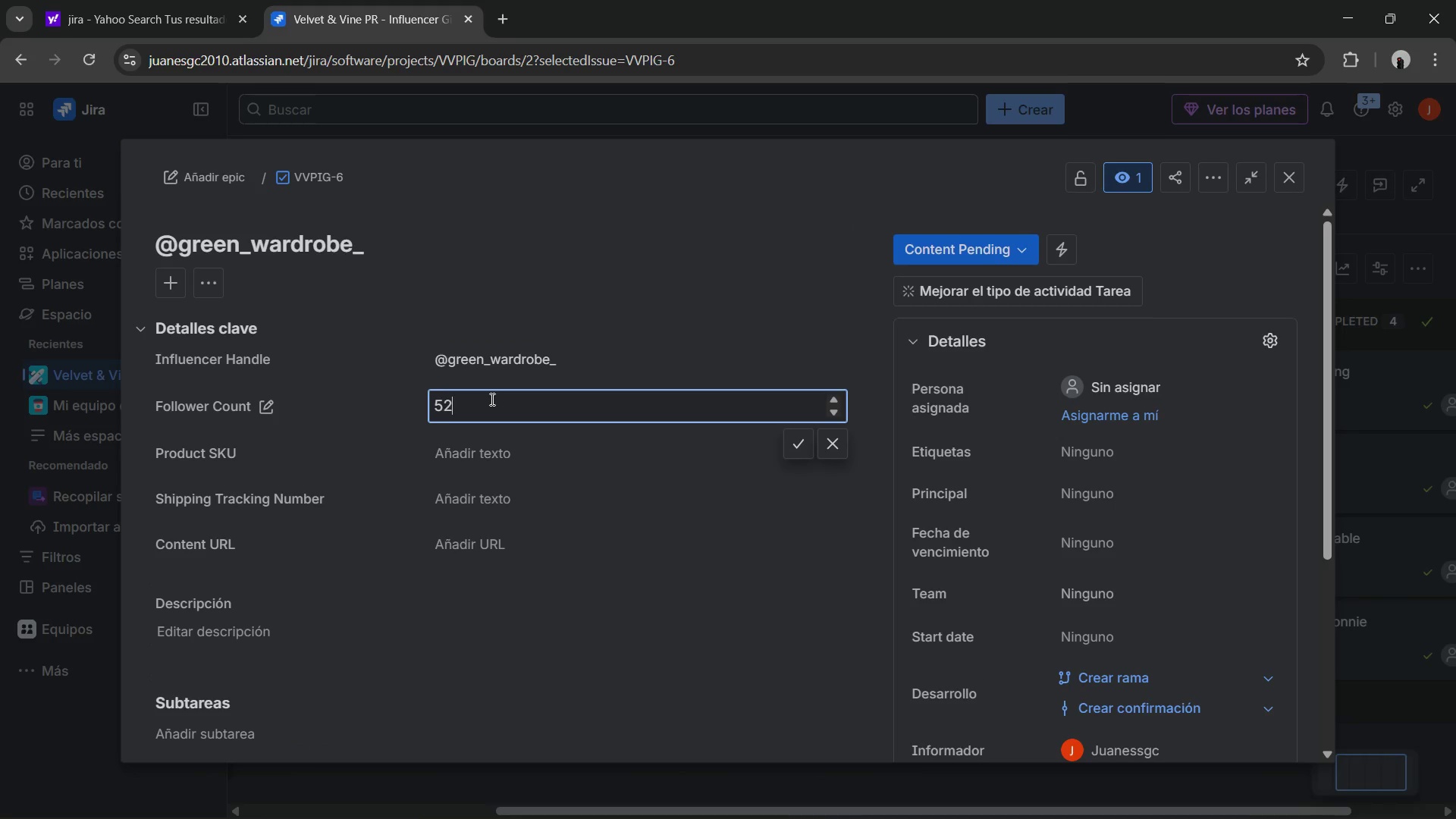 
key(Numpad2)
 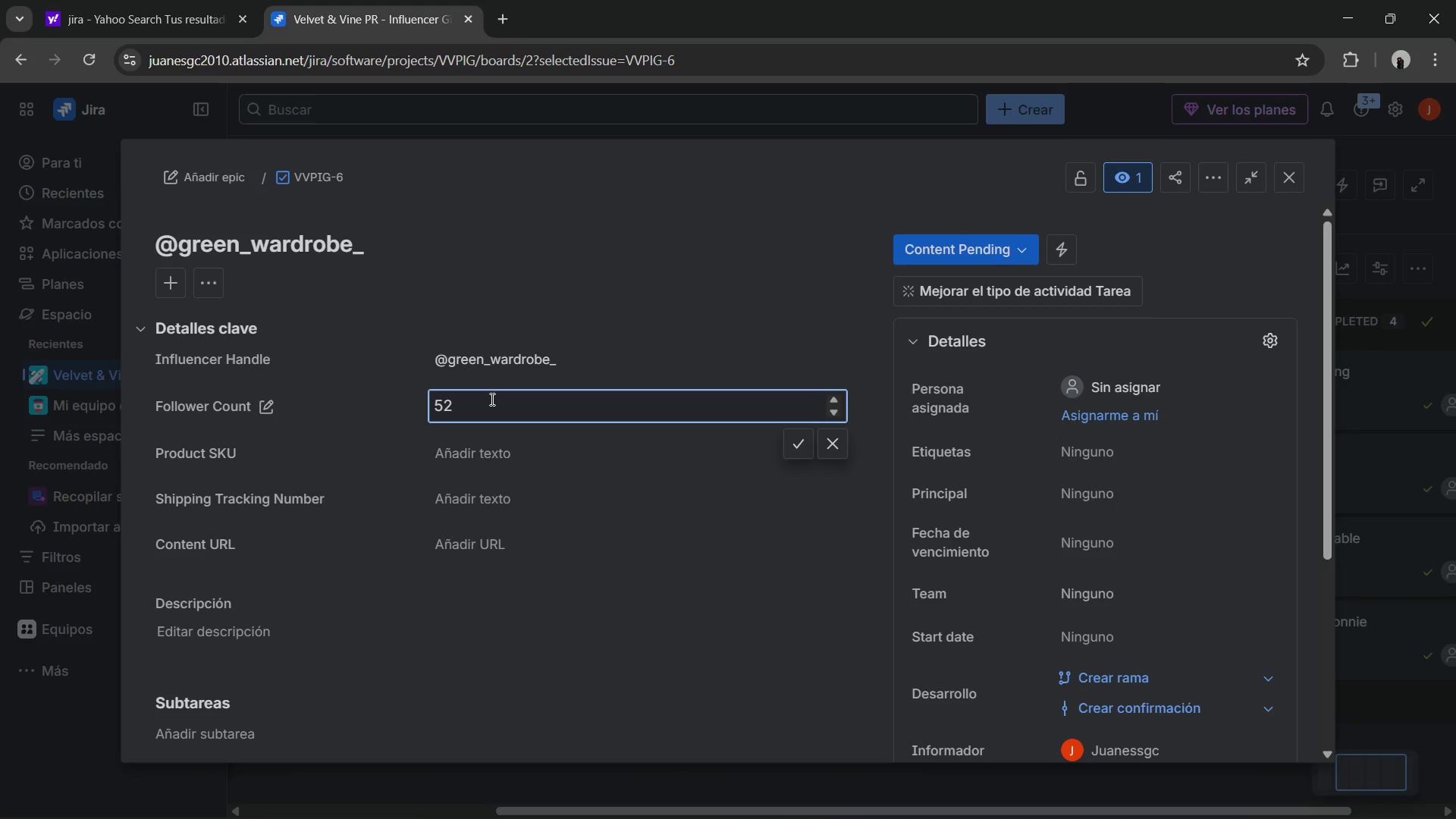 
key(Numpad8)
 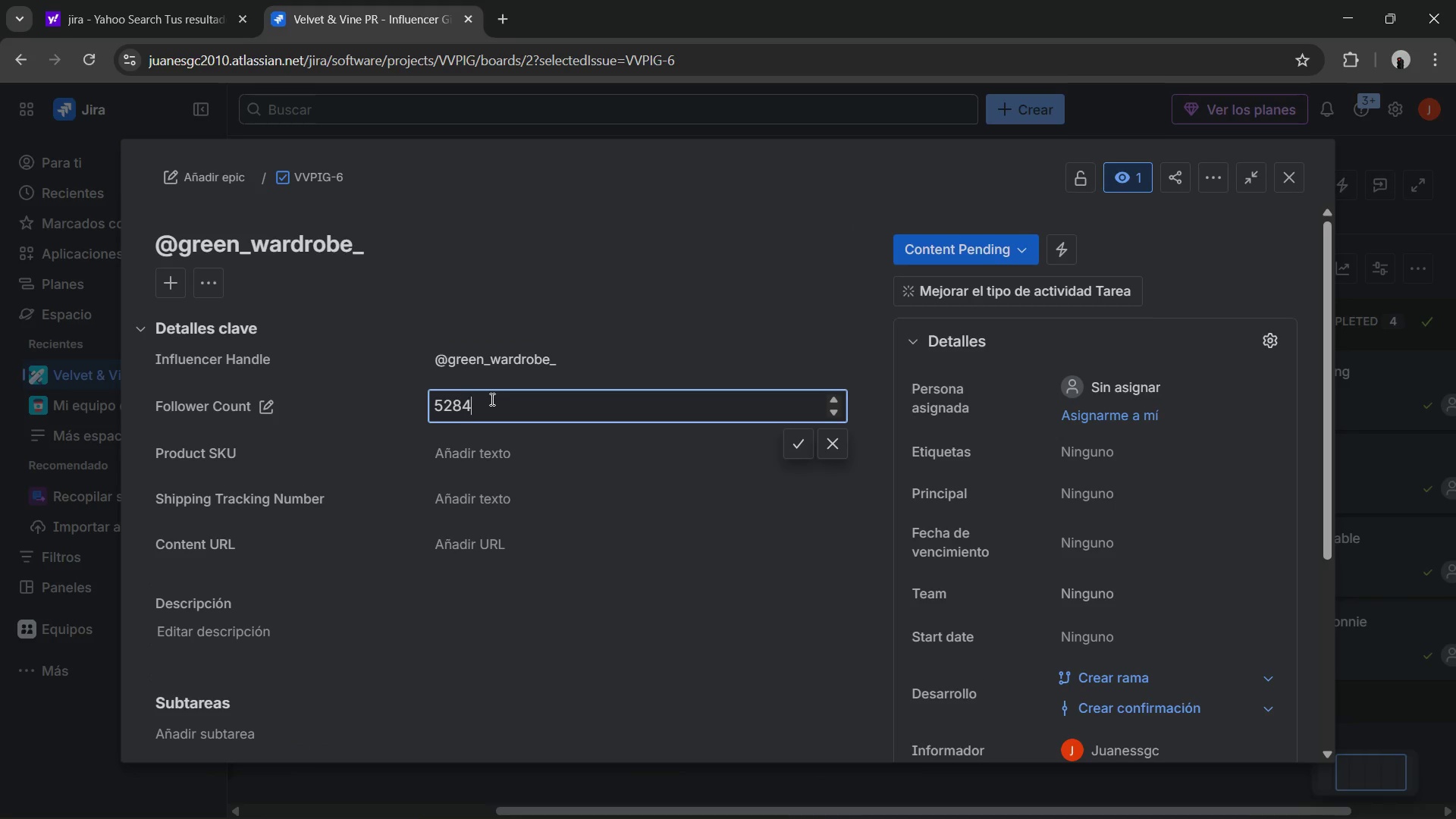 
key(Numpad4)
 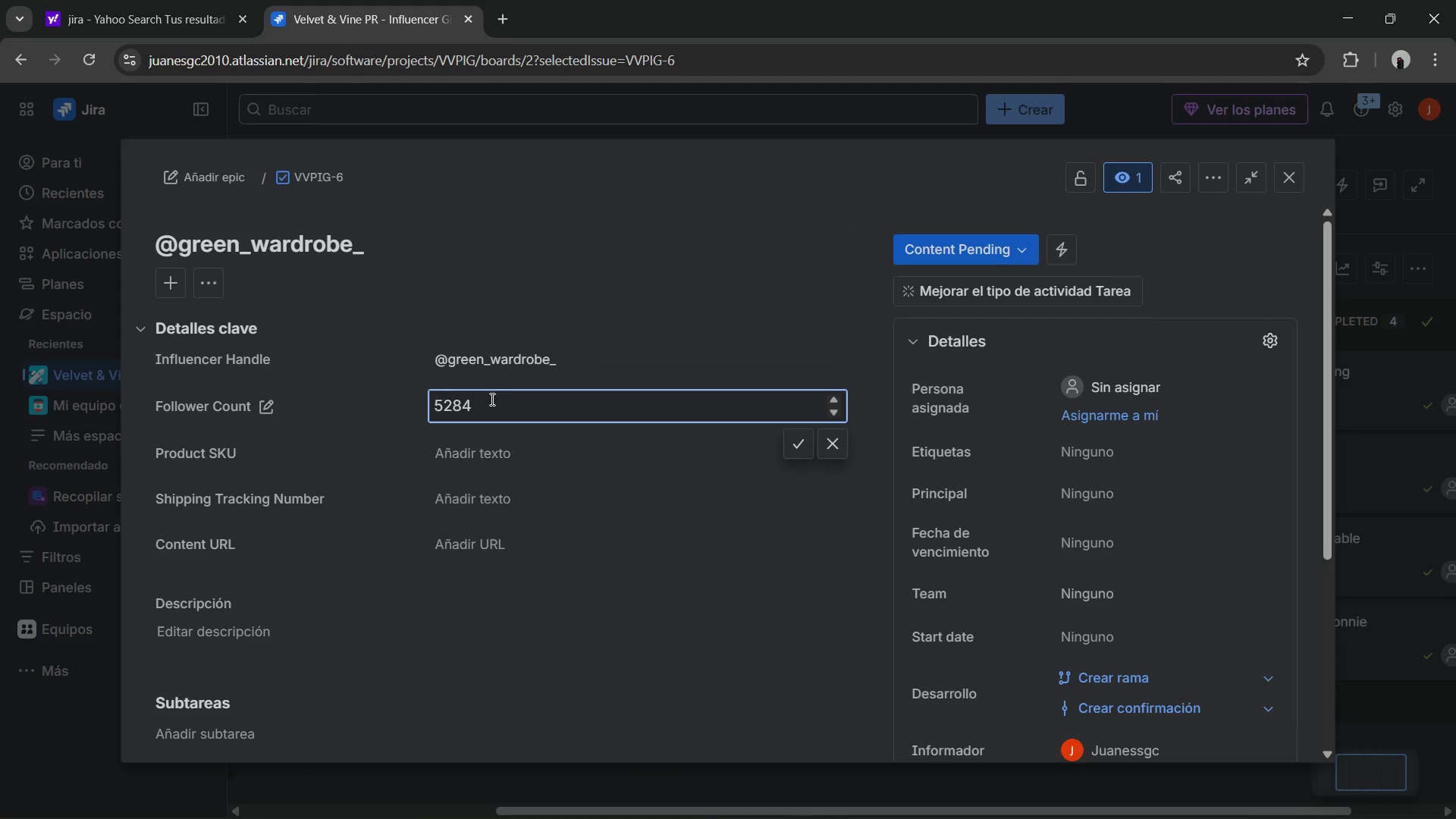 
key(Numpad5)
 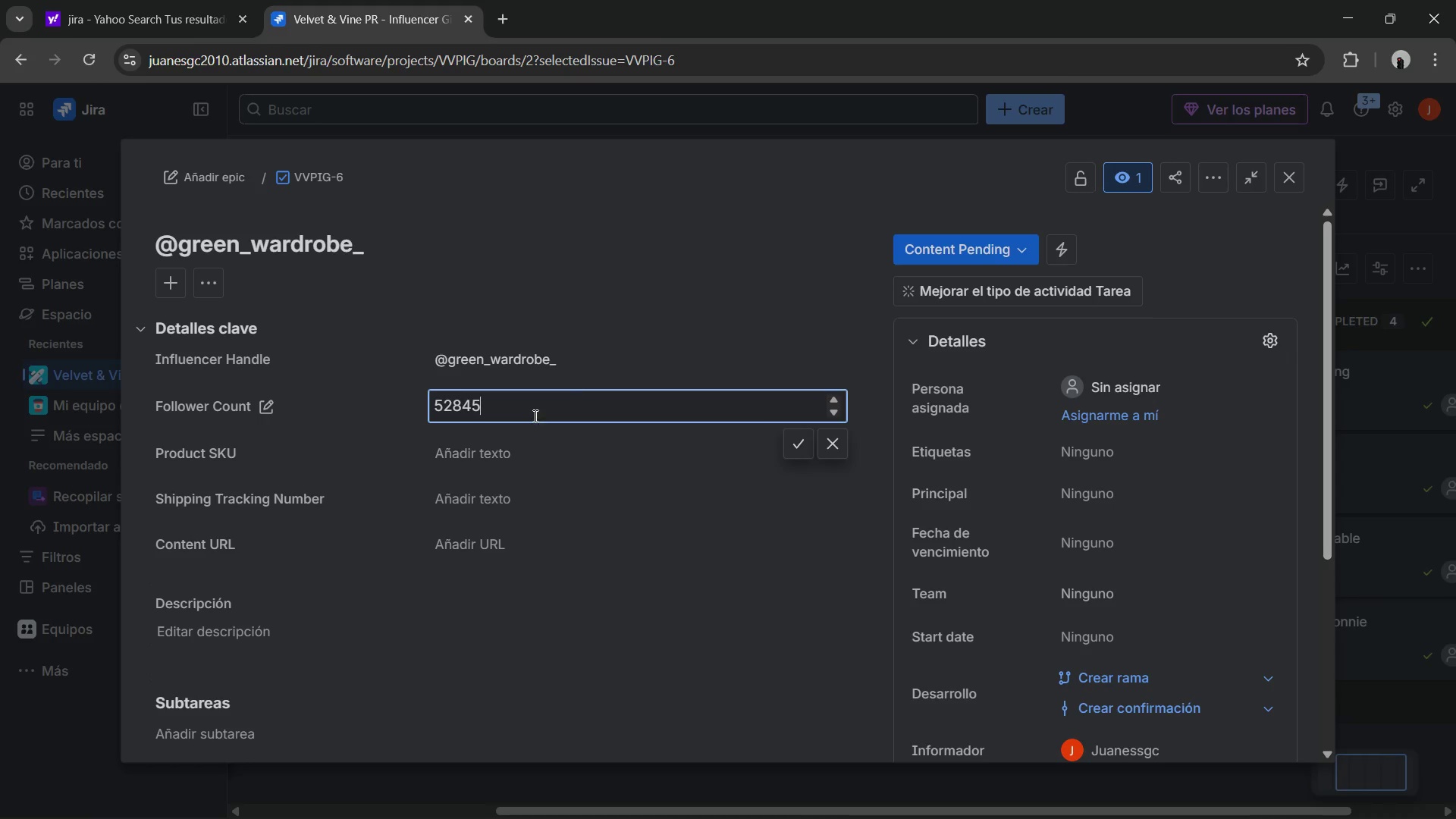 
left_click([519, 457])
 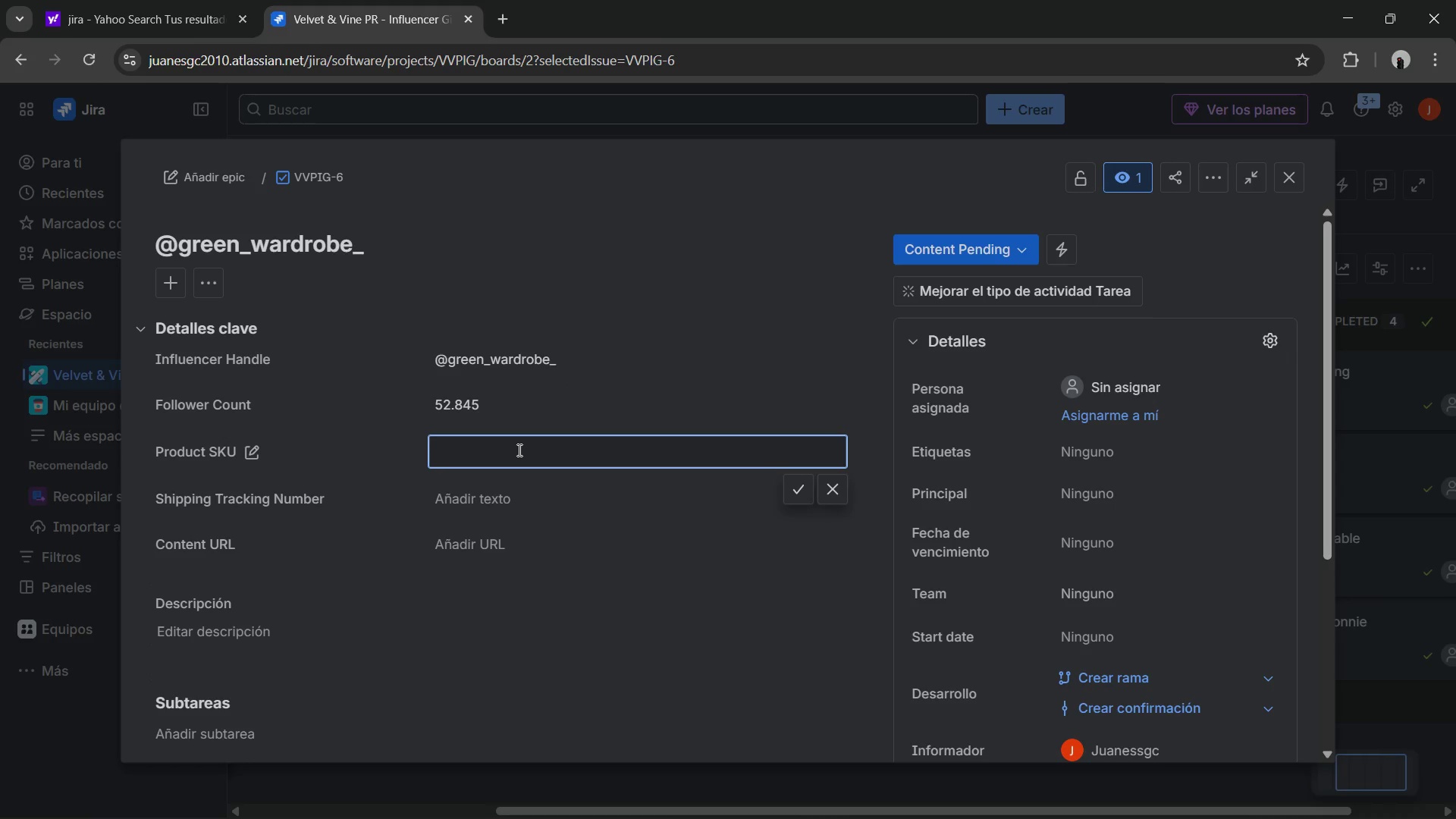 
type(VV-SKIRT-)
 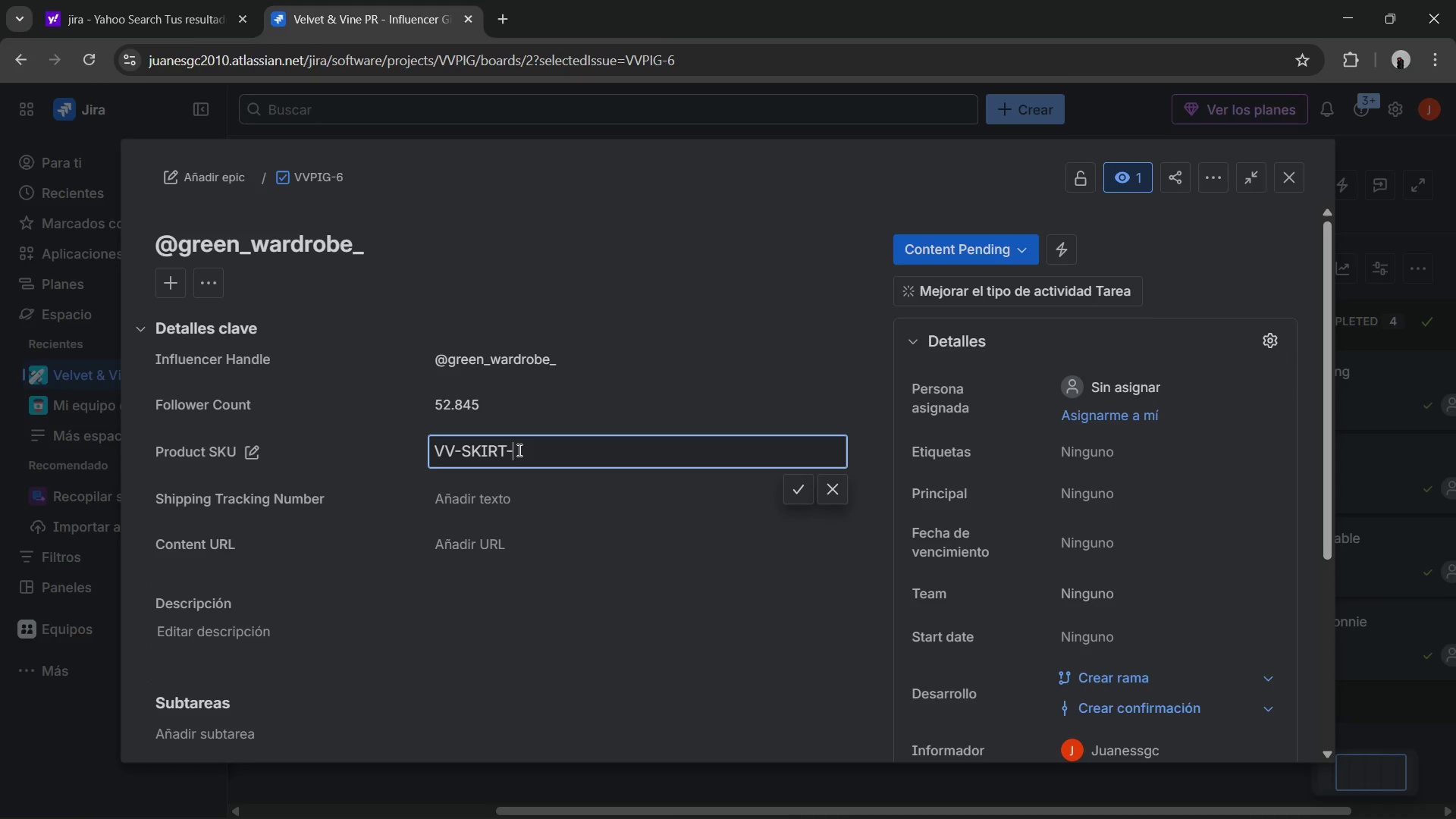 
type(GRY-M)
 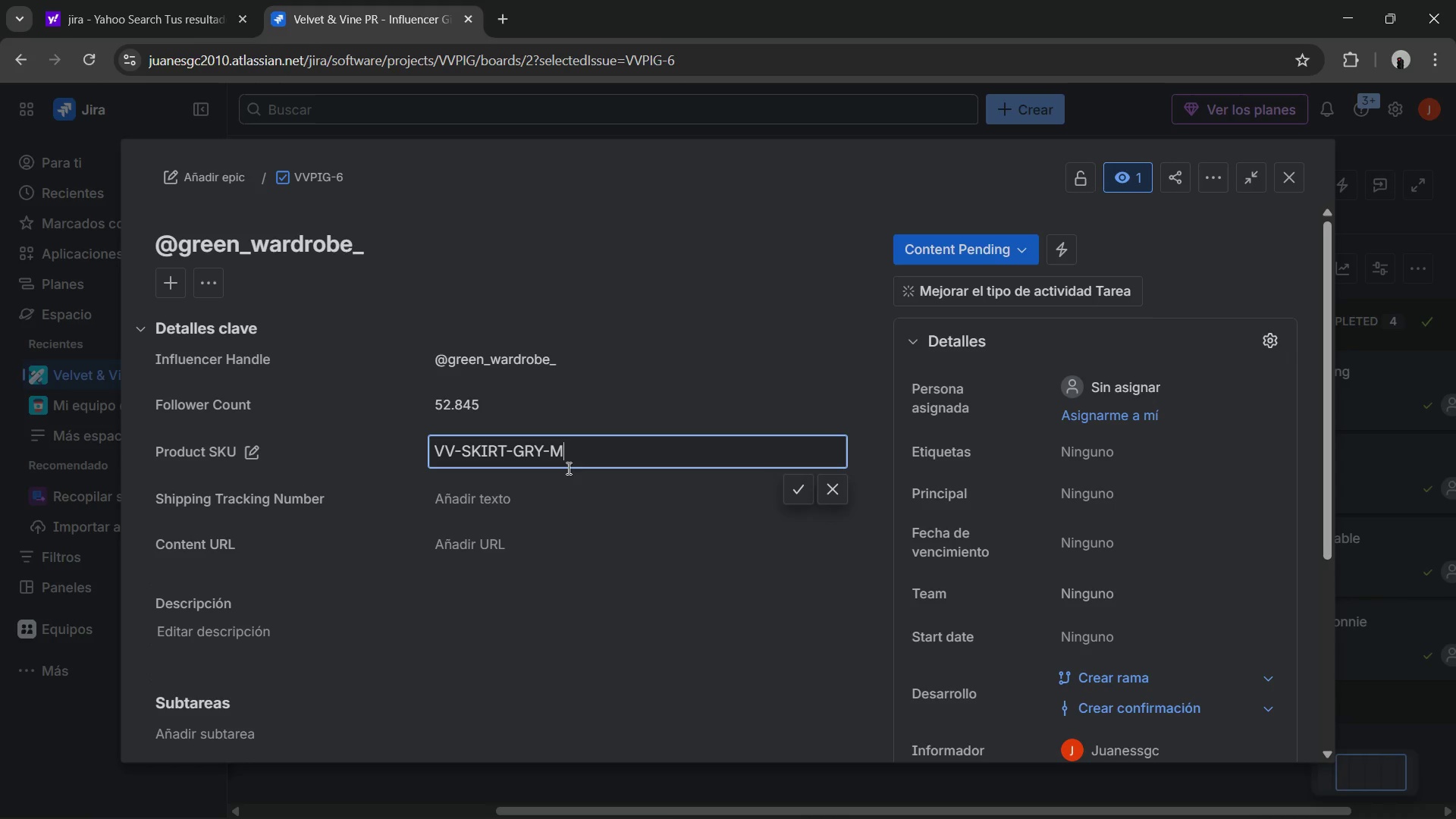 
double_click([538, 485])
 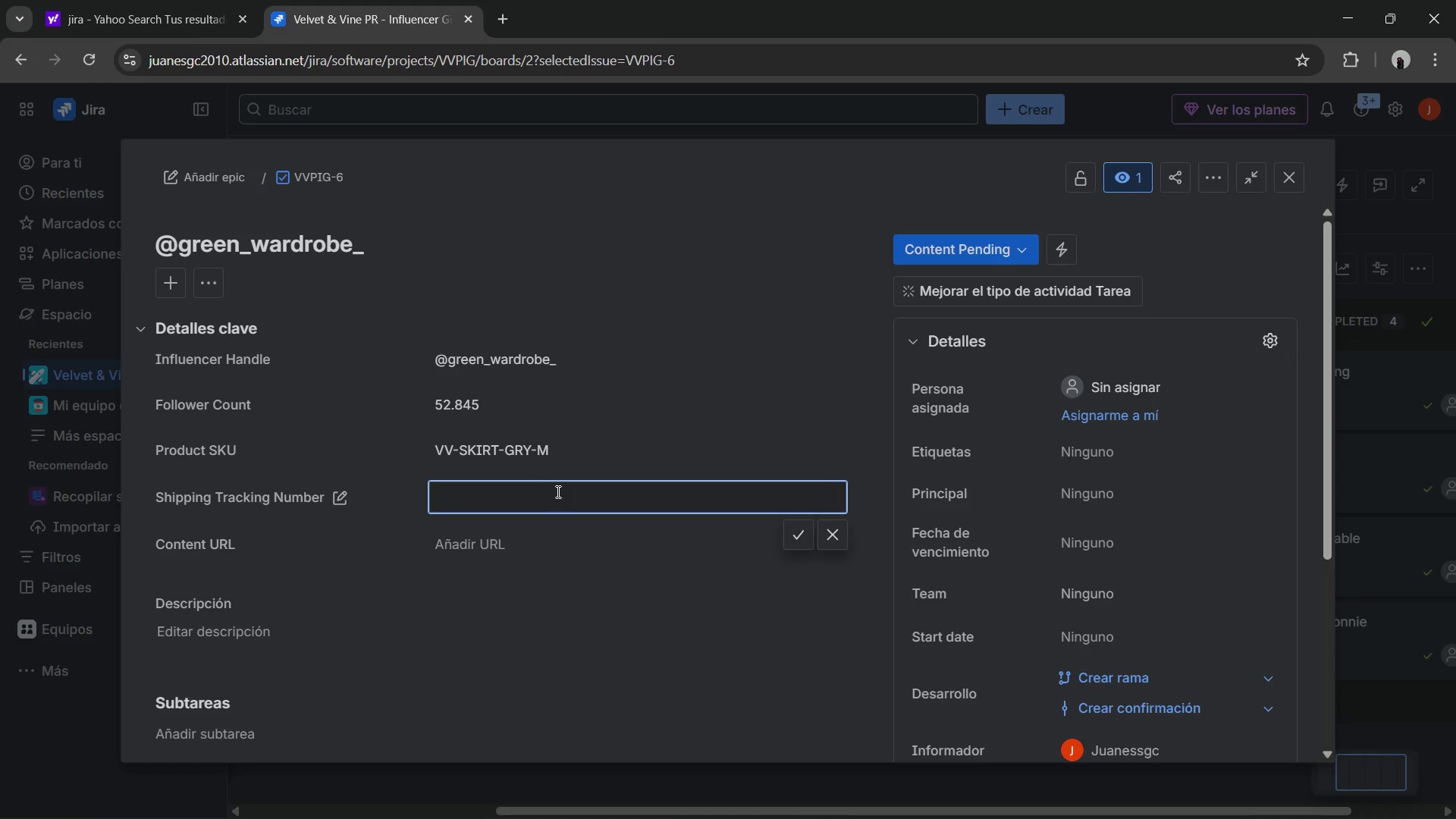 
type(FEDEX-753763-US)
 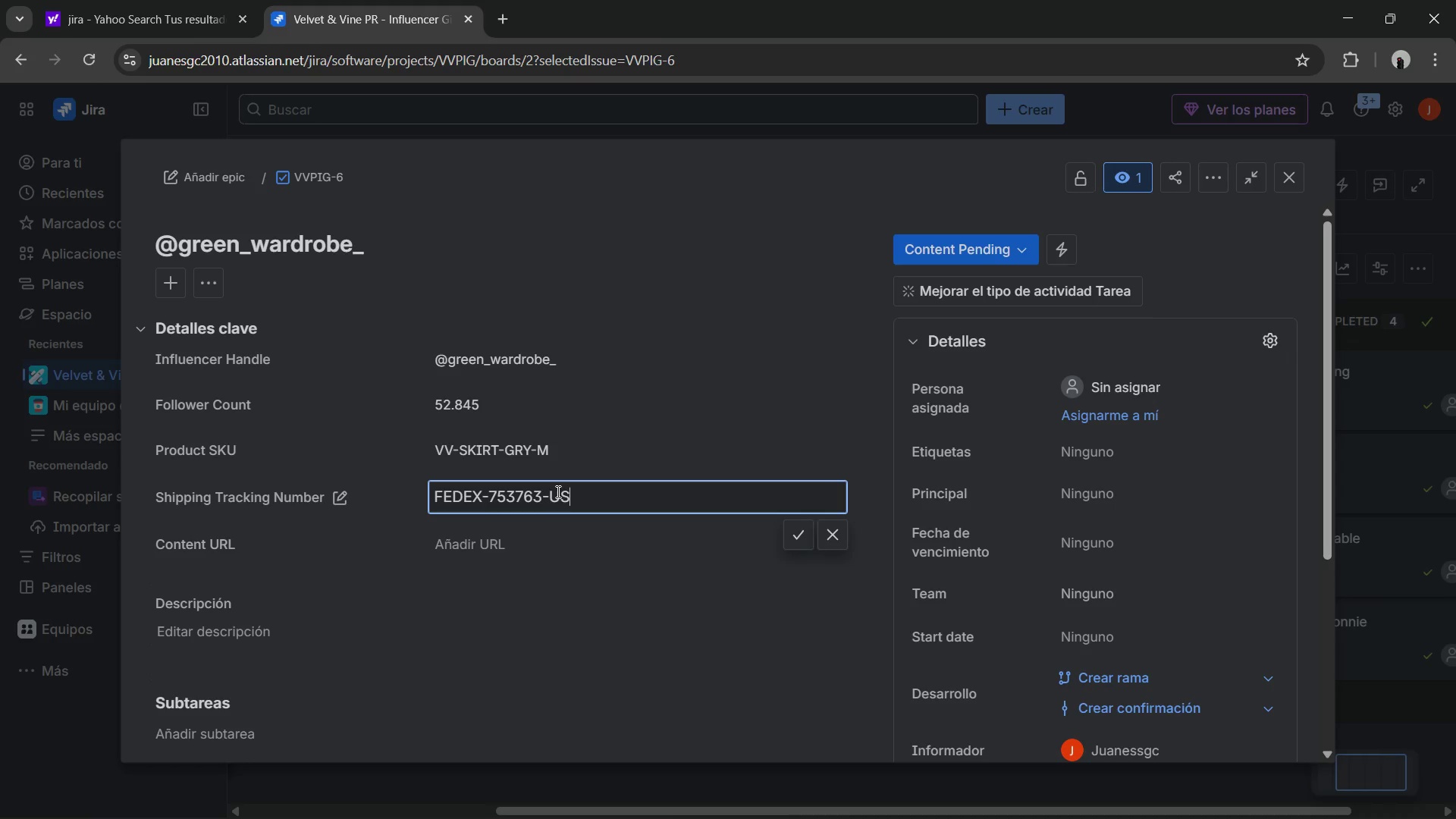 
key(Enter)
 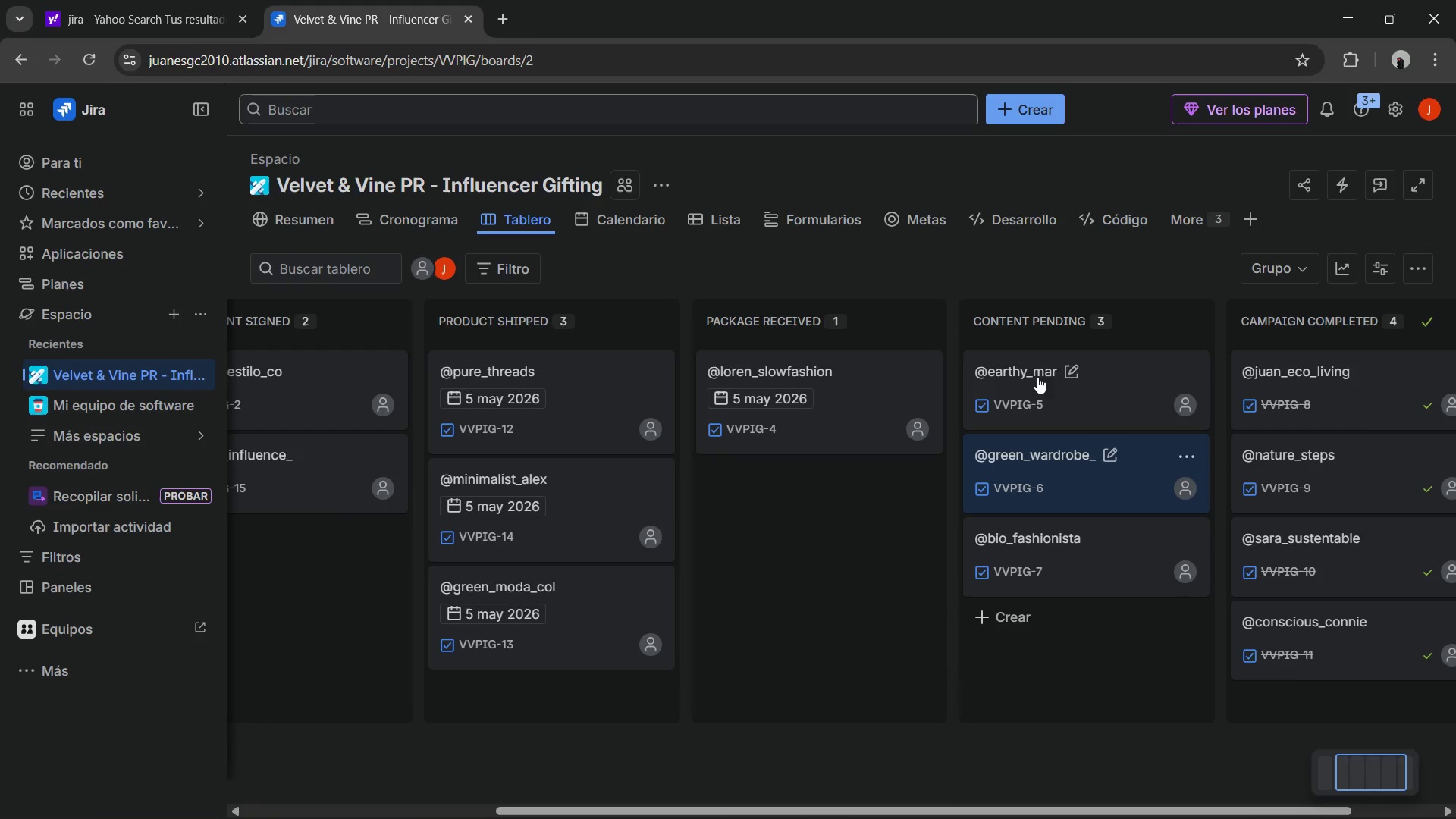 
left_click([1103, 557])
 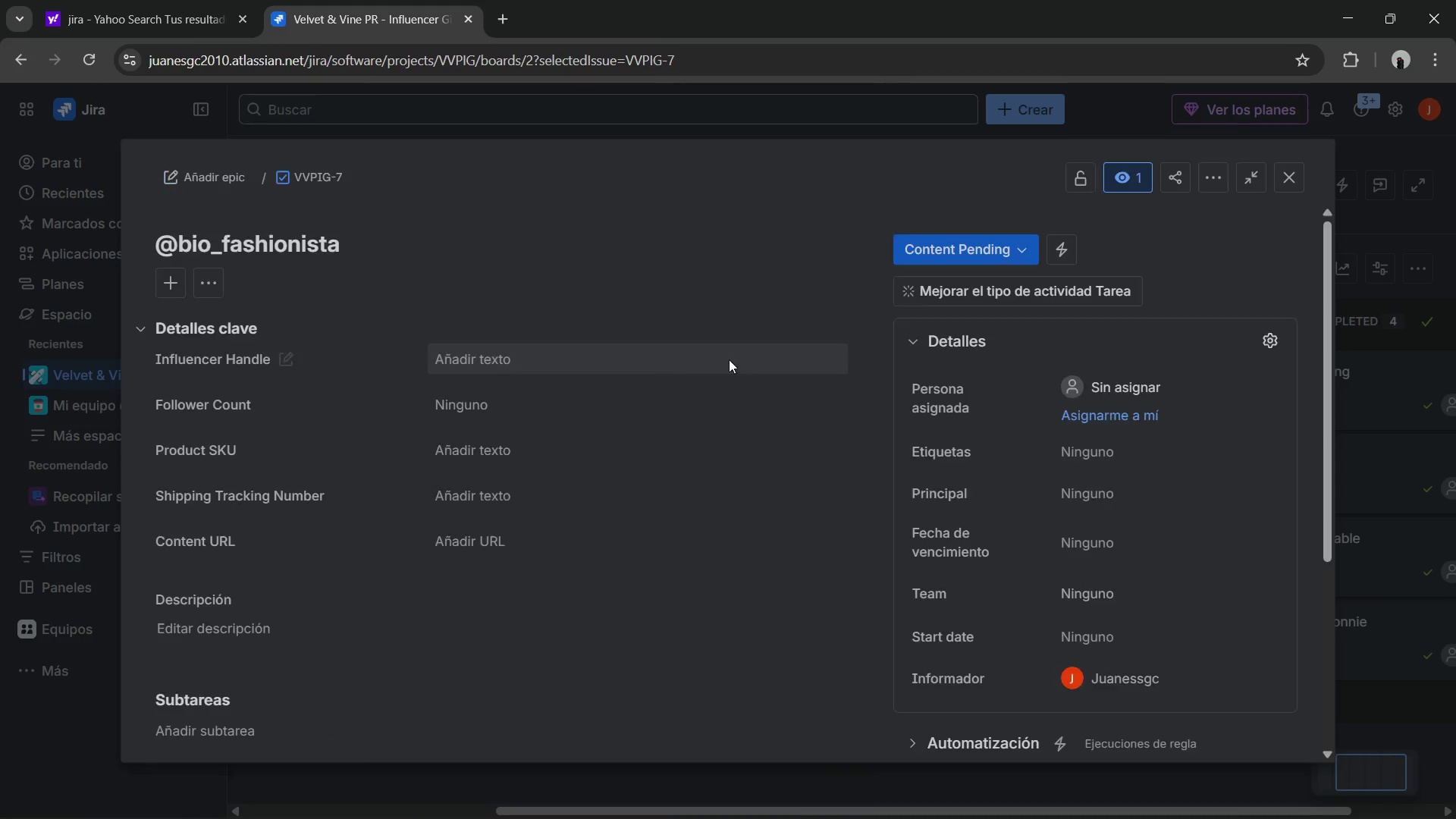 
left_click([556, 366])
 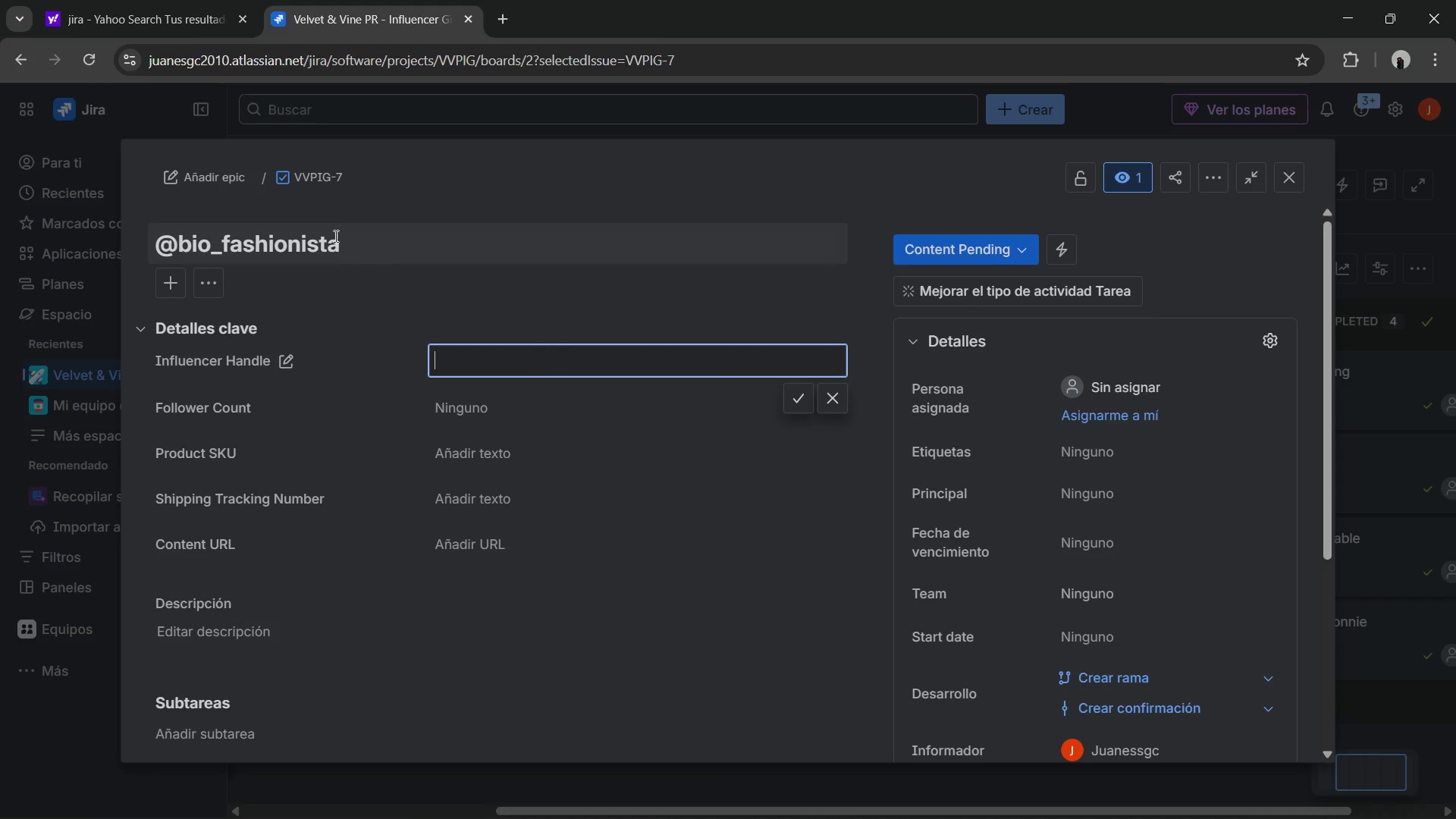 
double_click([334, 236])
 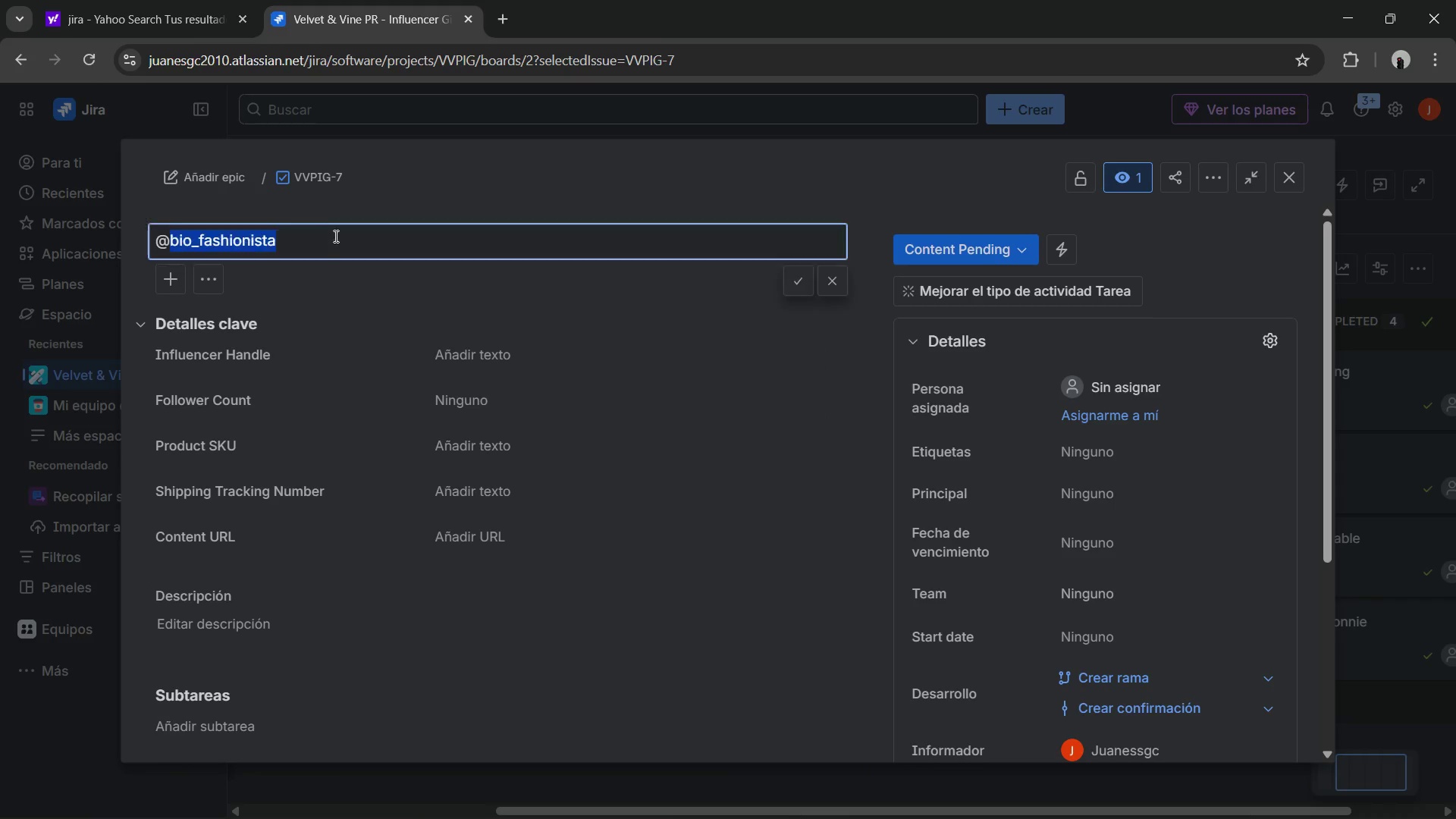 
triple_click([334, 236])
 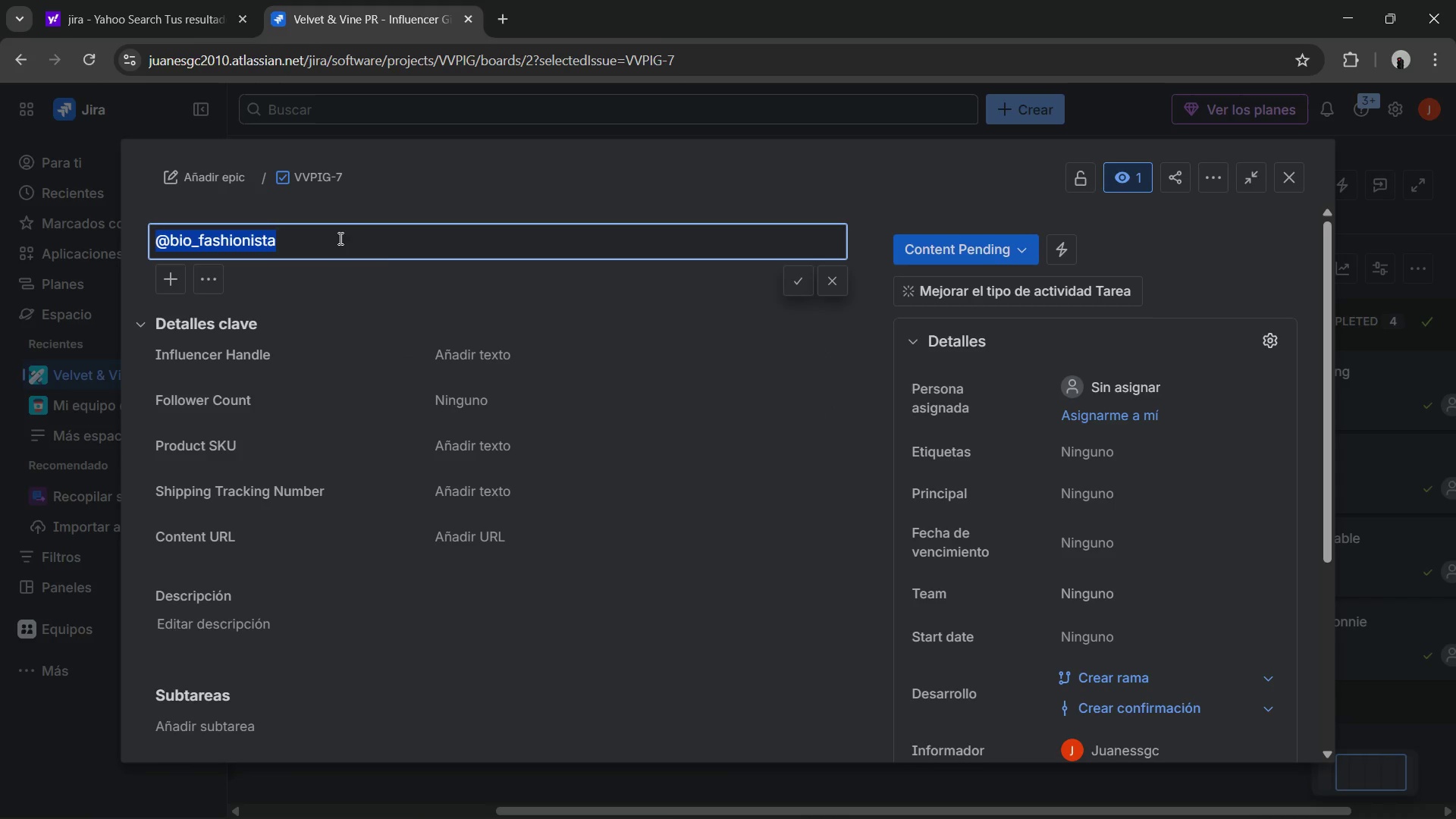 
key(Control+ControlLeft)
 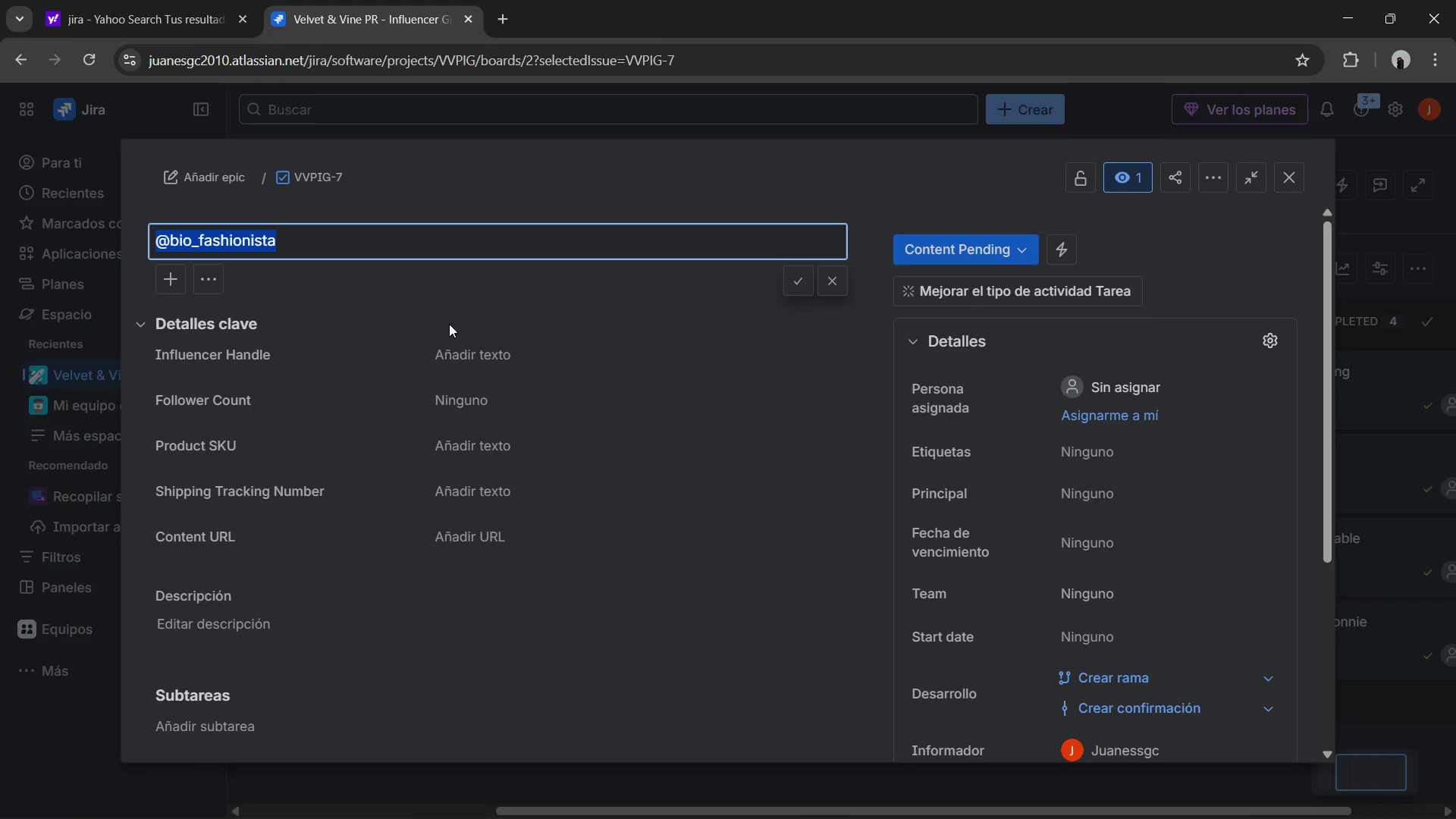 
key(Control+C)
 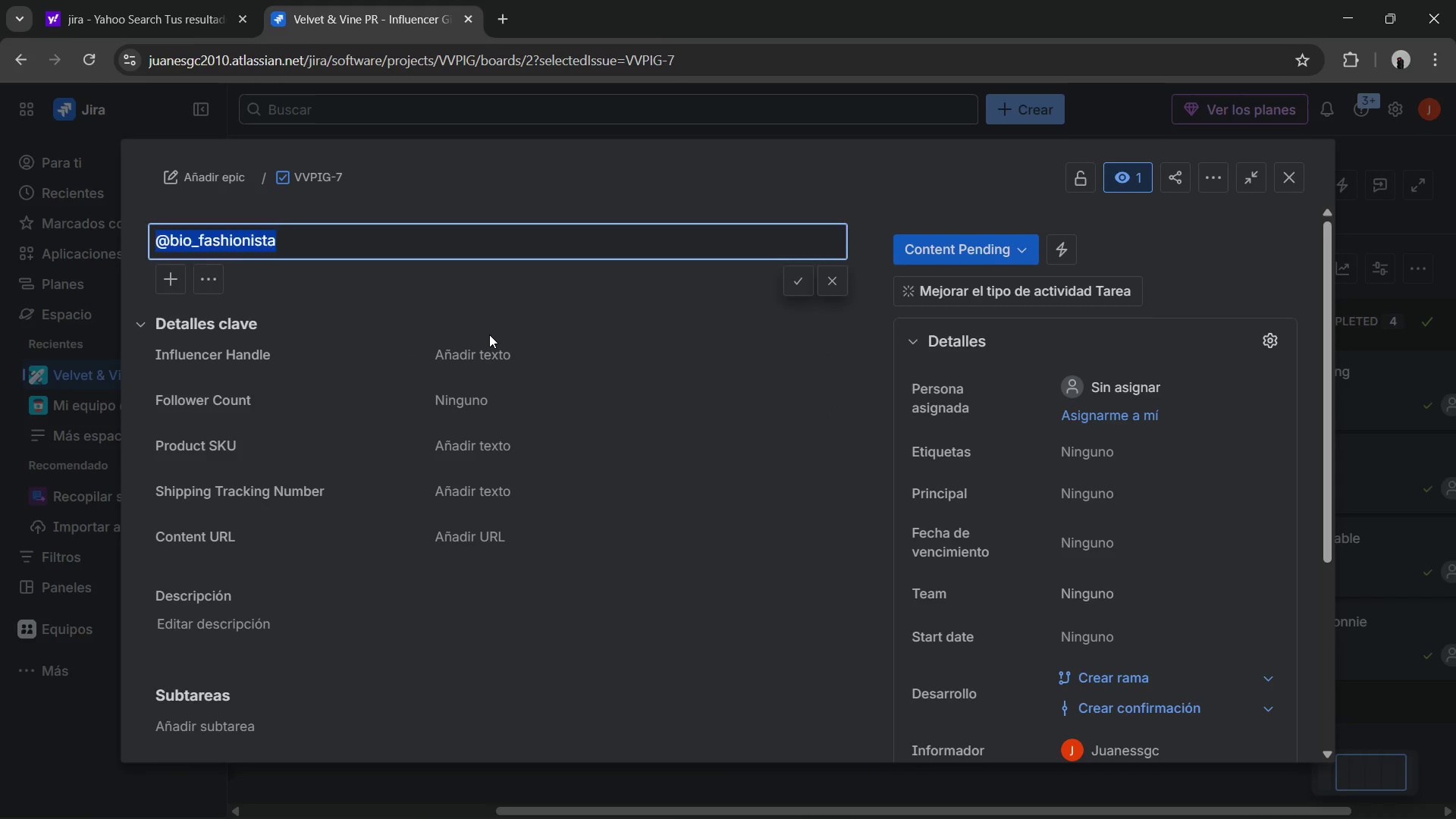 
left_click([489, 334])
 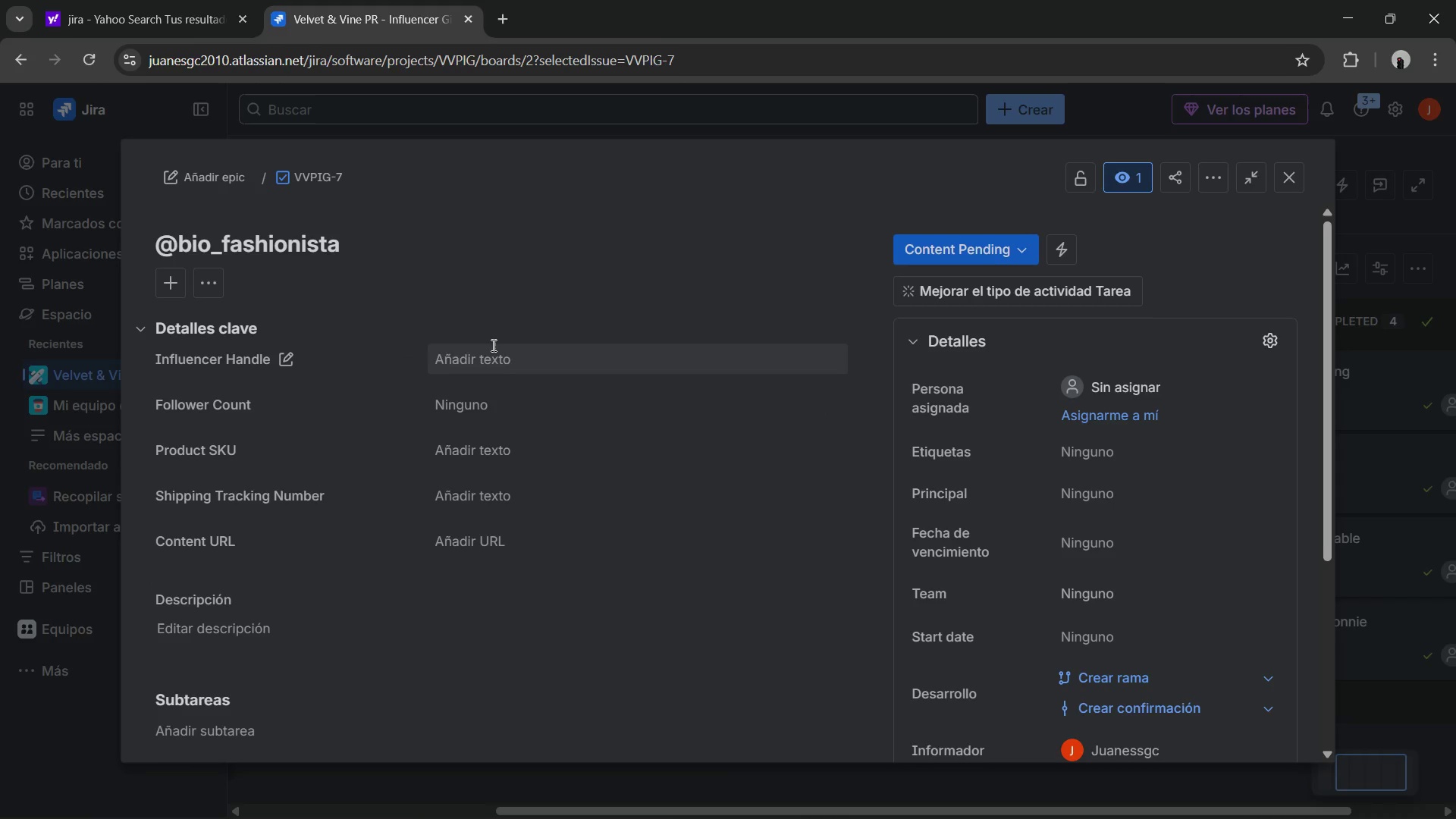 
triple_click([492, 346])
 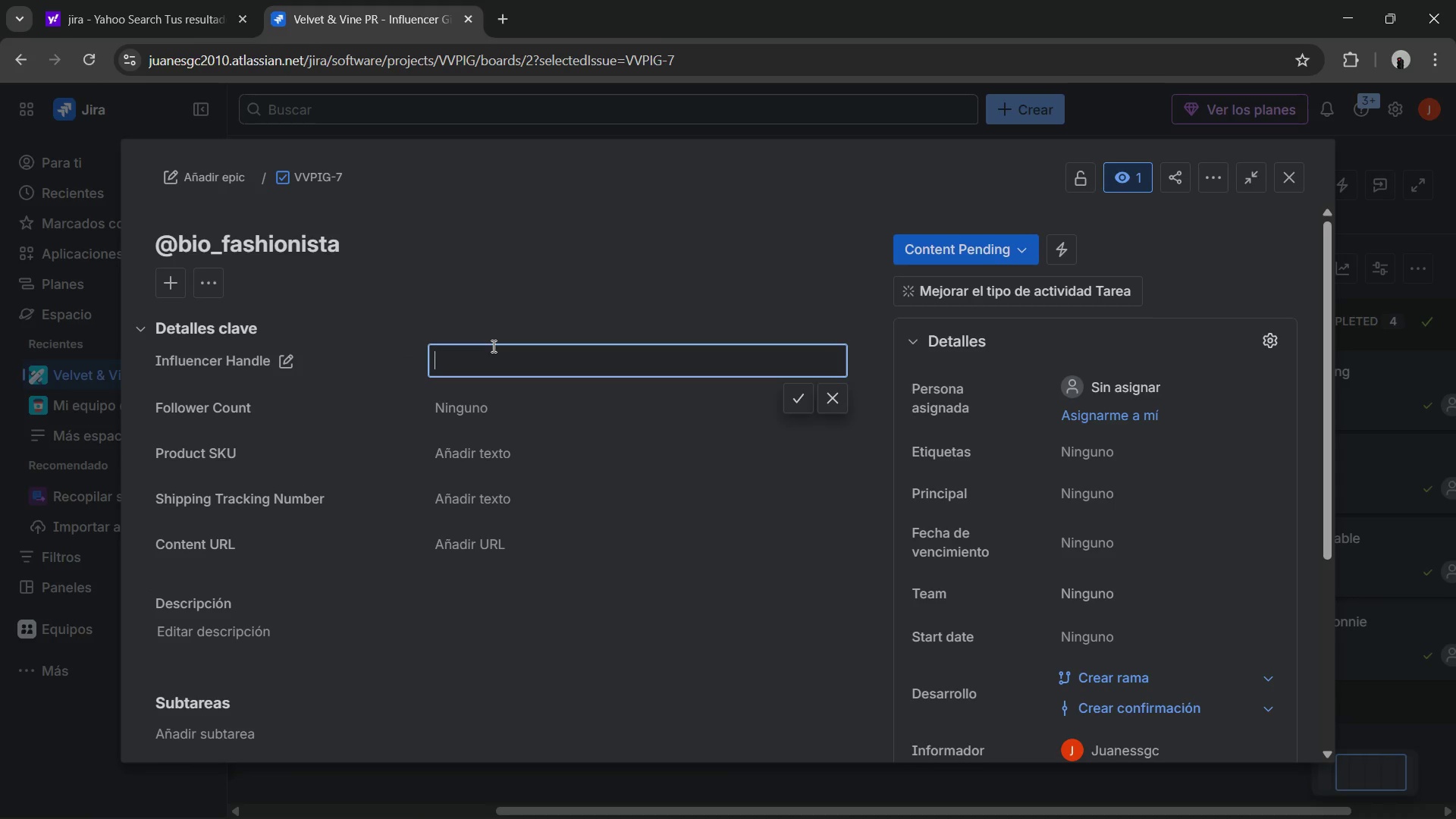 
key(Control+ControlLeft)
 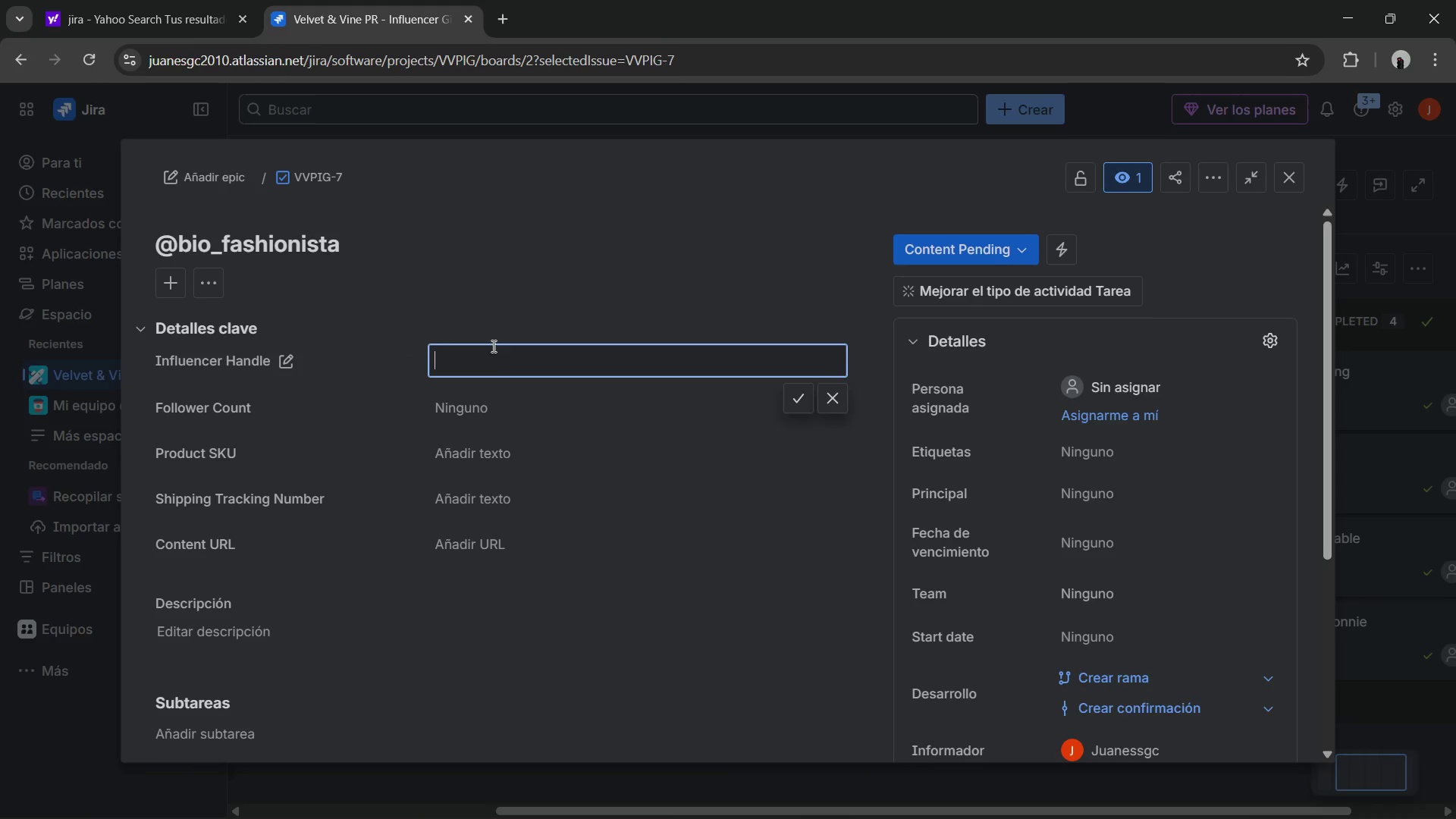 
key(Control+V)
 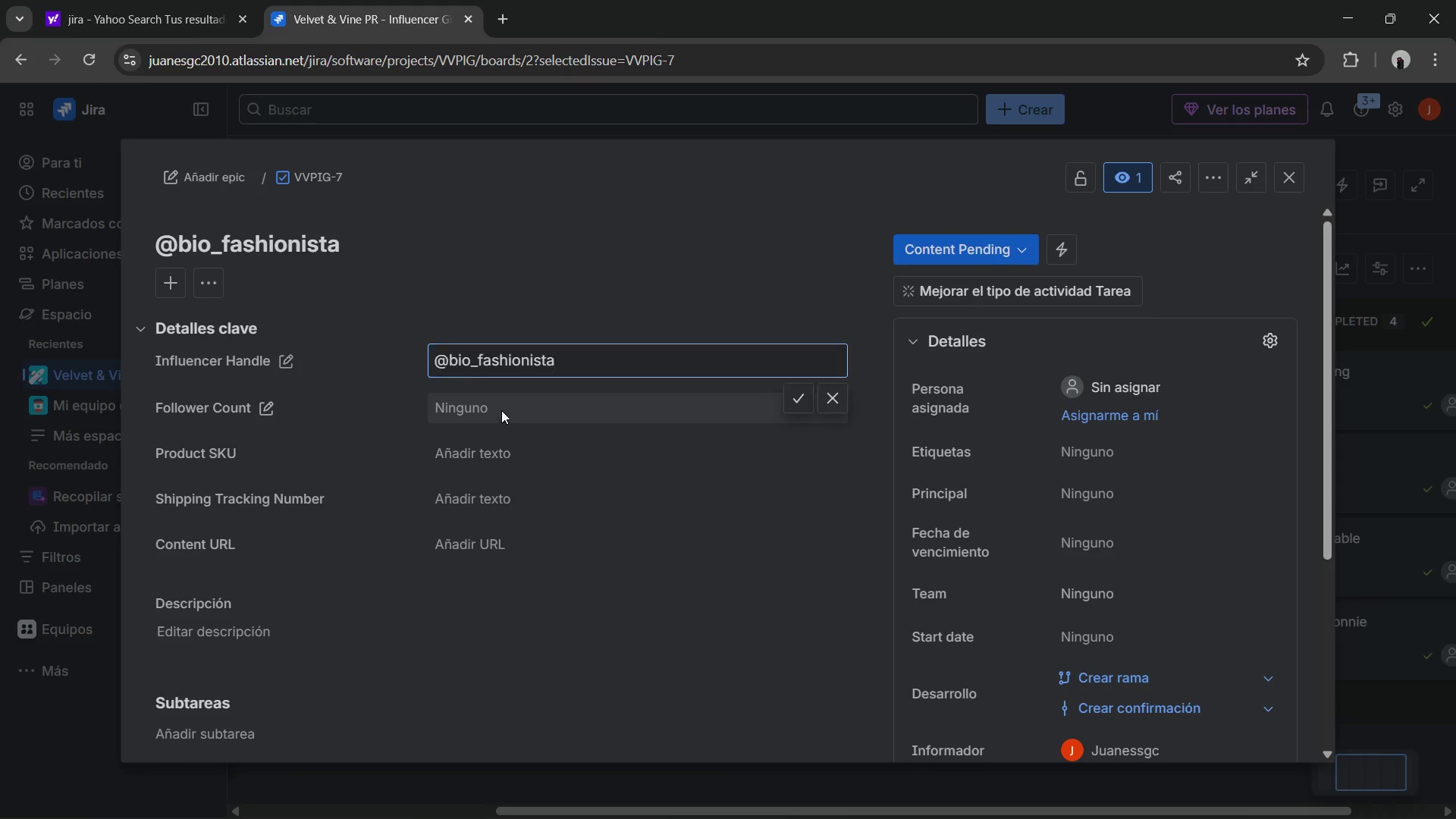 
double_click([501, 410])
 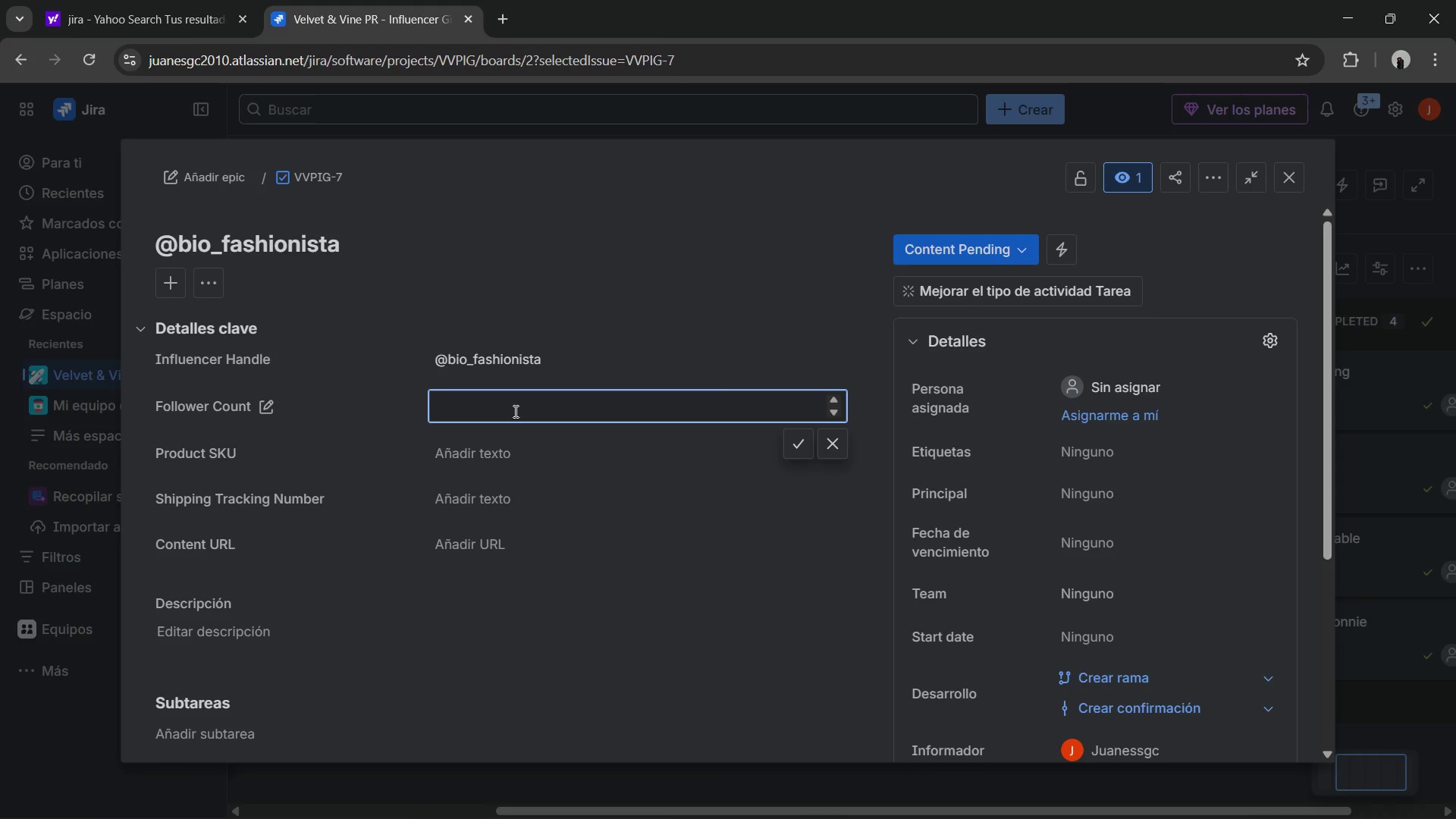 
key(Numpad5)
 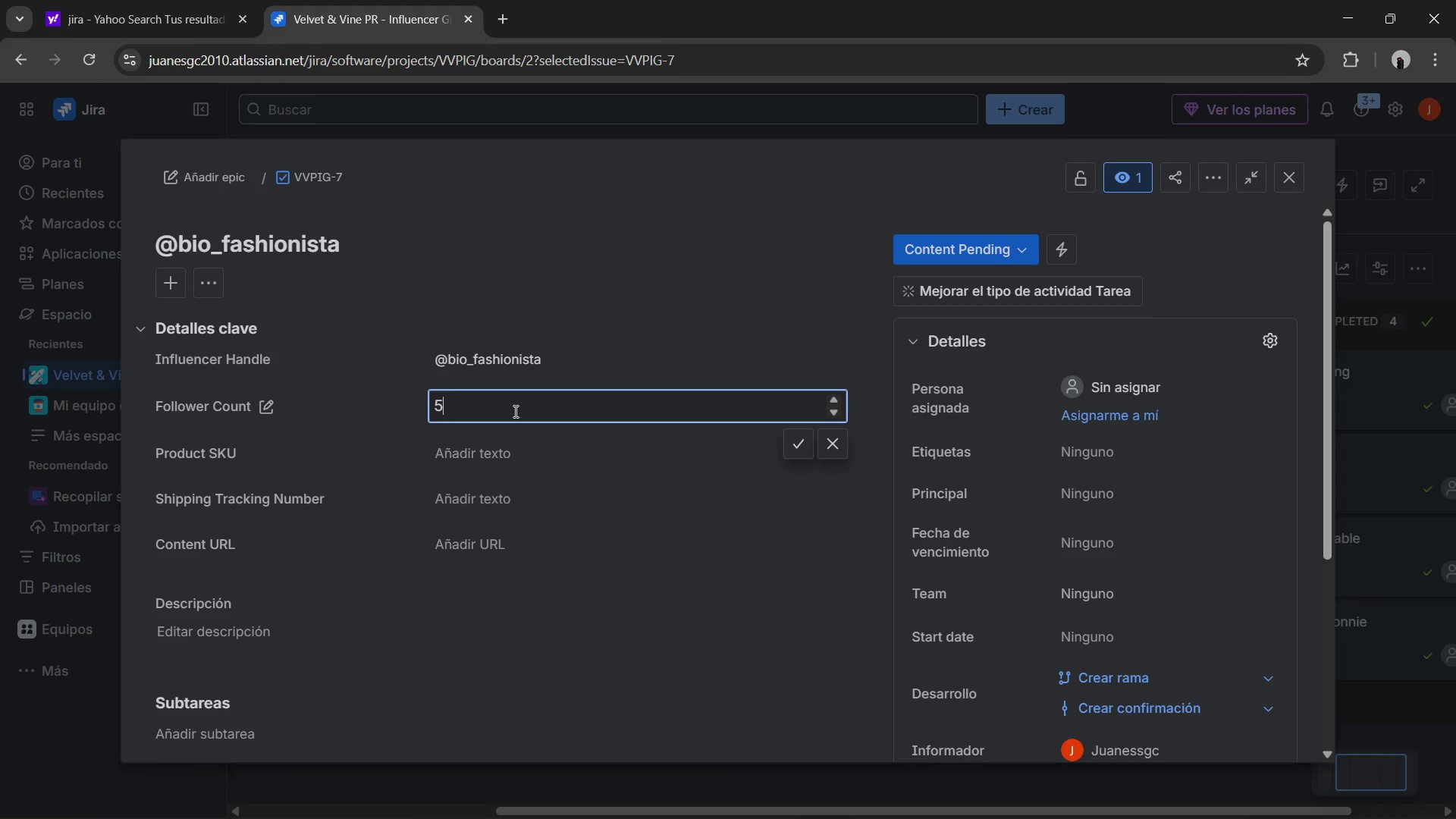 
key(Numpad8)
 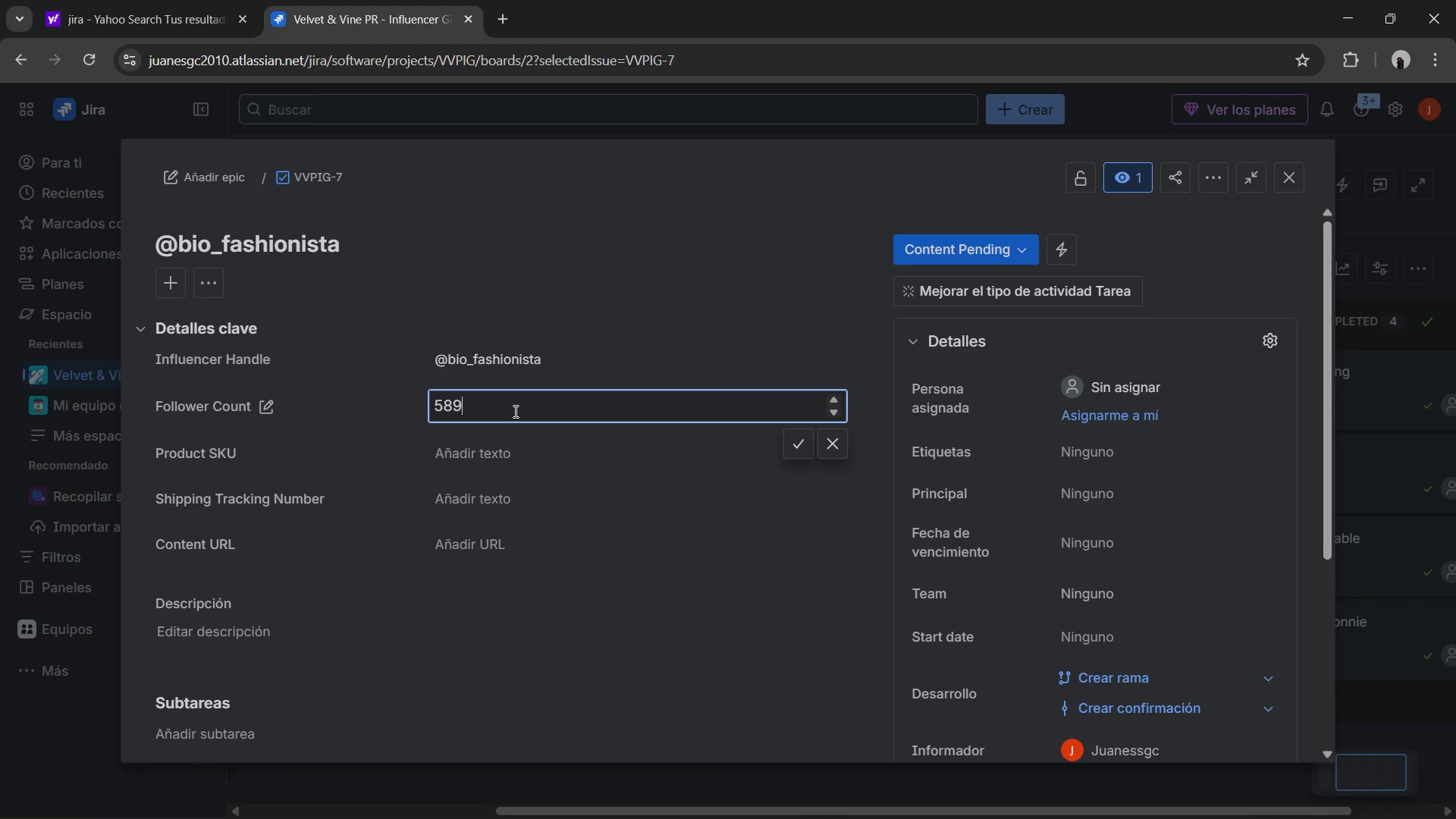 
key(Numpad9)
 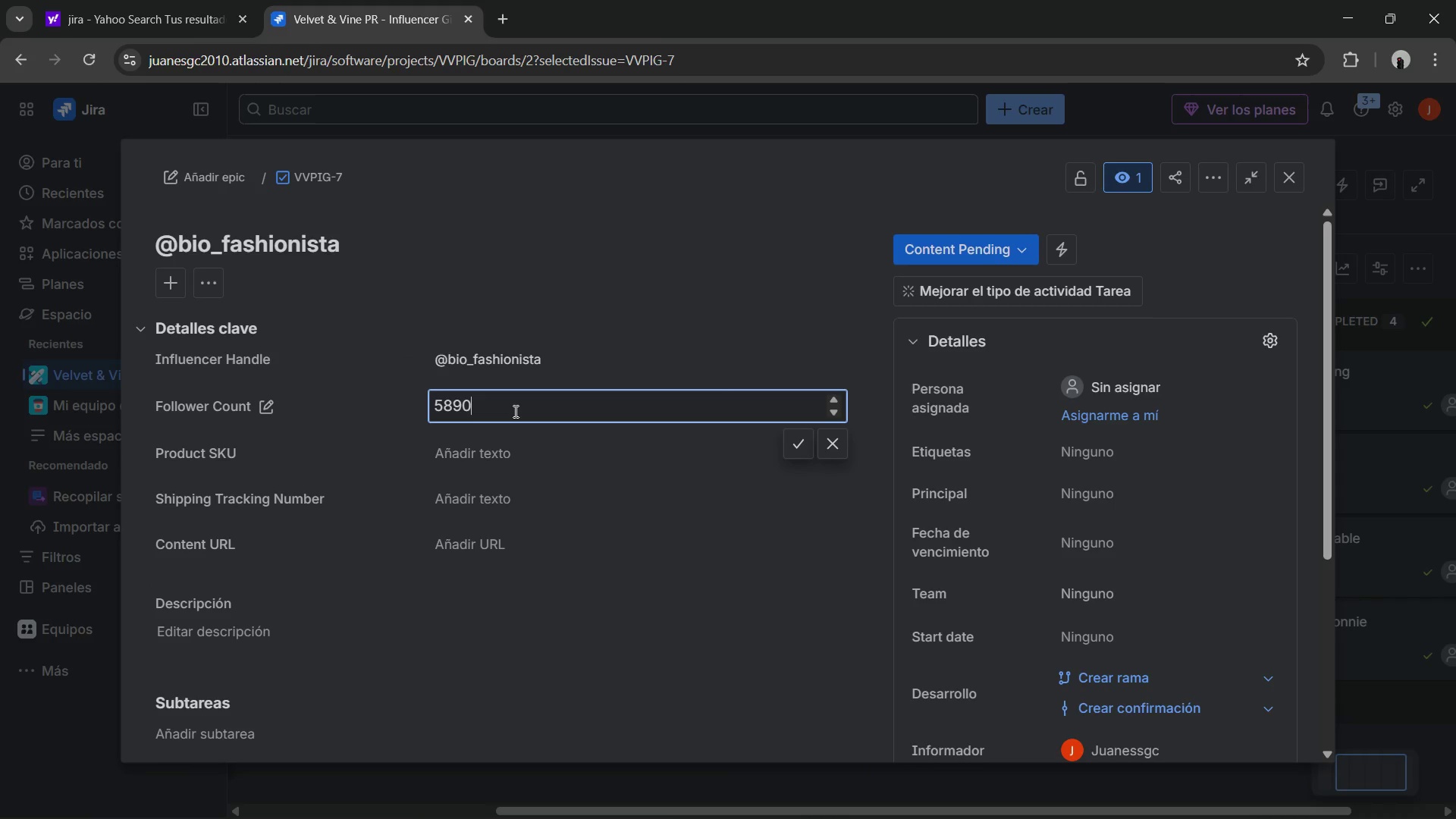 
key(Numpad0)
 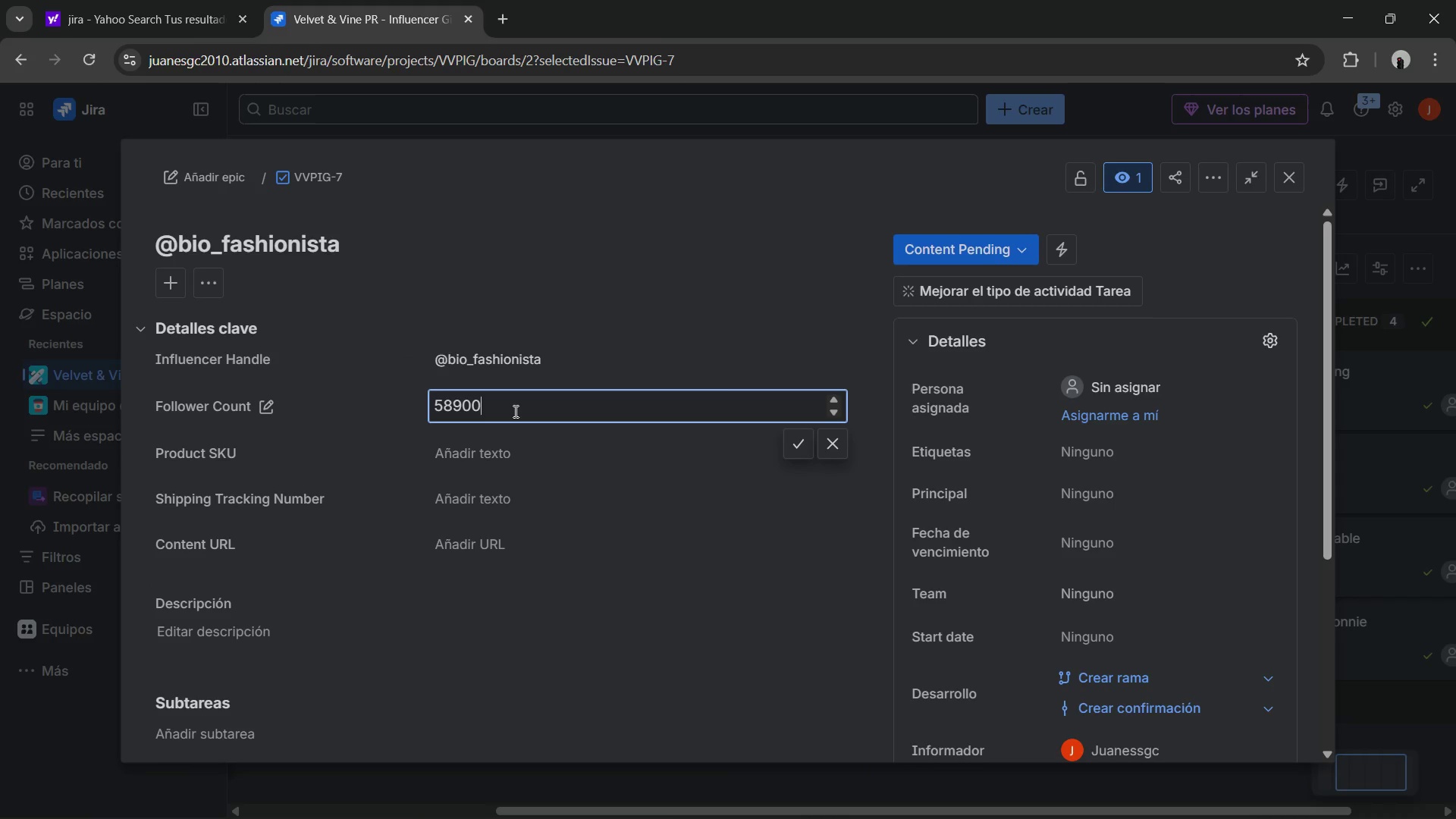 
key(Numpad0)
 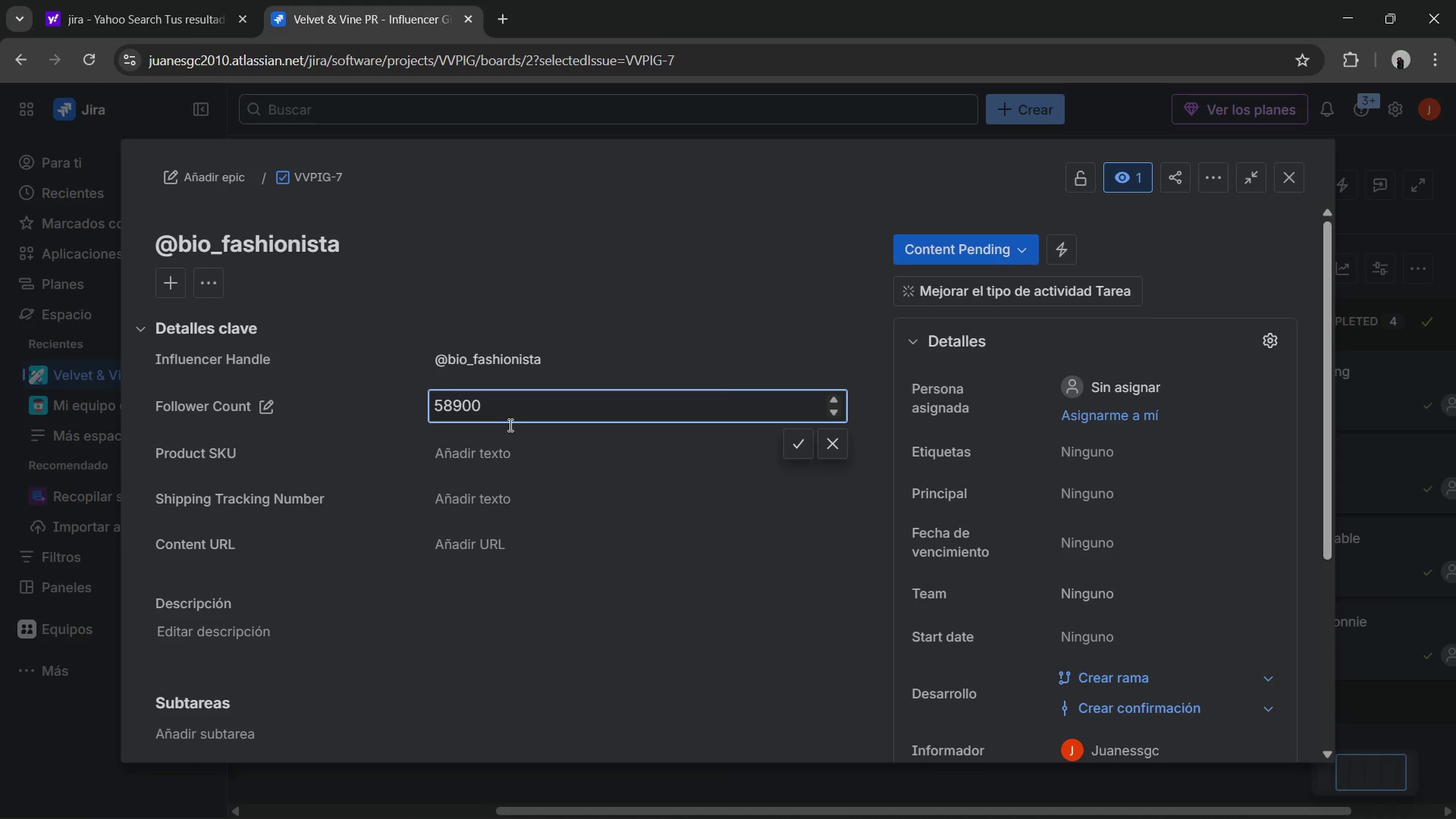 
left_click([493, 452])
 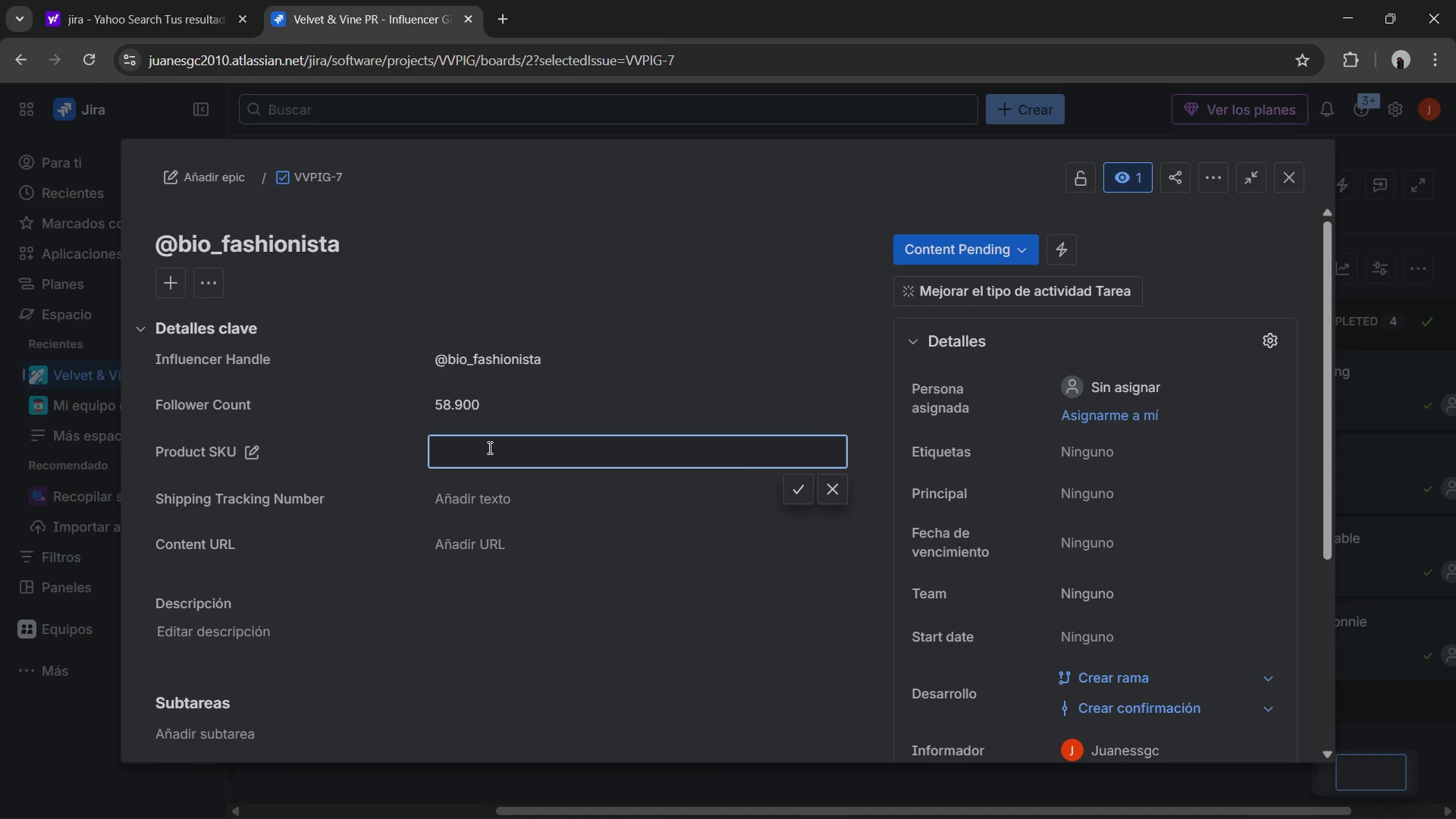 
type(VV-)
 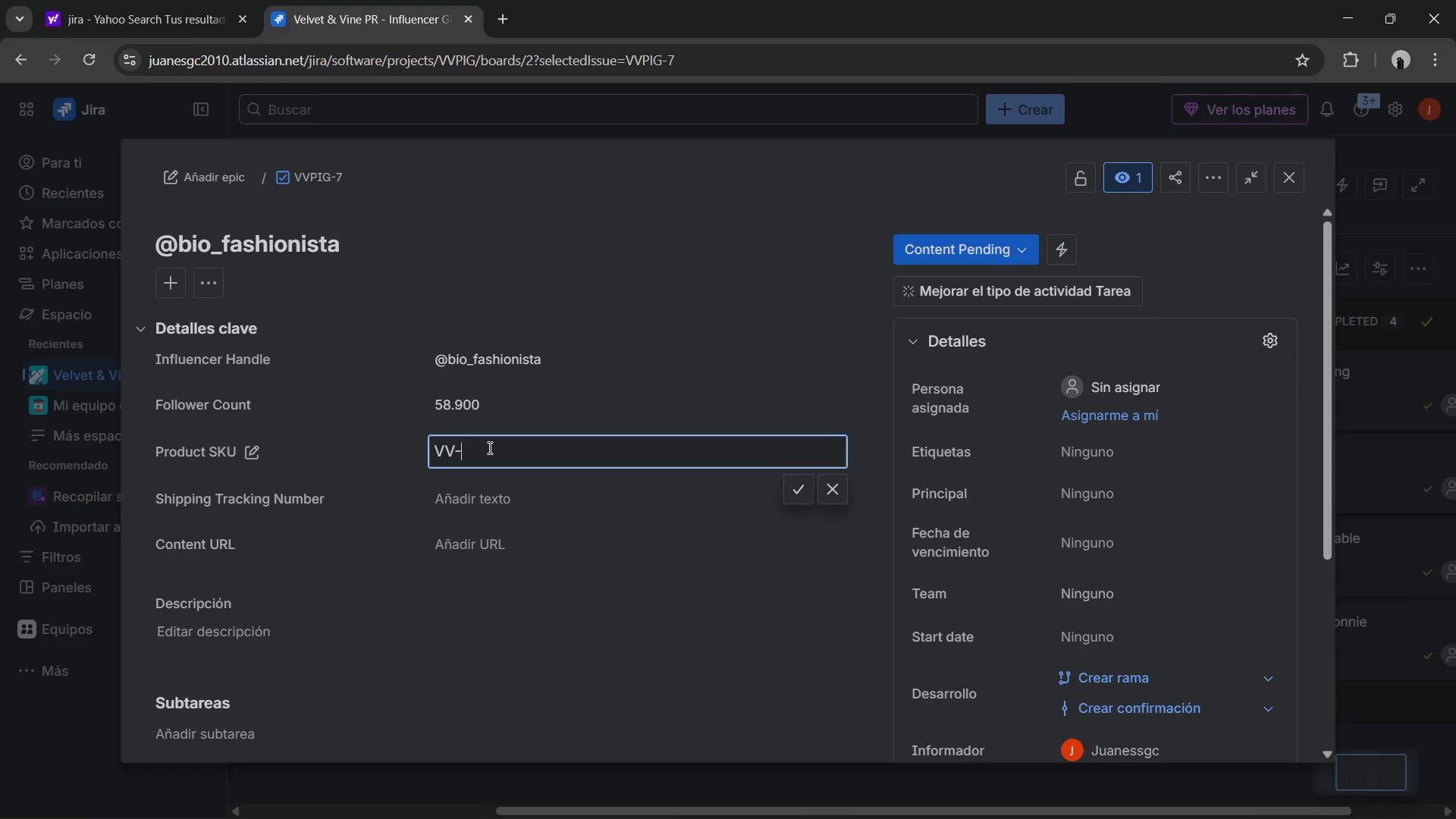 
wait(15.58)
 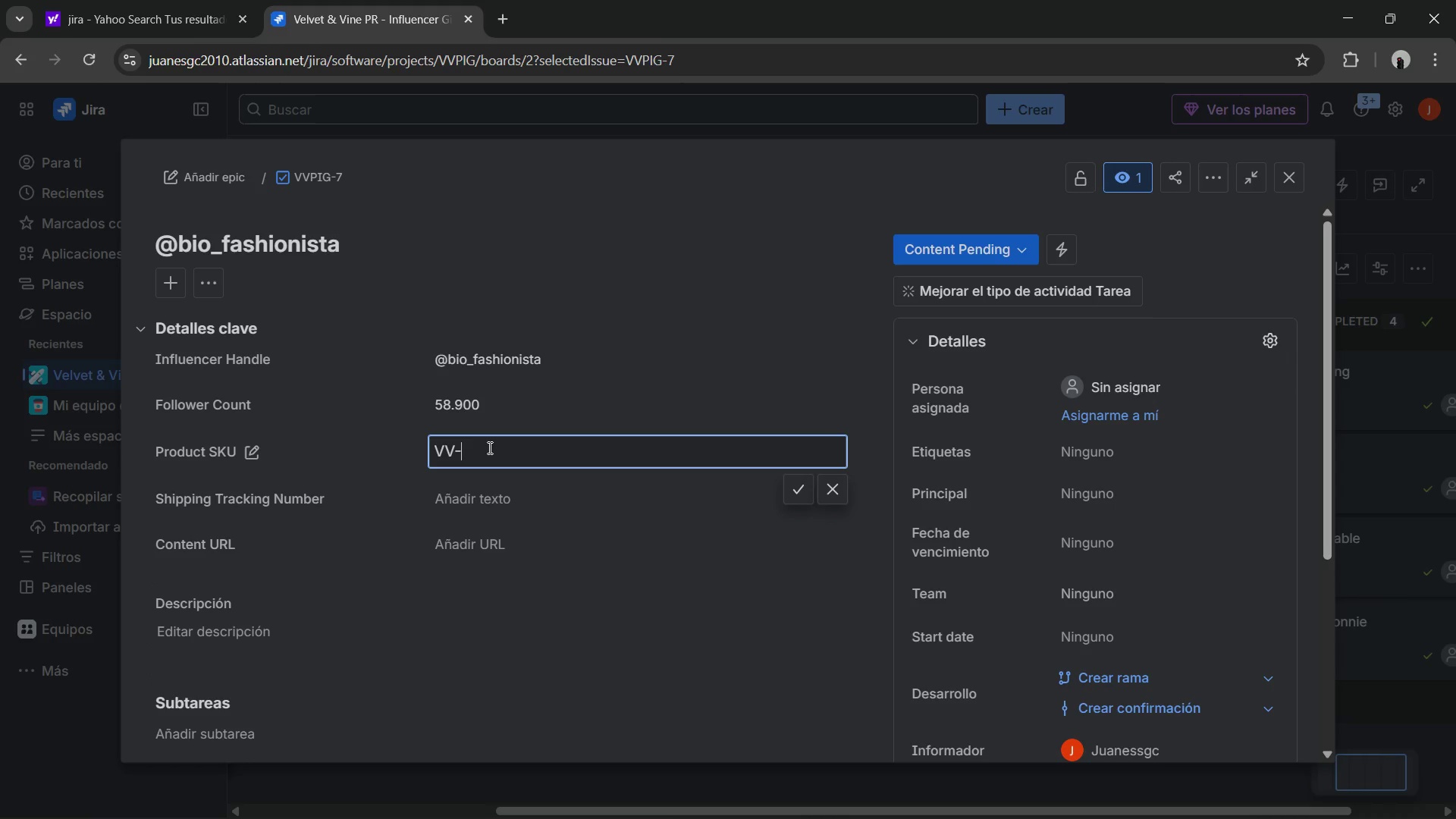 
type(TOTE-NATURAL)
 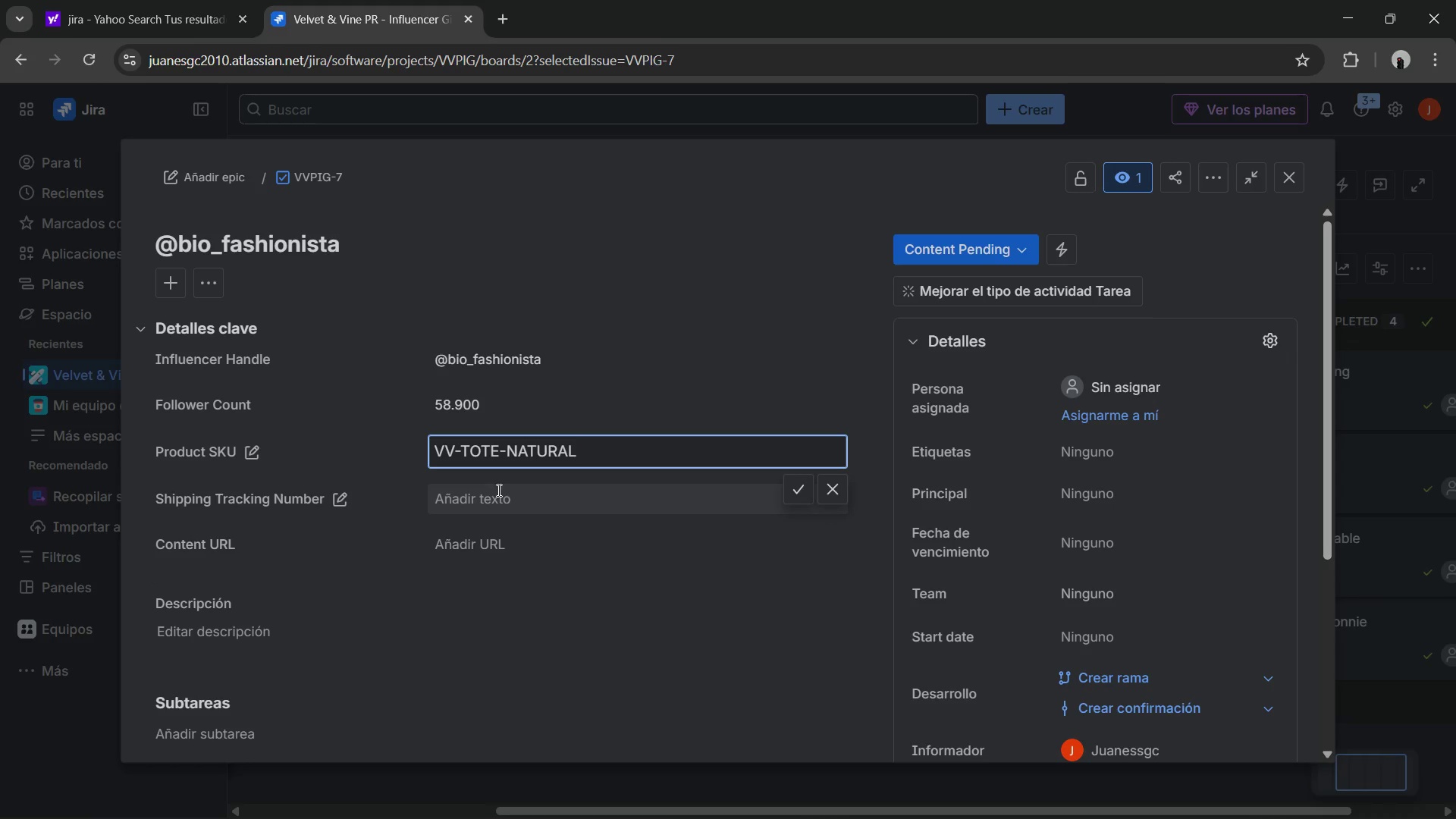 
left_click([497, 499])
 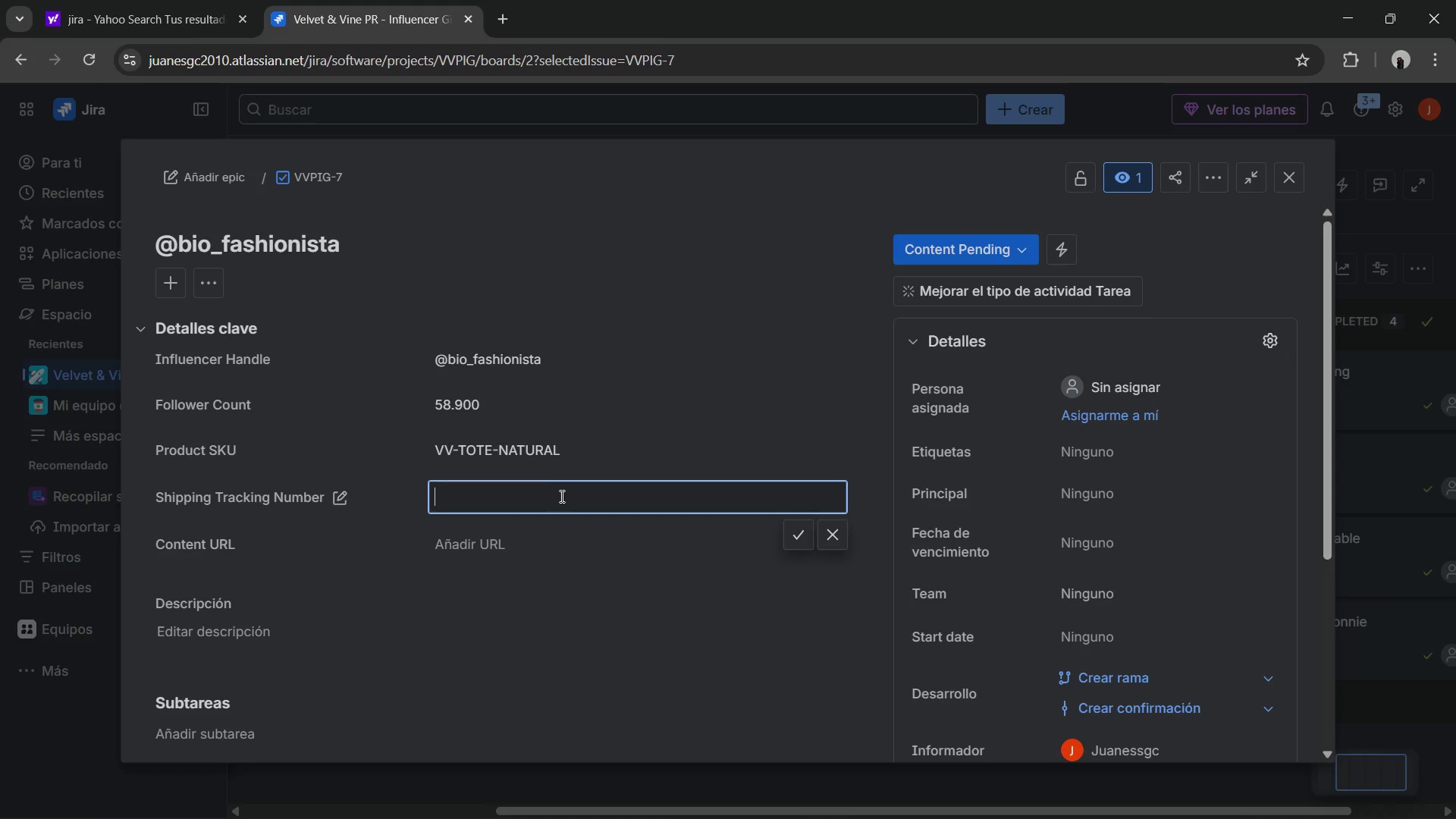 
left_click([564, 497])
 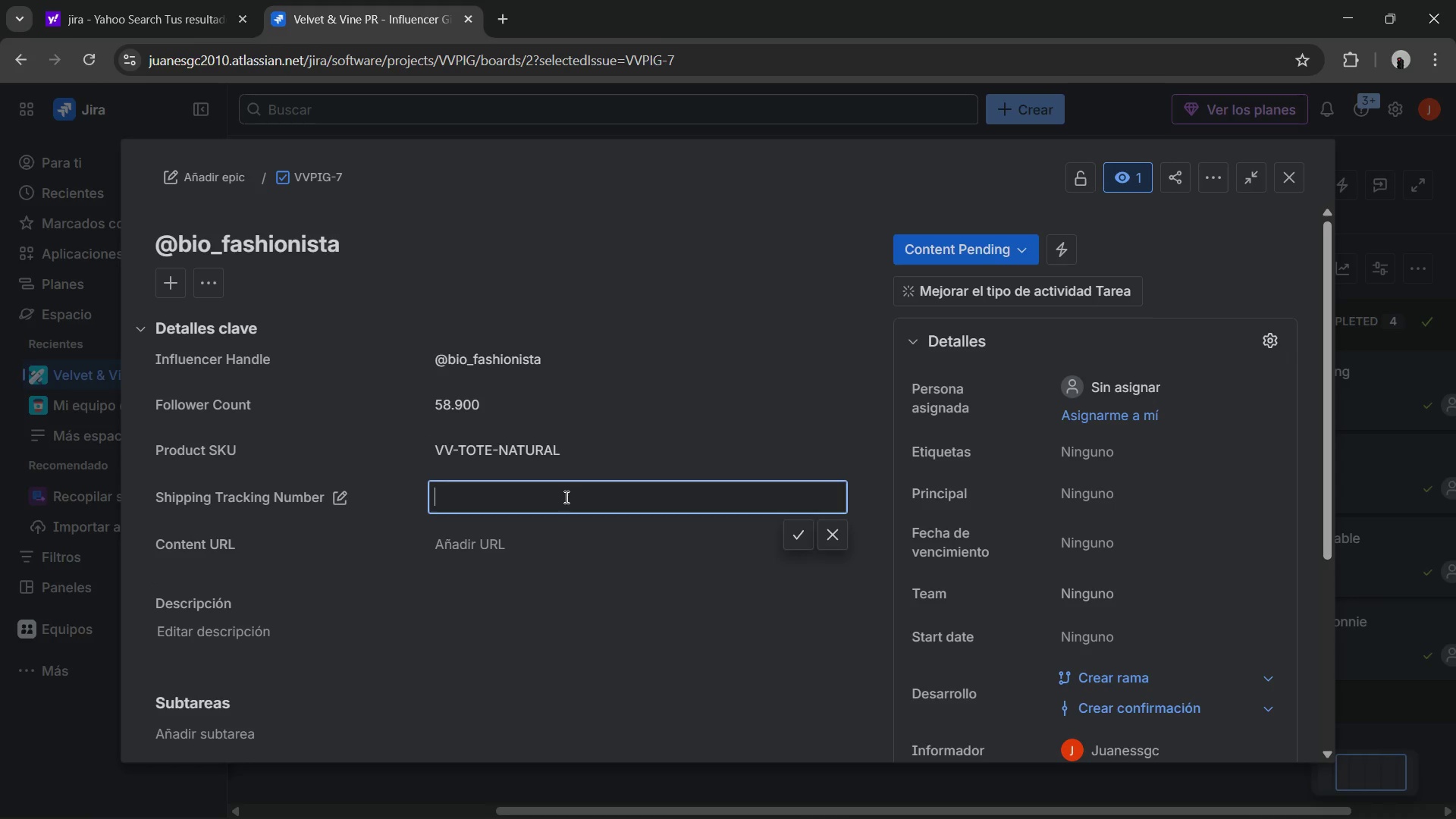 
type(DHL-75382-US)
key(Backspace)
key(Backspace)
type(COL)
 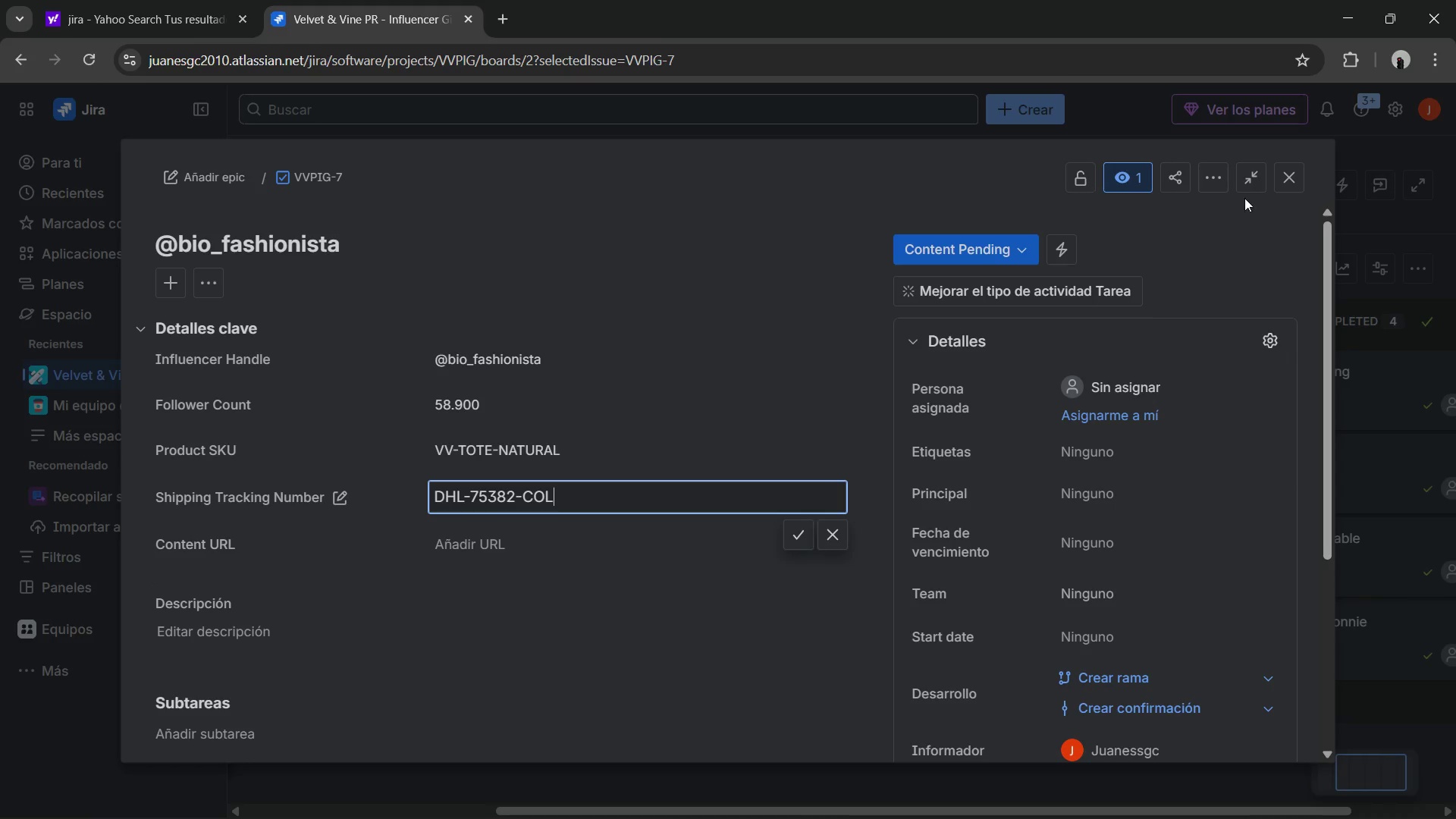 
left_click([1293, 178])
 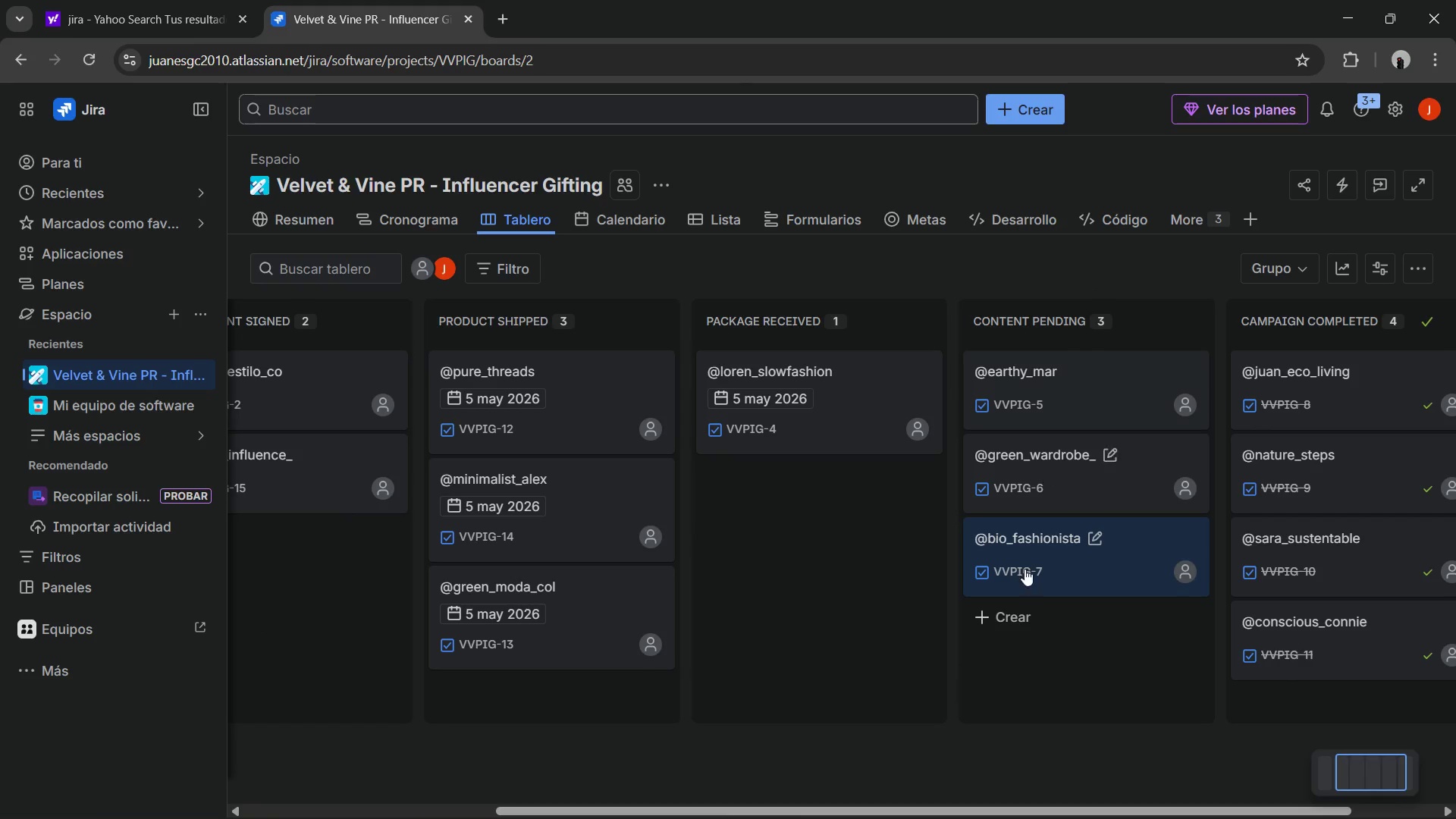 
left_click_drag(start_coordinate=[993, 807], to_coordinate=[1172, 802])
 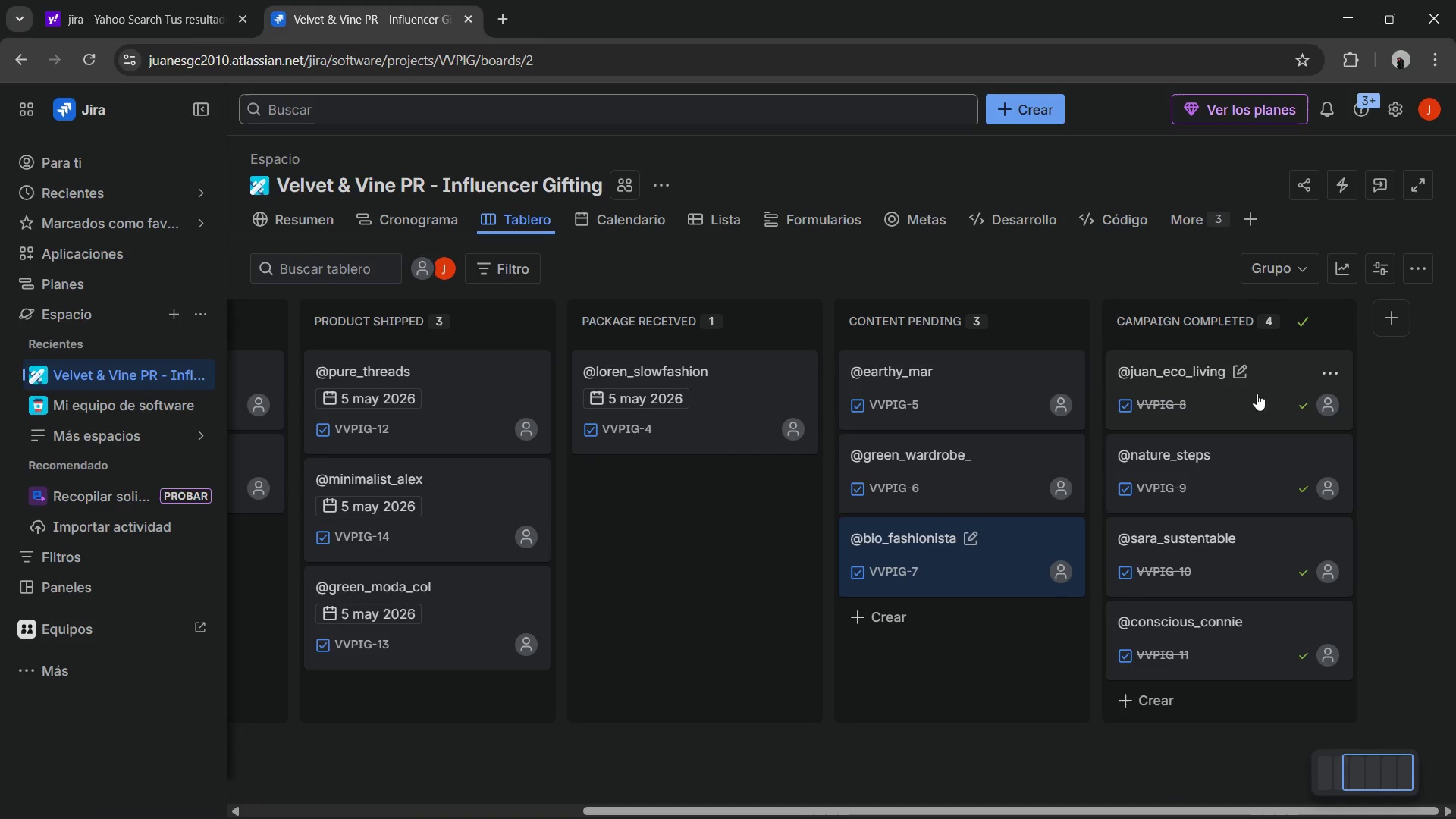 
left_click([1211, 380])
 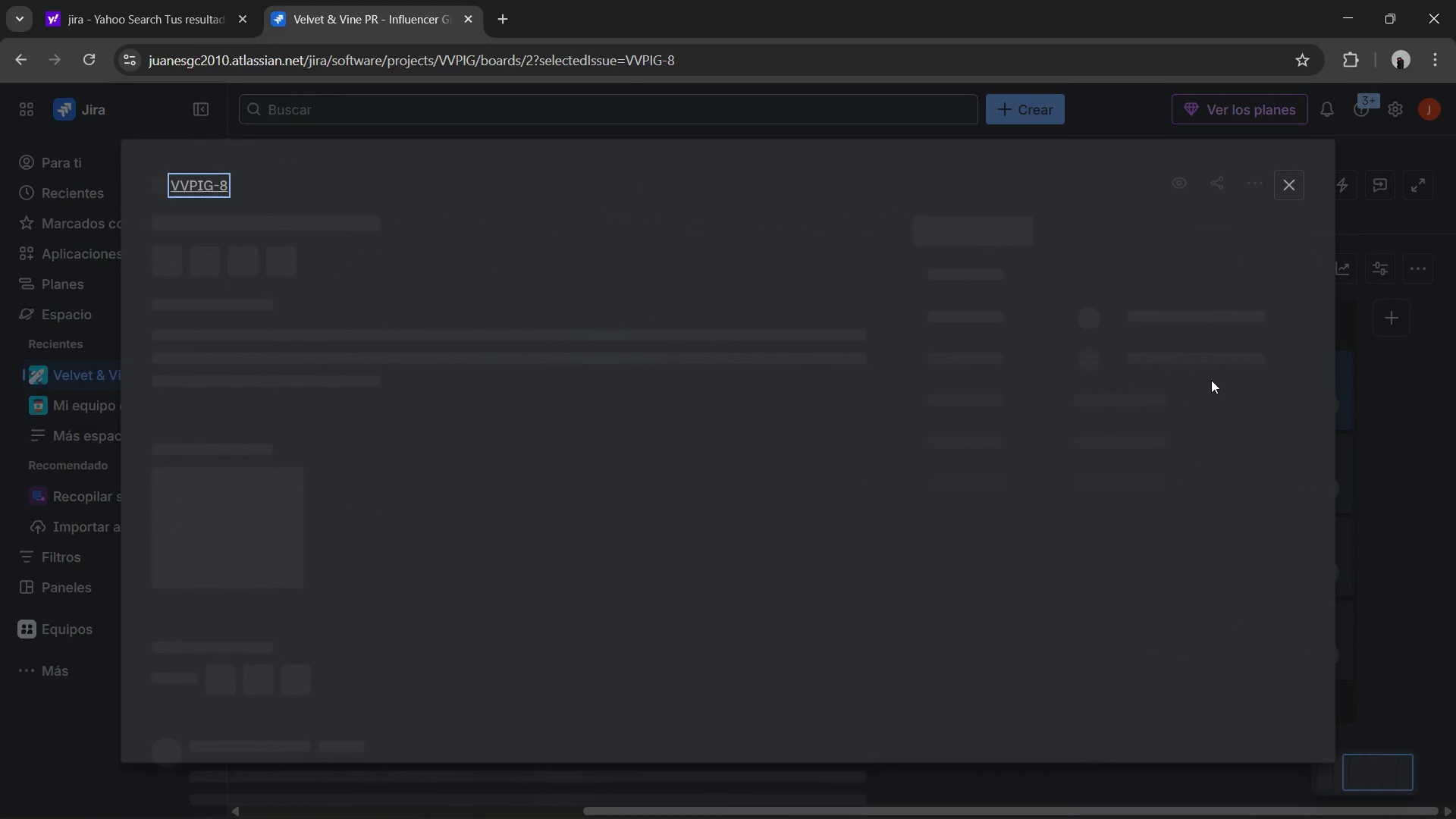 
mouse_move([709, 392])
 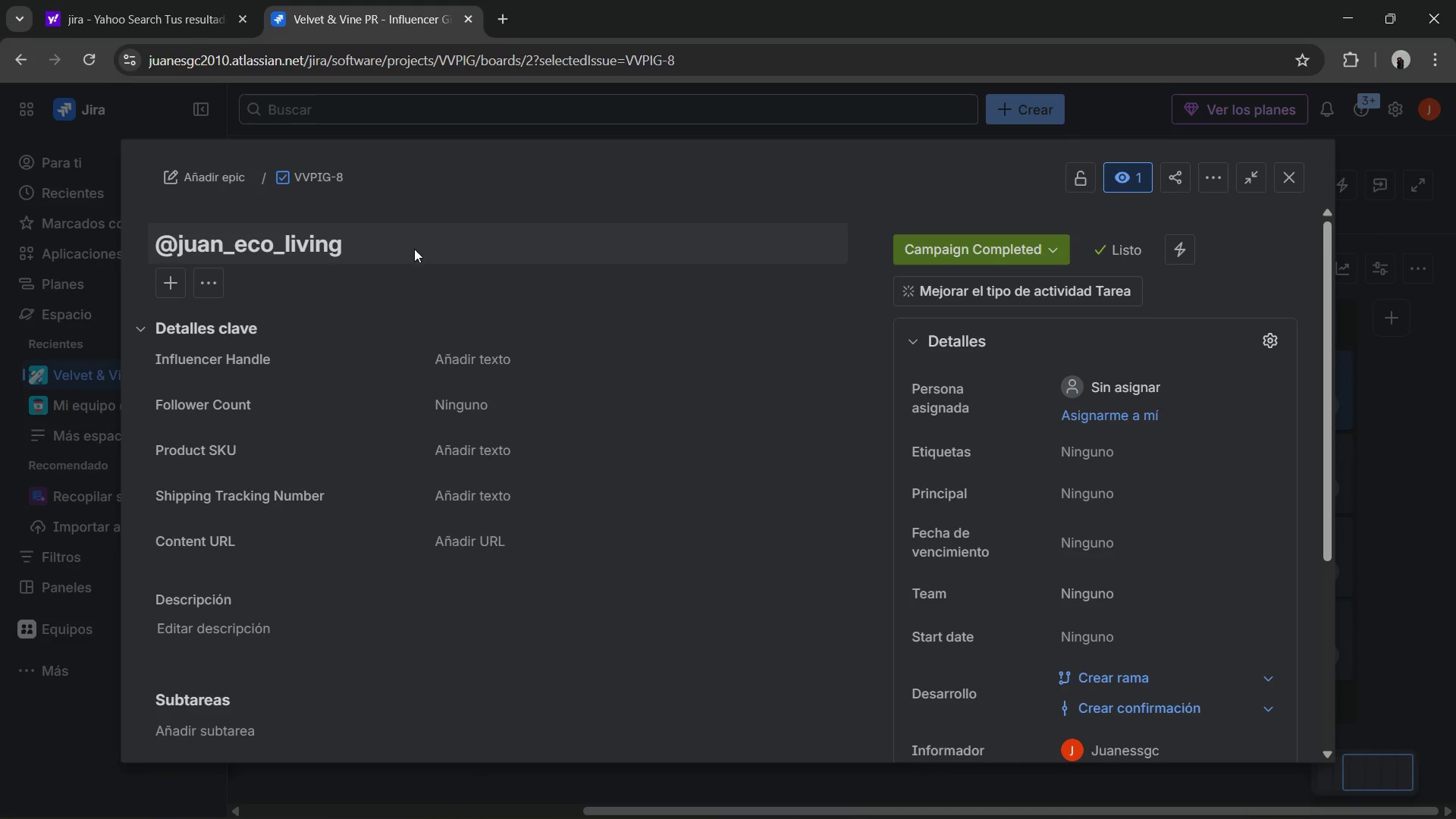 
double_click([367, 241])
 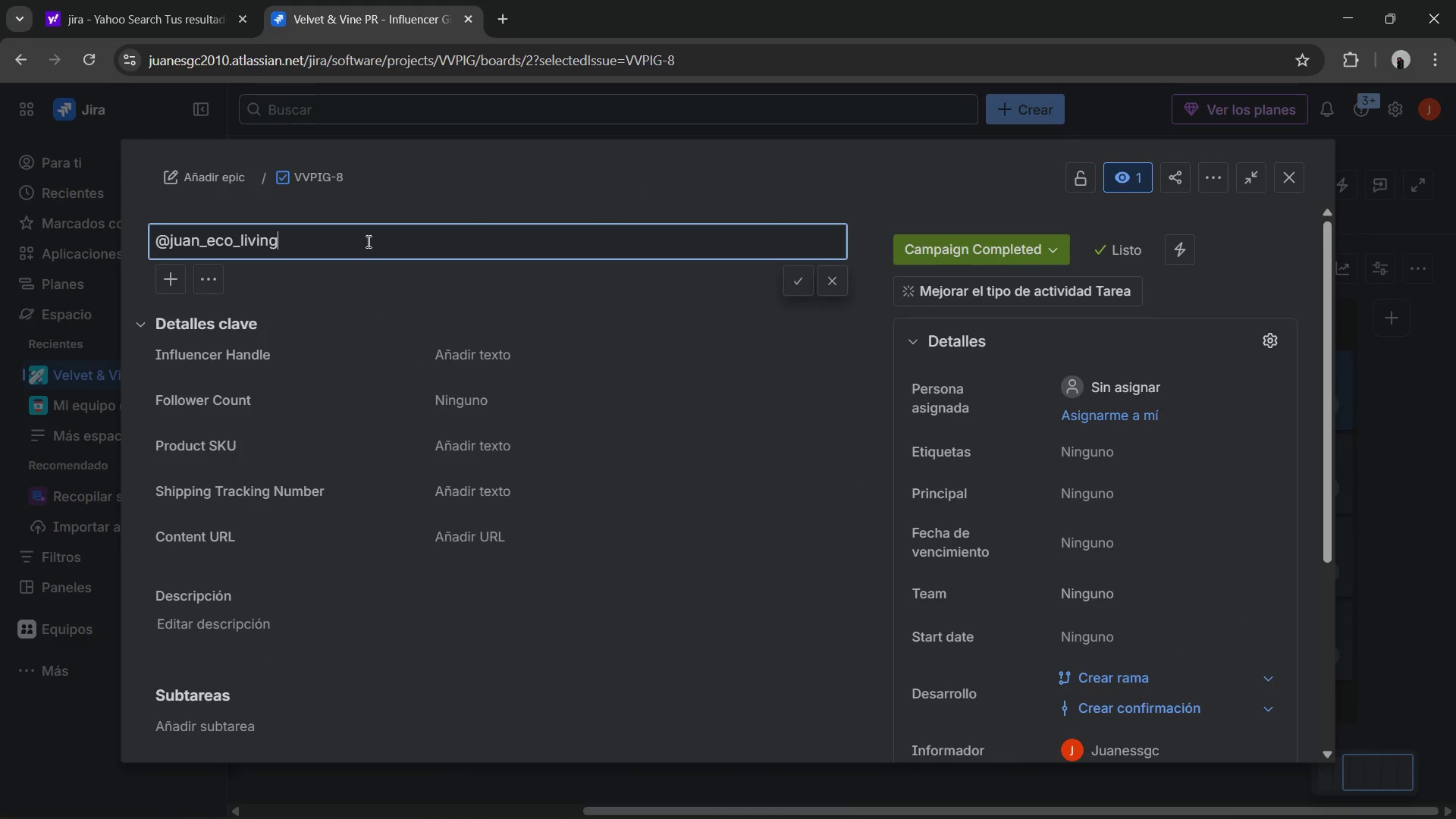 
triple_click([367, 241])
 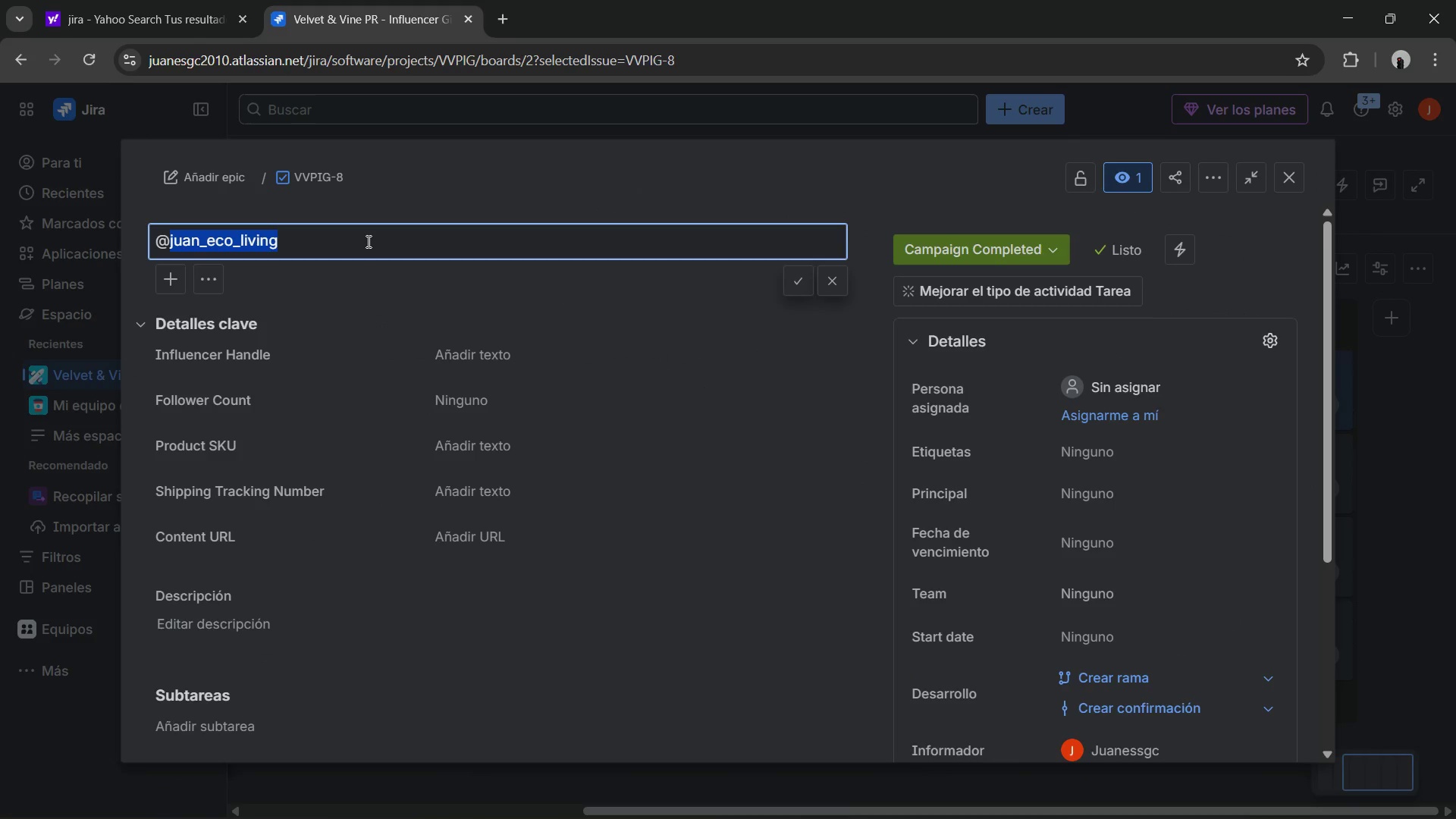 
key(Control+C)
 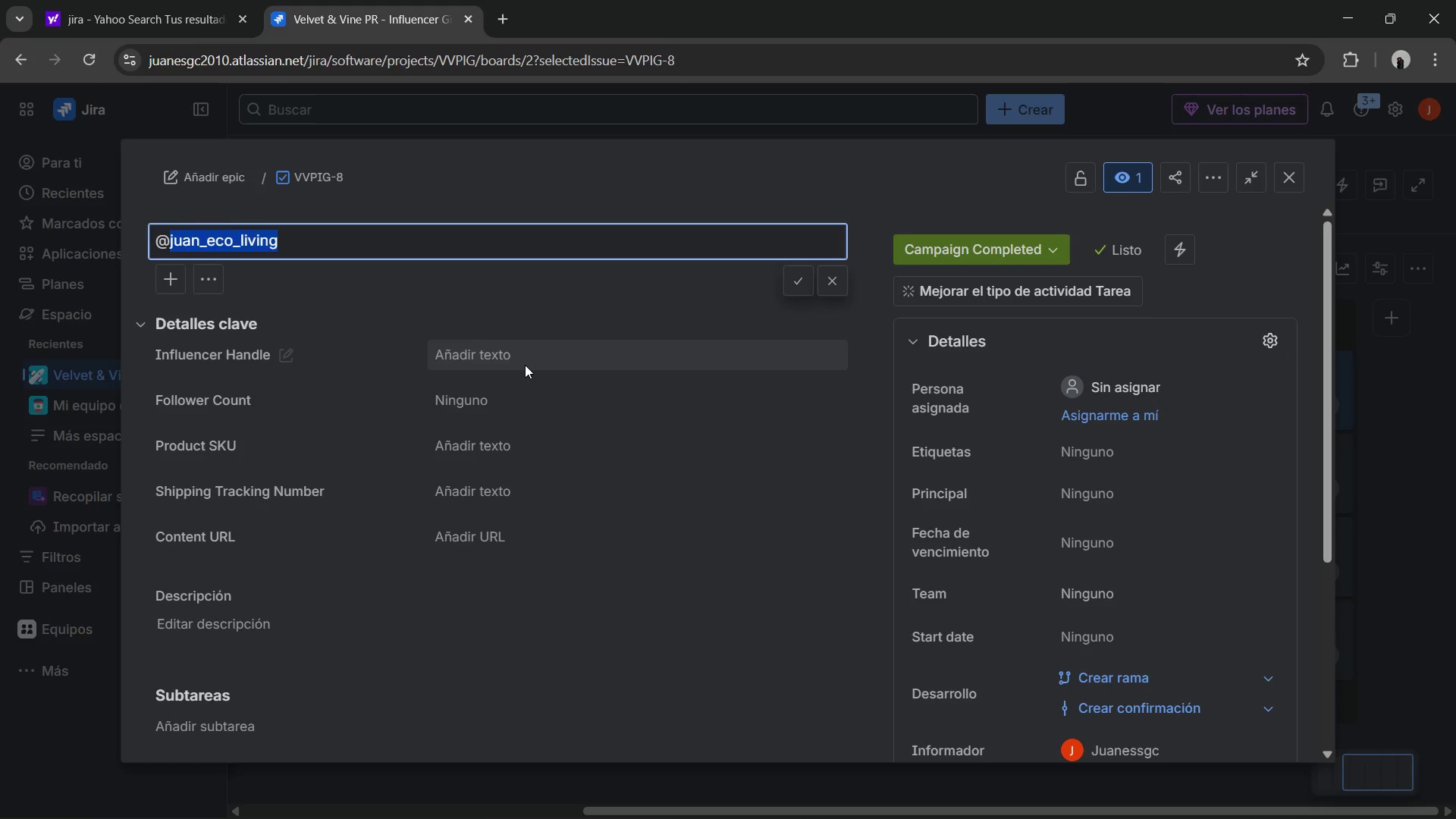 
double_click([522, 364])
 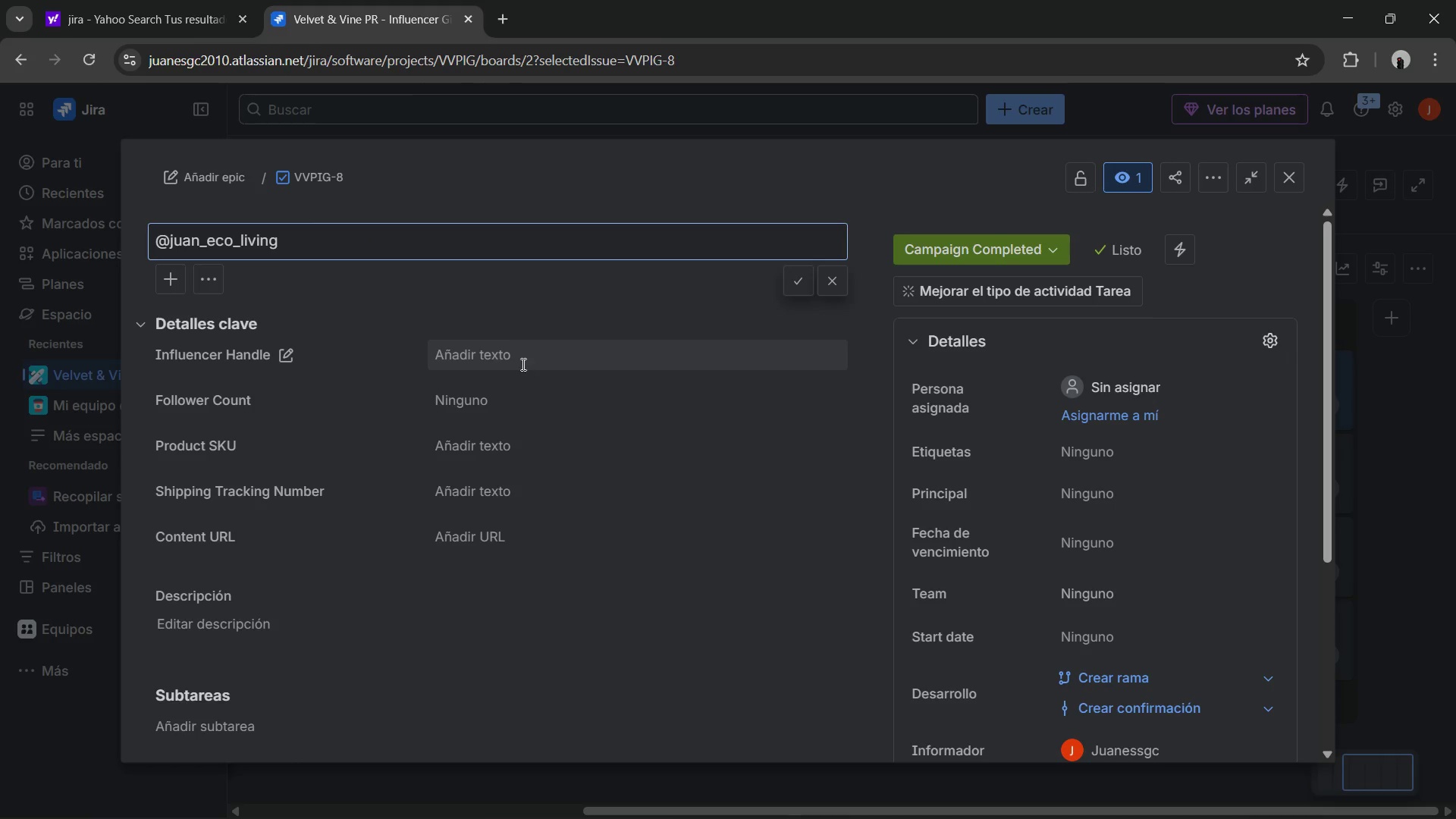 
triple_click([522, 364])
 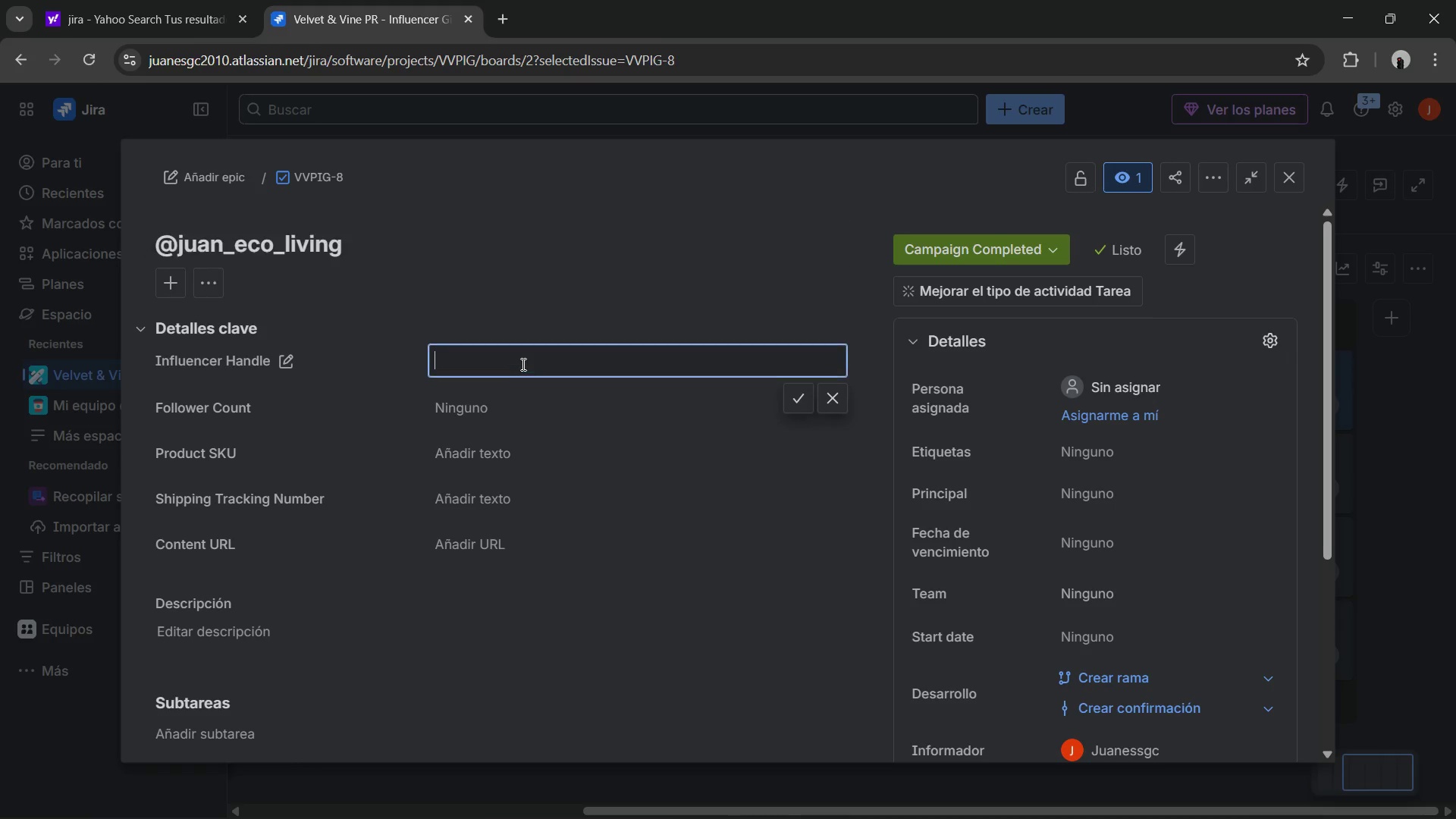 
key(Control+V)
 